 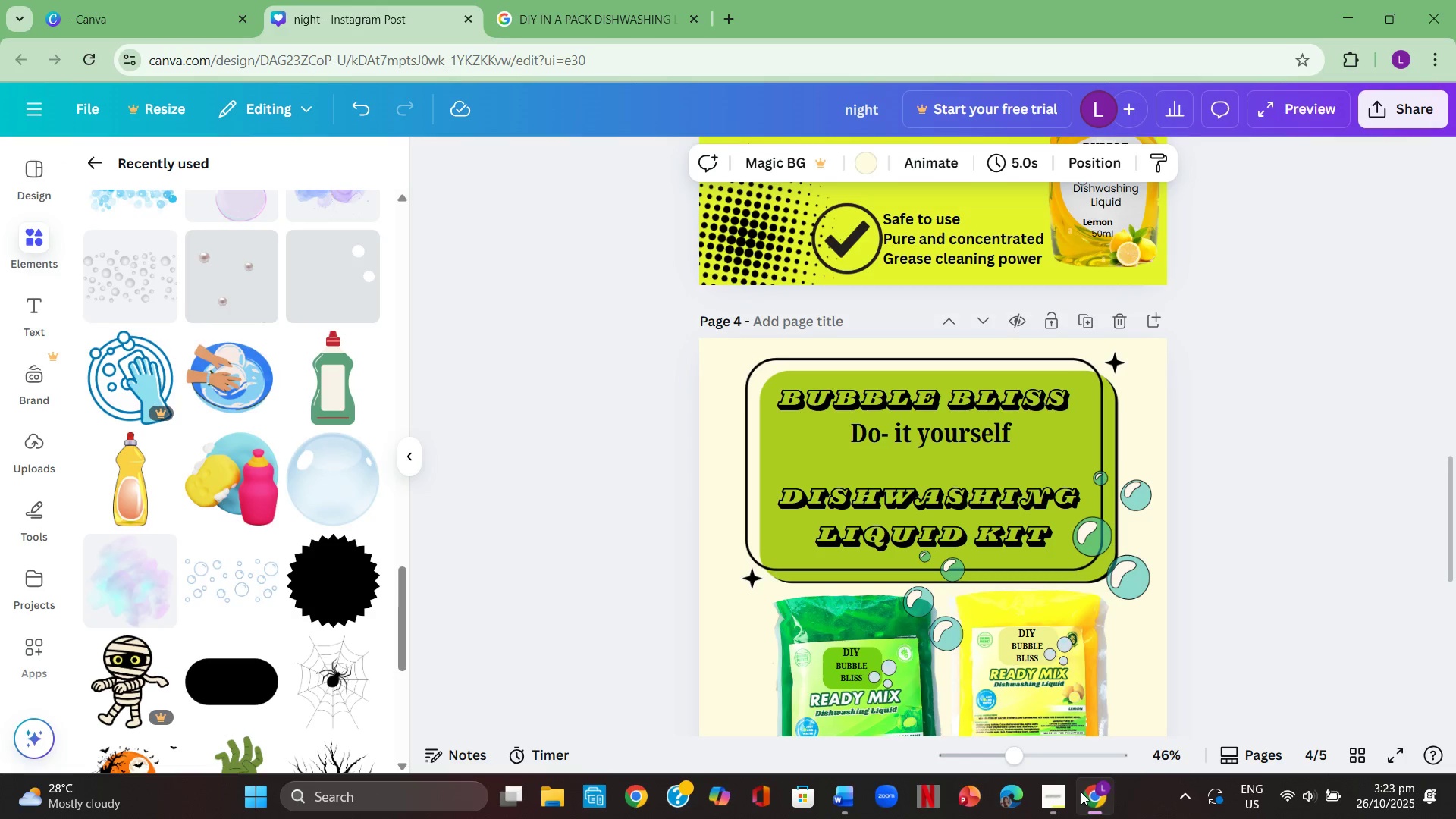 
scroll: coordinate [1333, 454], scroll_direction: down, amount: 7.0
 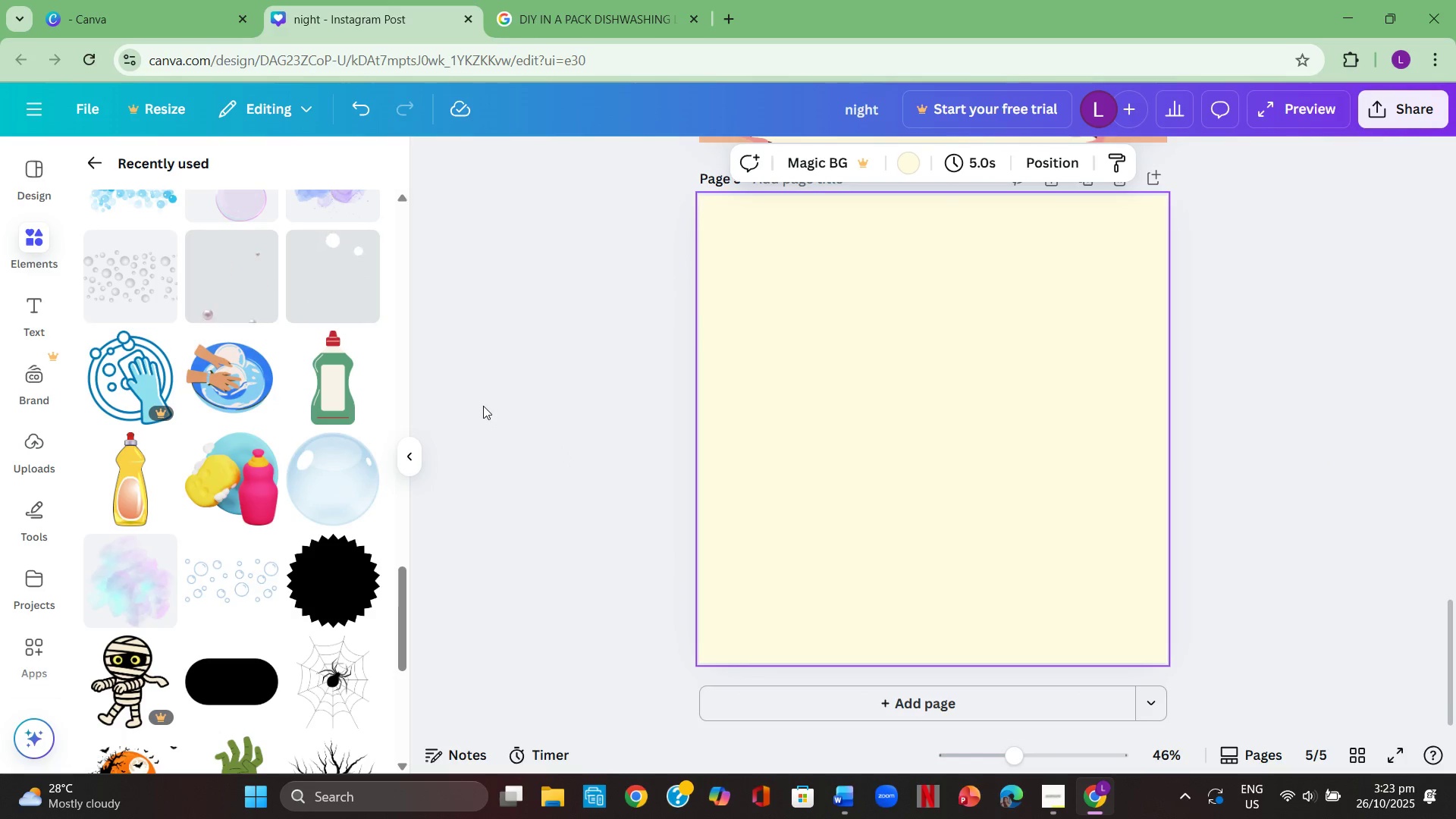 
wait(8.85)
 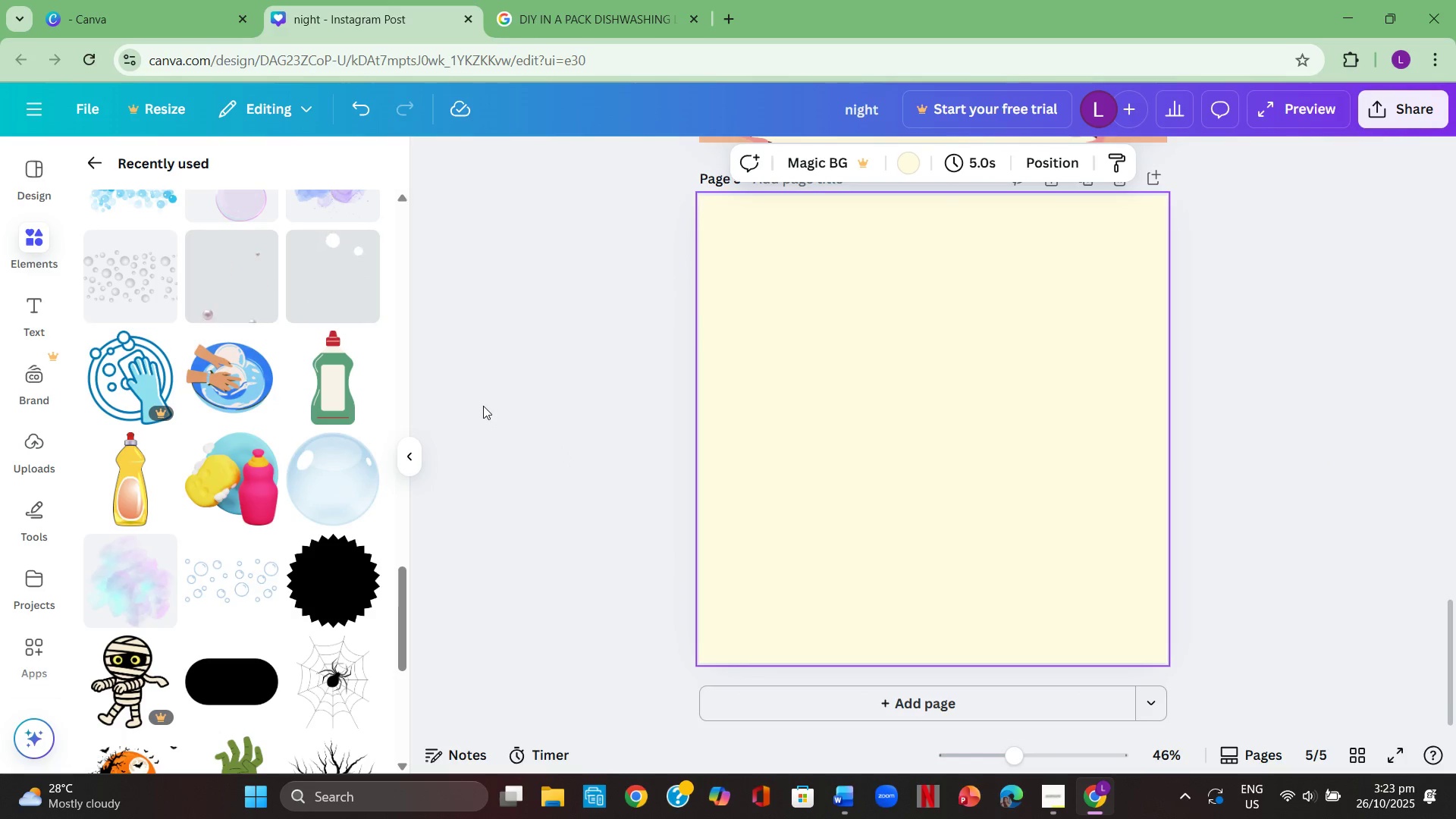 
scroll: coordinate [902, 393], scroll_direction: up, amount: 5.0
 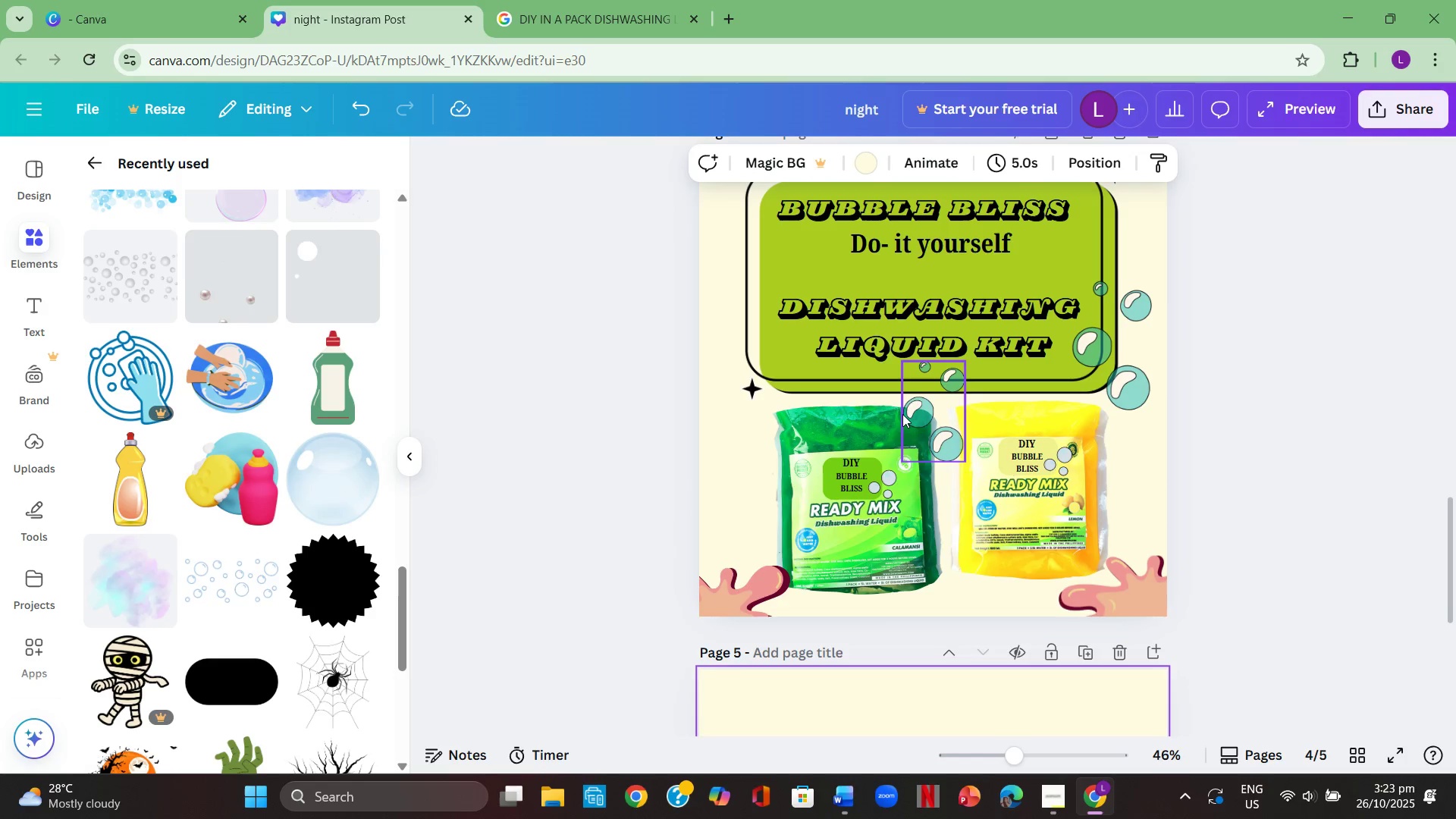 
scroll: coordinate [901, 423], scroll_direction: down, amount: 2.0
 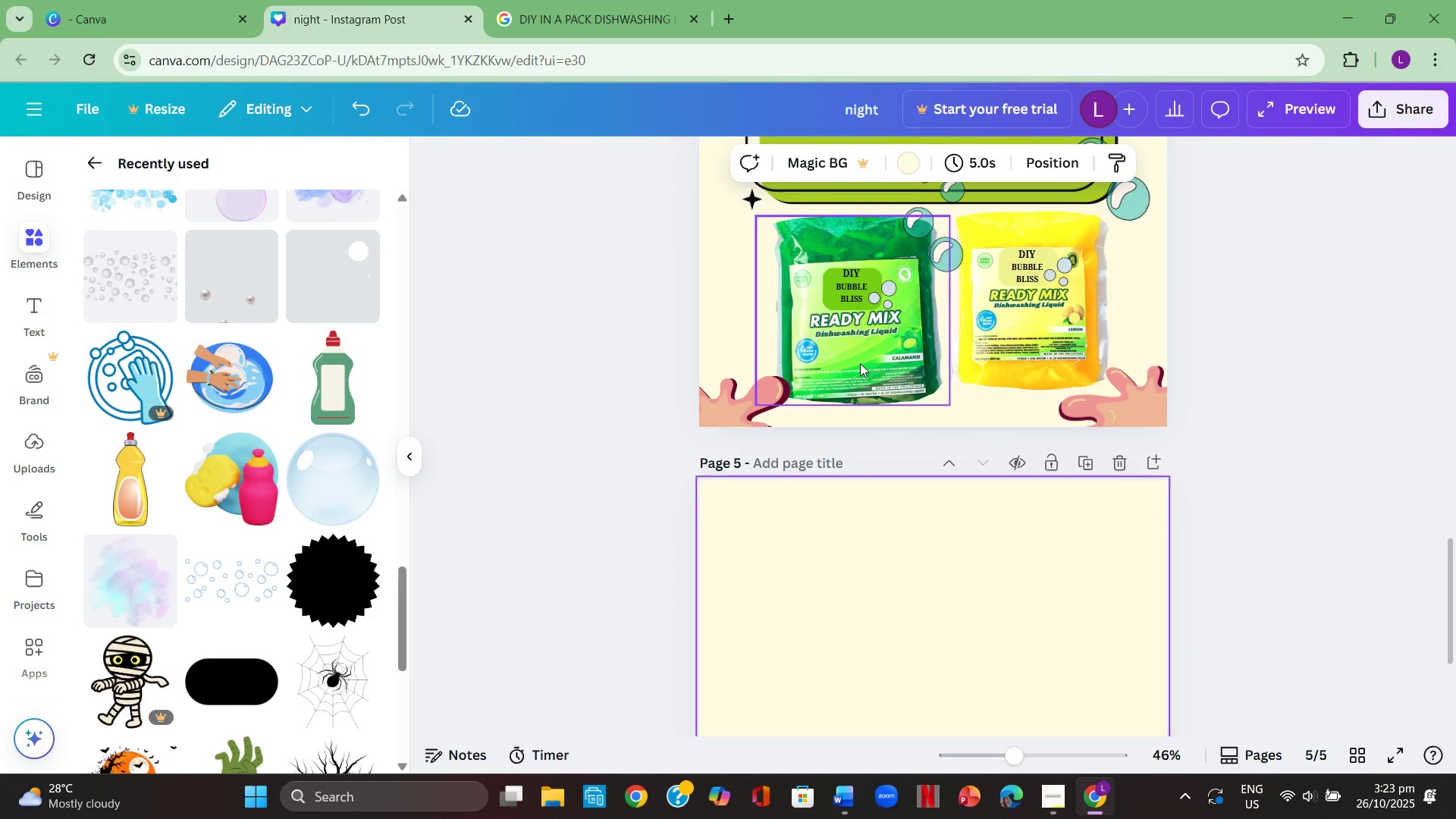 
left_click([860, 363])
 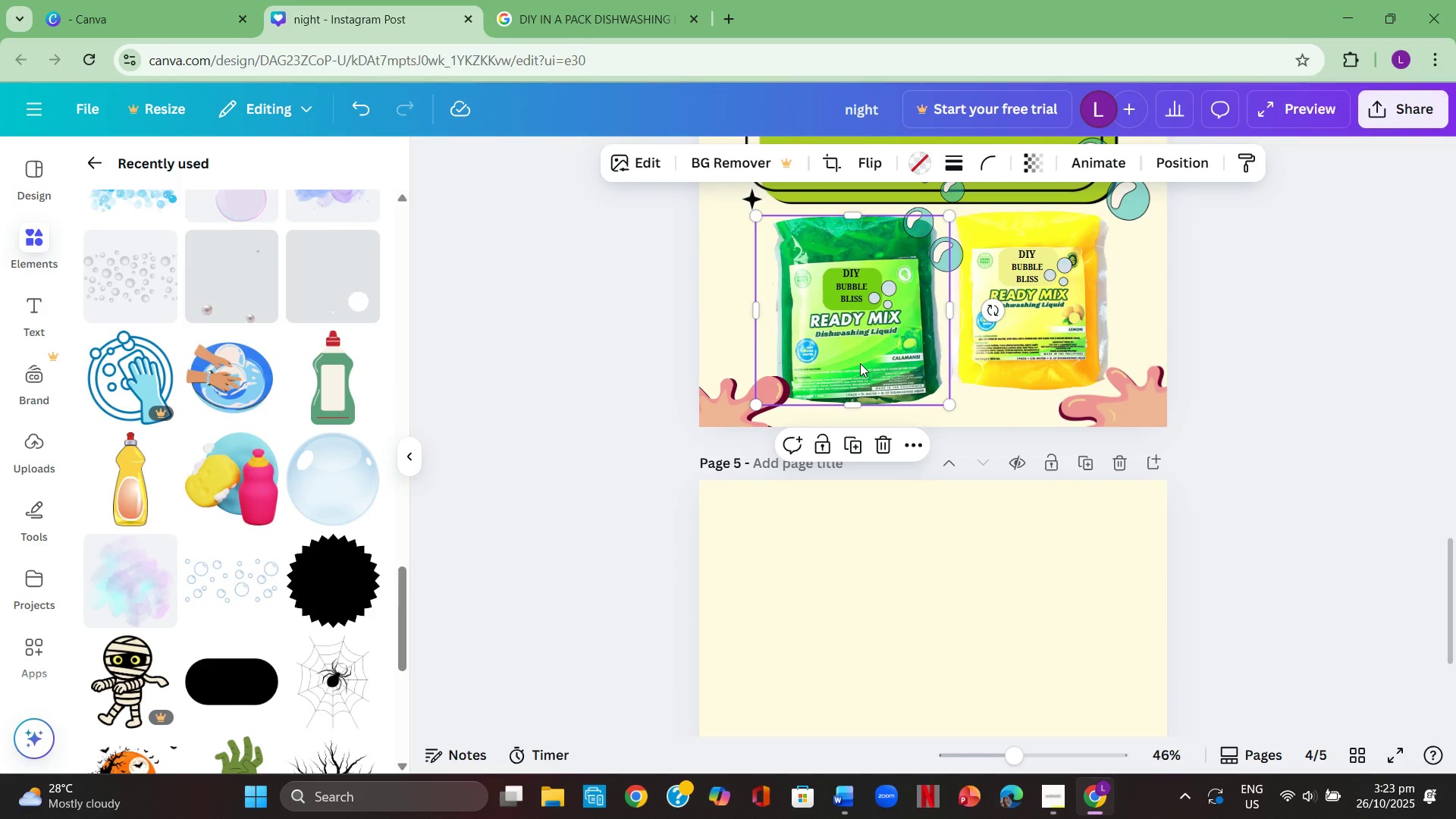 
key(Control+ControlLeft)
 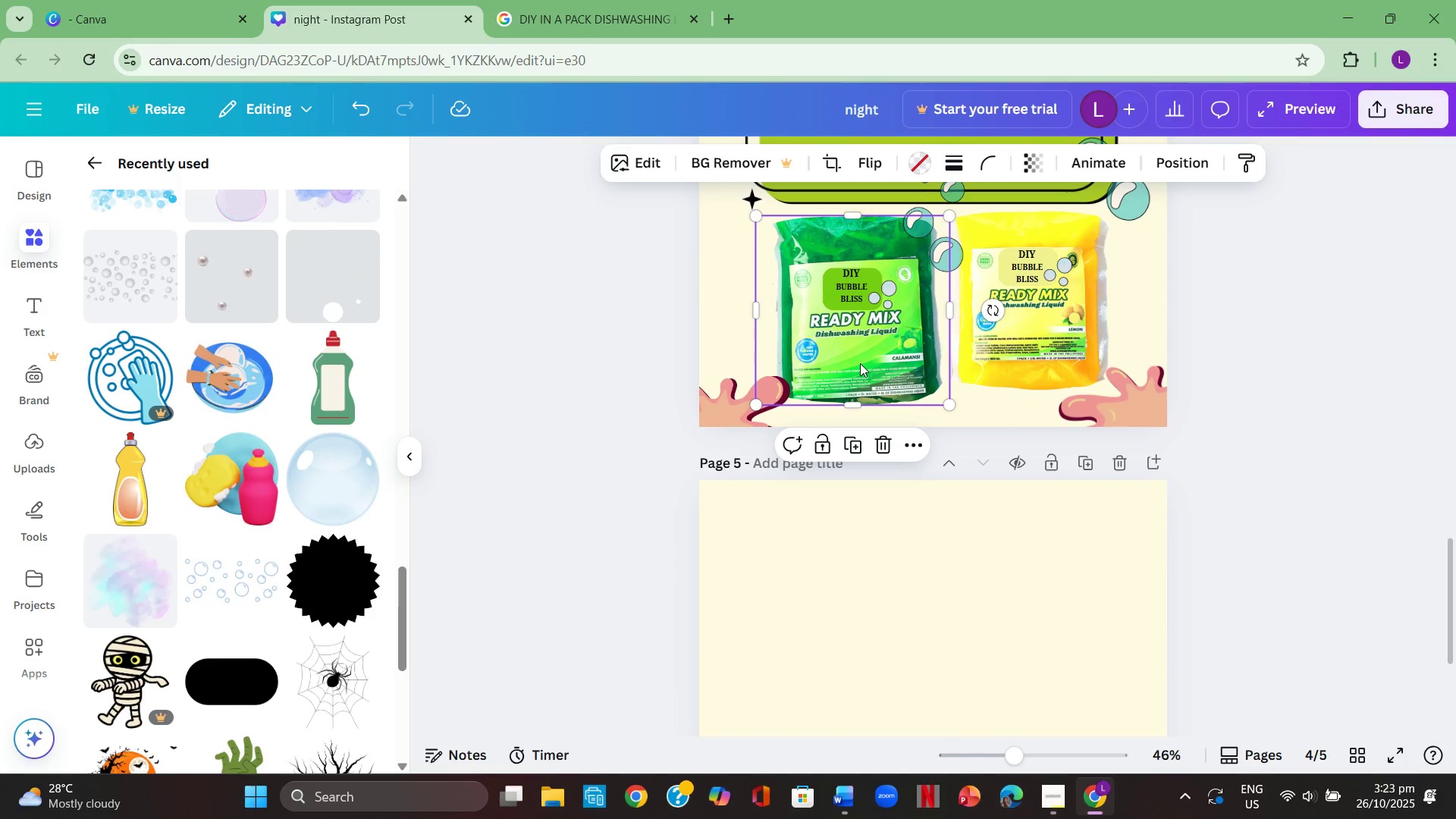 
key(Control+C)
 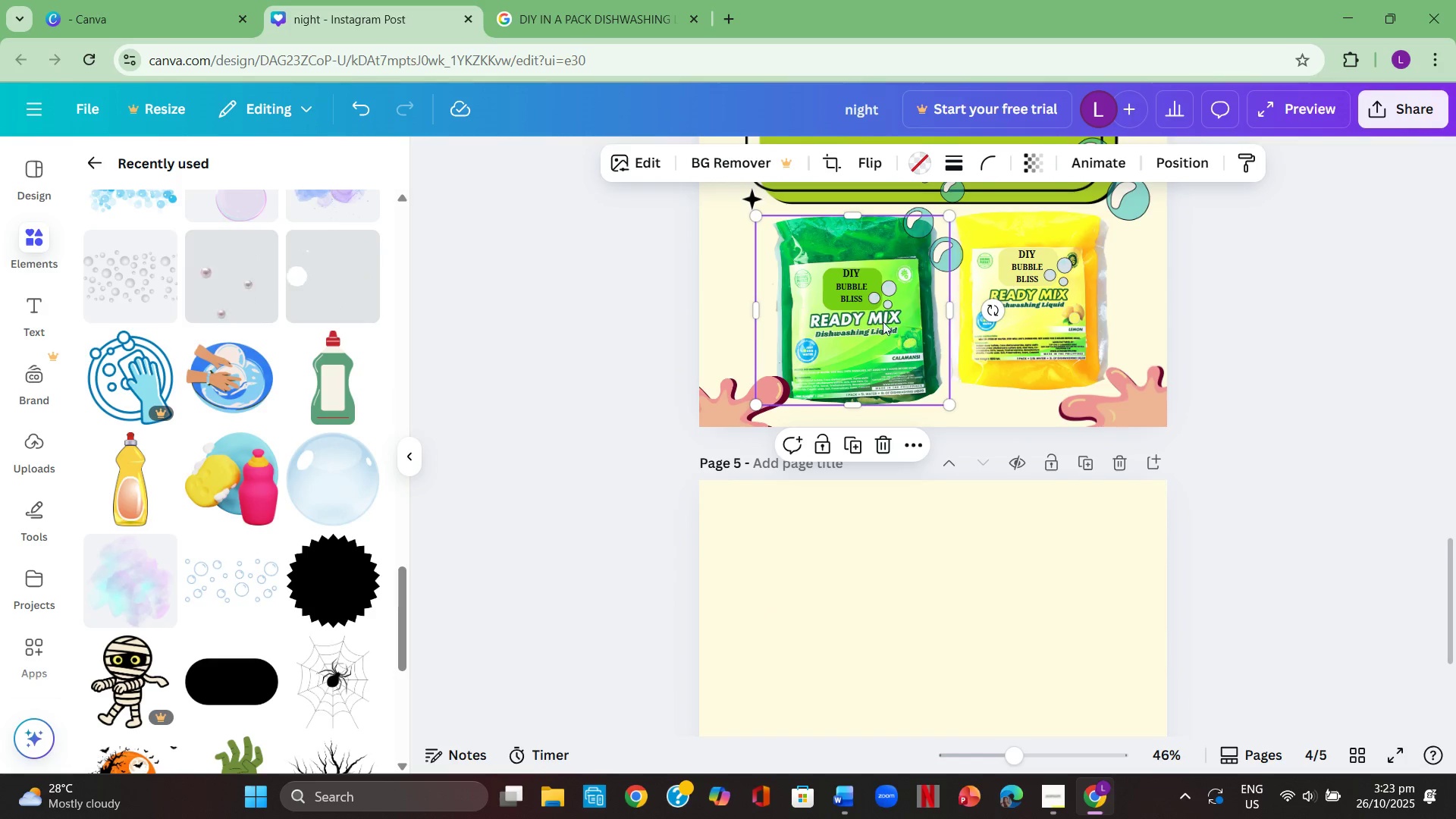 
scroll: coordinate [800, 381], scroll_direction: down, amount: 3.0
 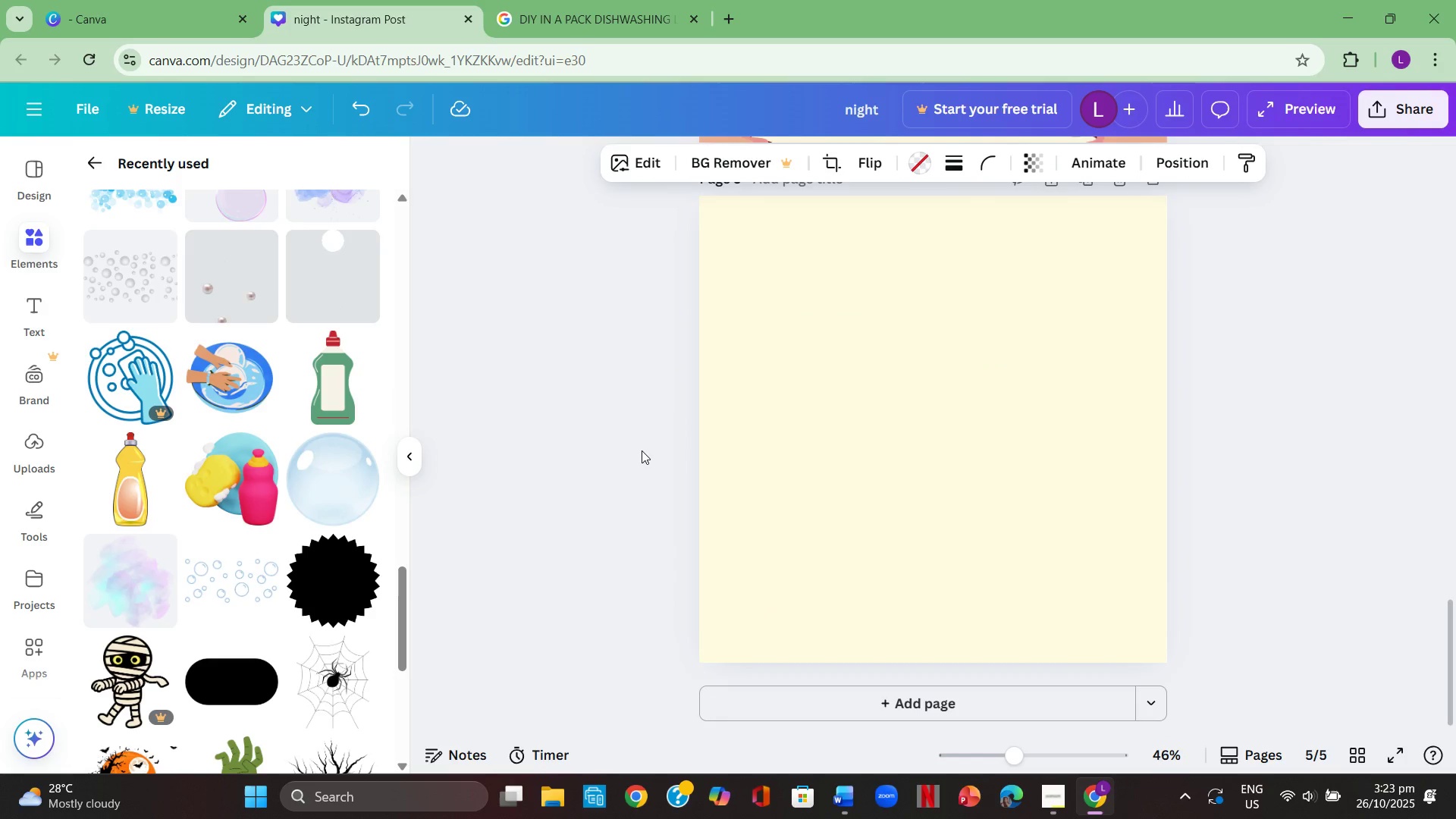 
left_click([642, 450])
 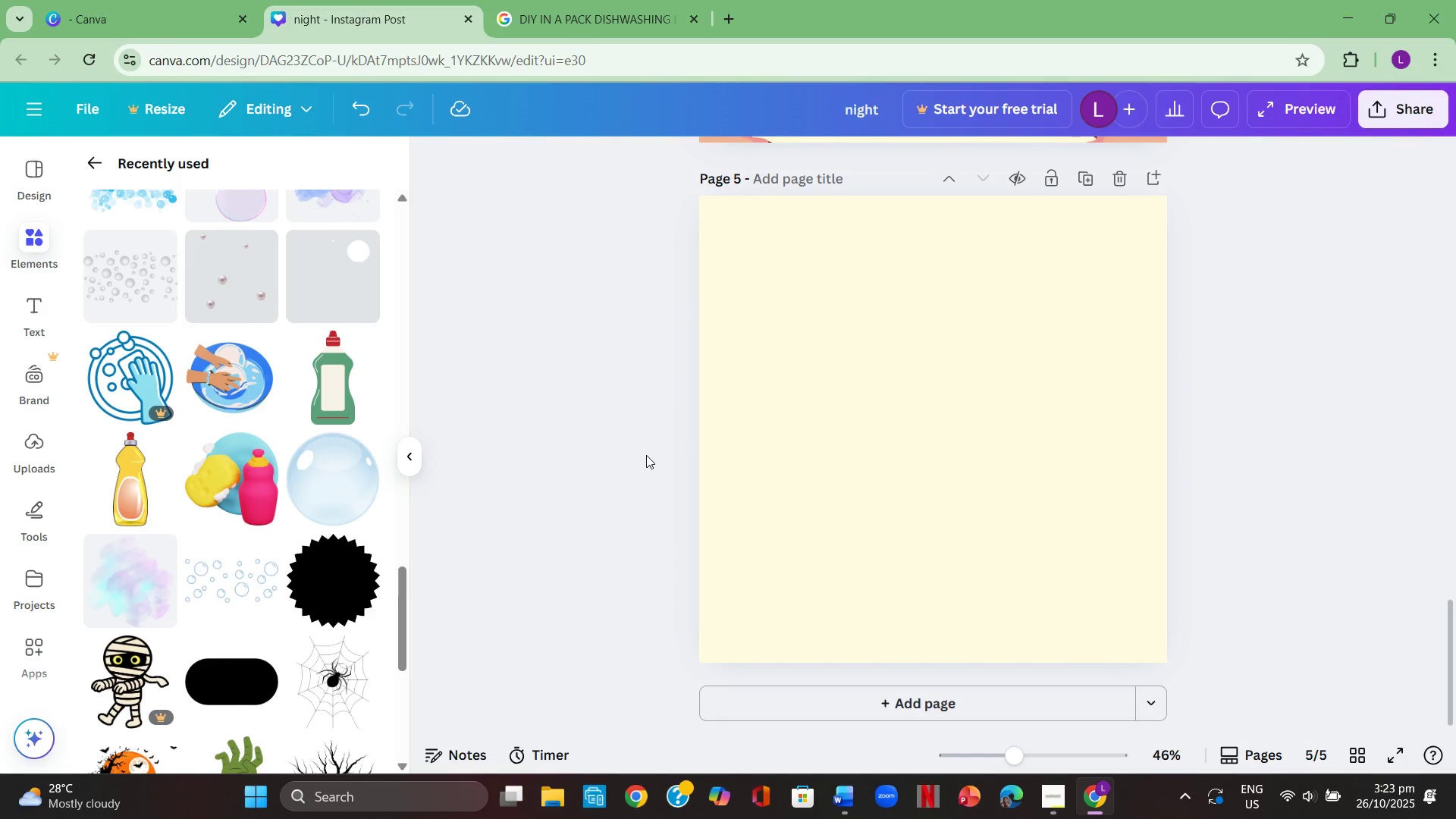 
key(Control+V)
 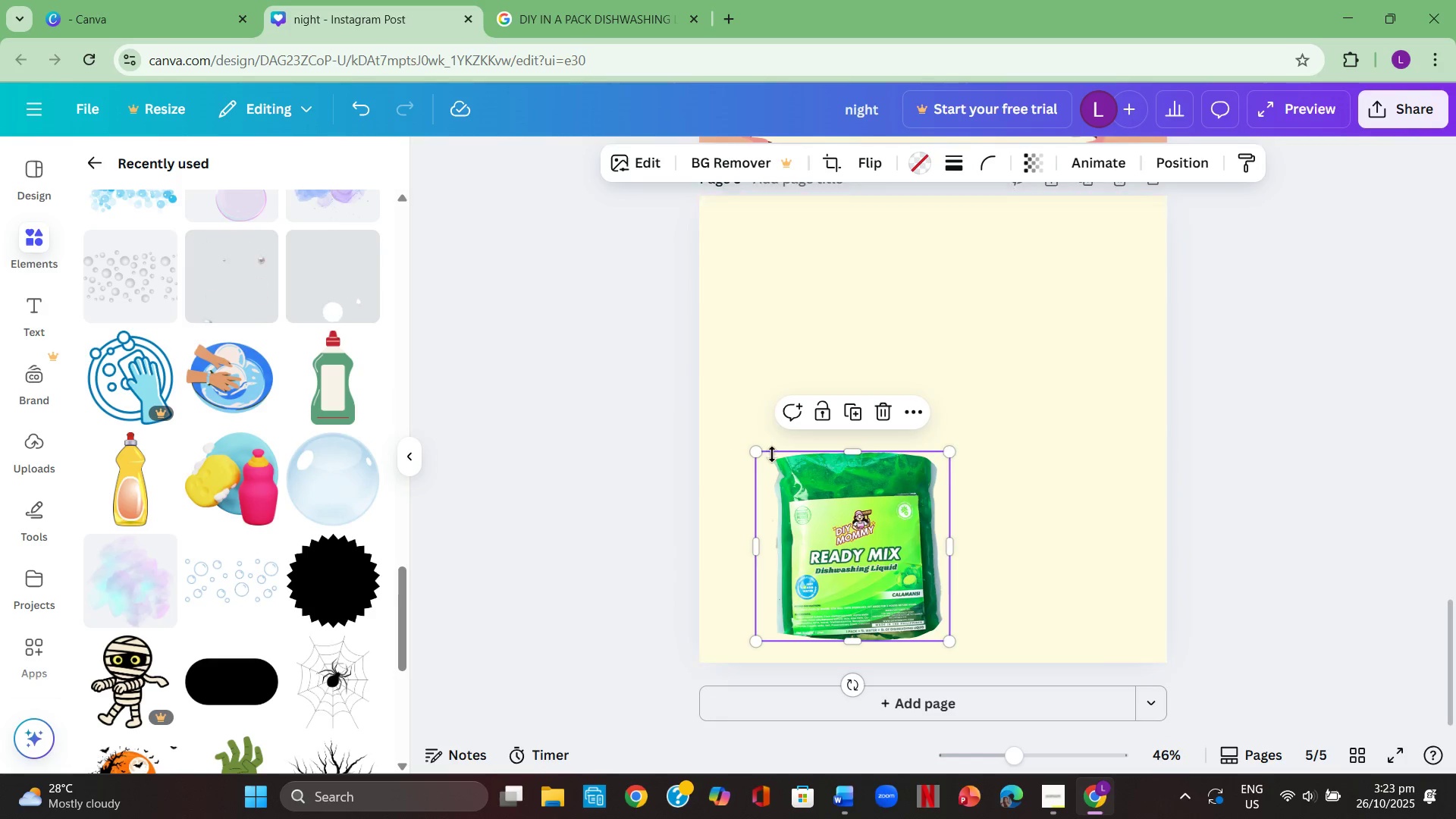 
left_click_drag(start_coordinate=[815, 517], to_coordinate=[811, 490])
 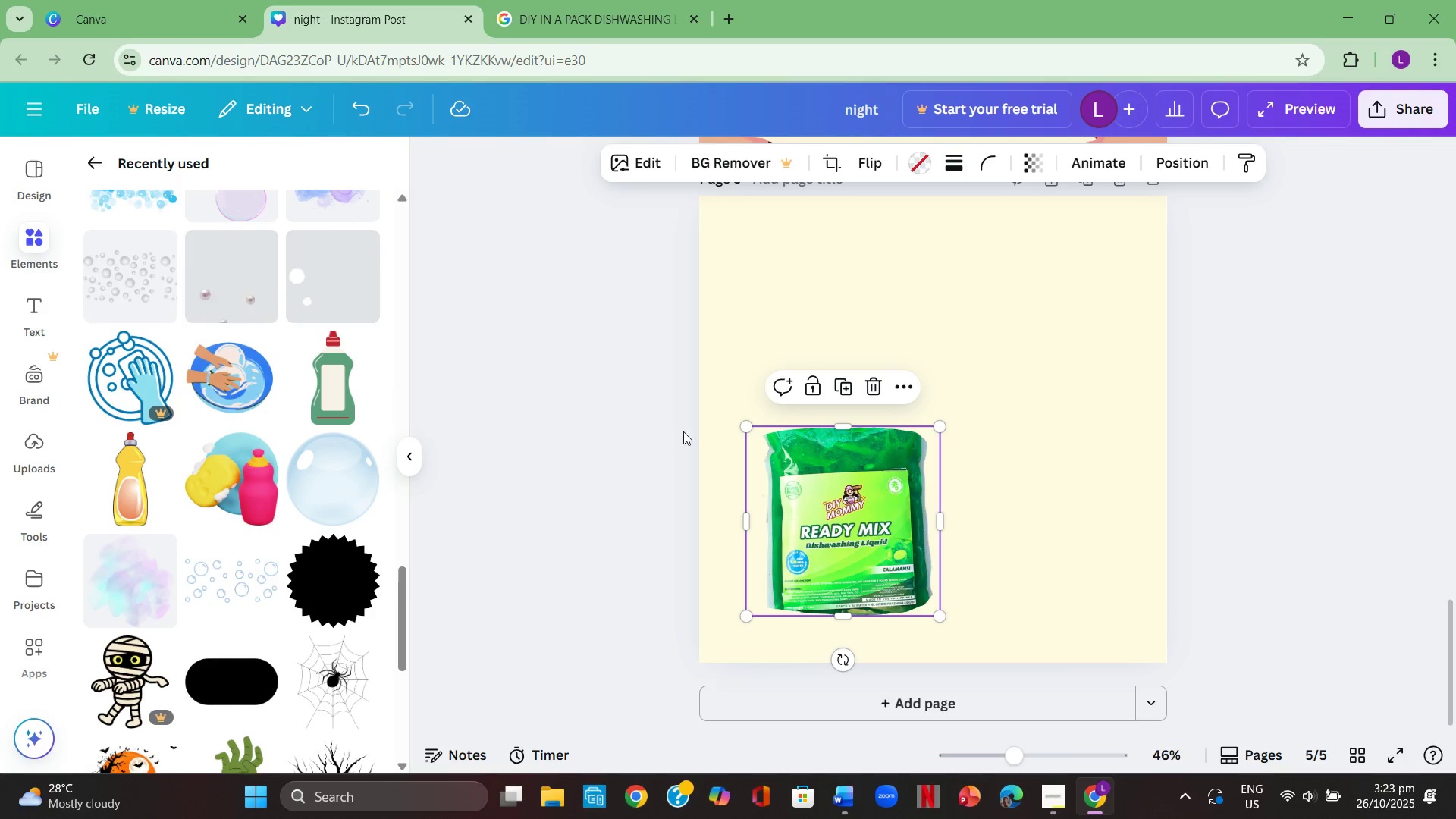 
left_click([667, 429])
 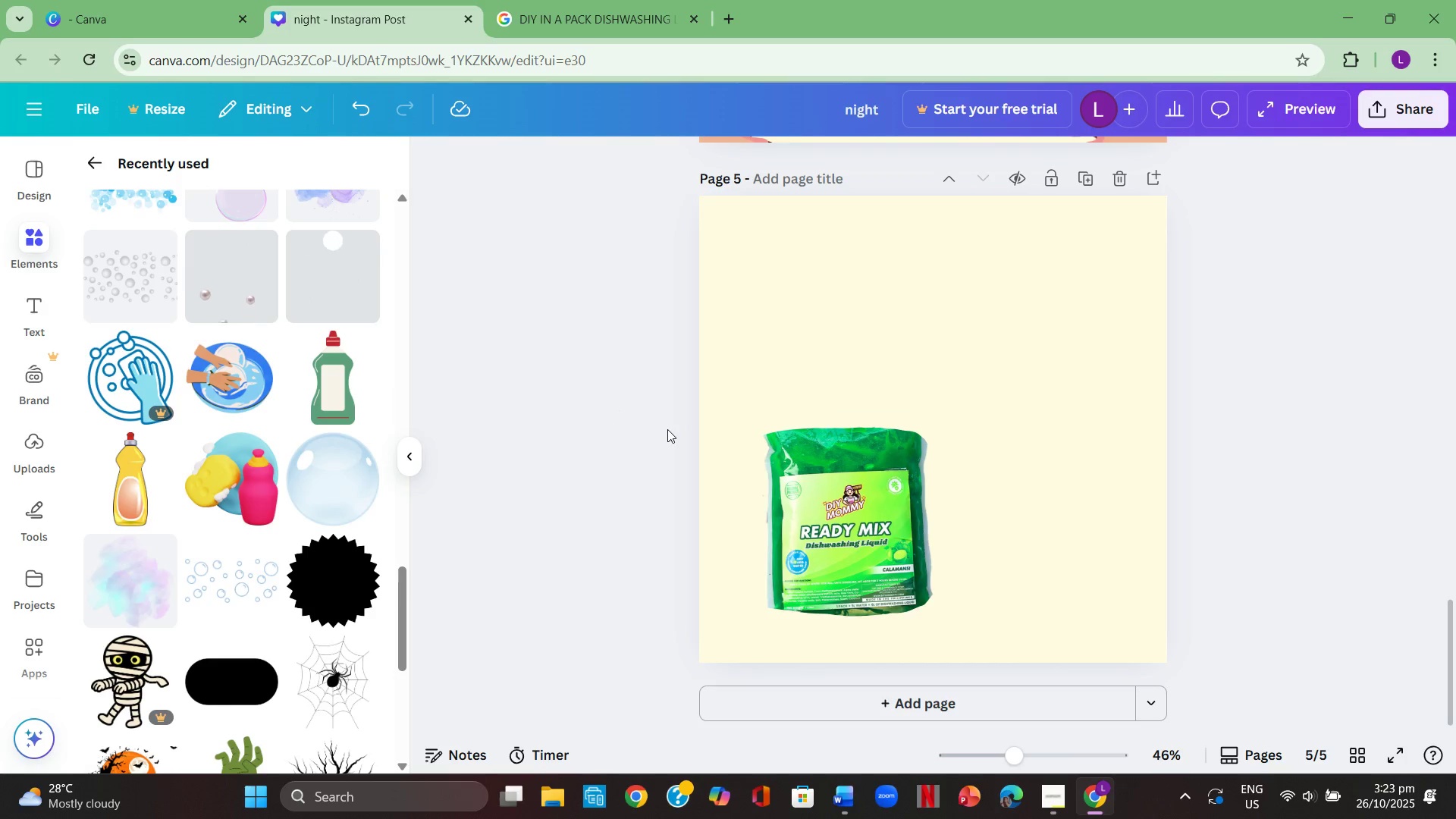 
scroll: coordinate [667, 429], scroll_direction: none, amount: 0.0
 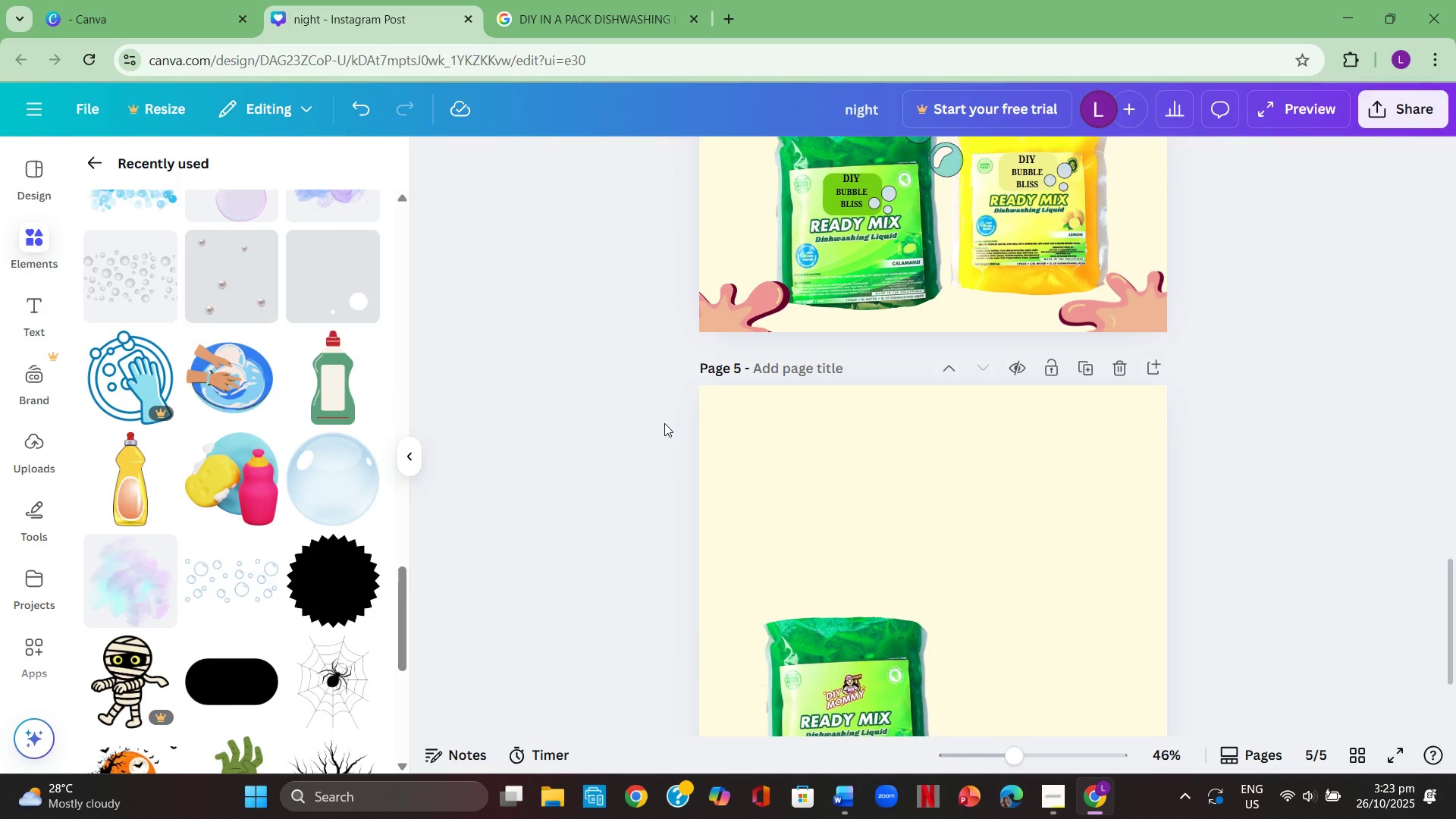 
scroll: coordinate [664, 423], scroll_direction: up, amount: 2.0
 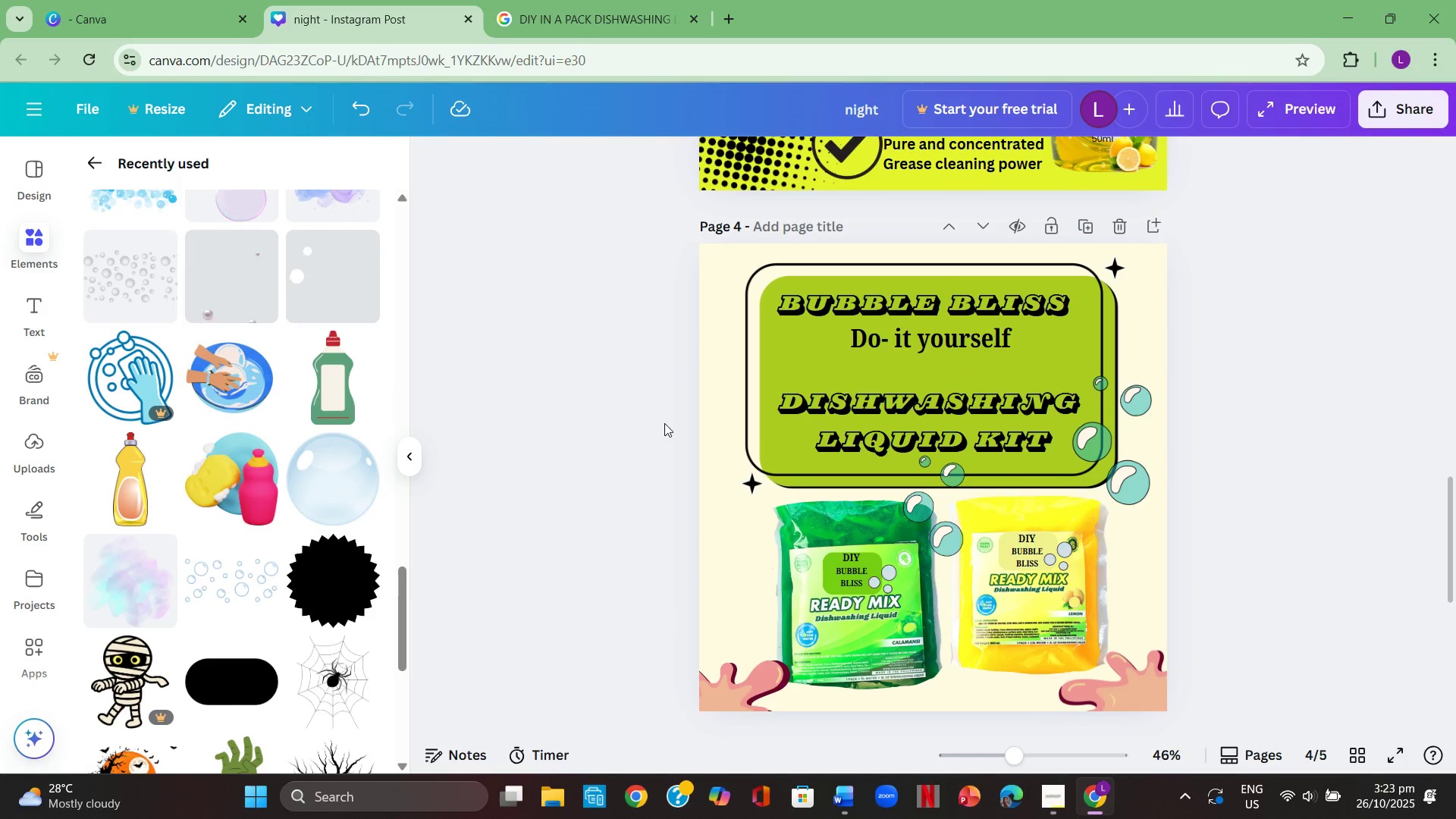 
scroll: coordinate [664, 423], scroll_direction: down, amount: 2.0
 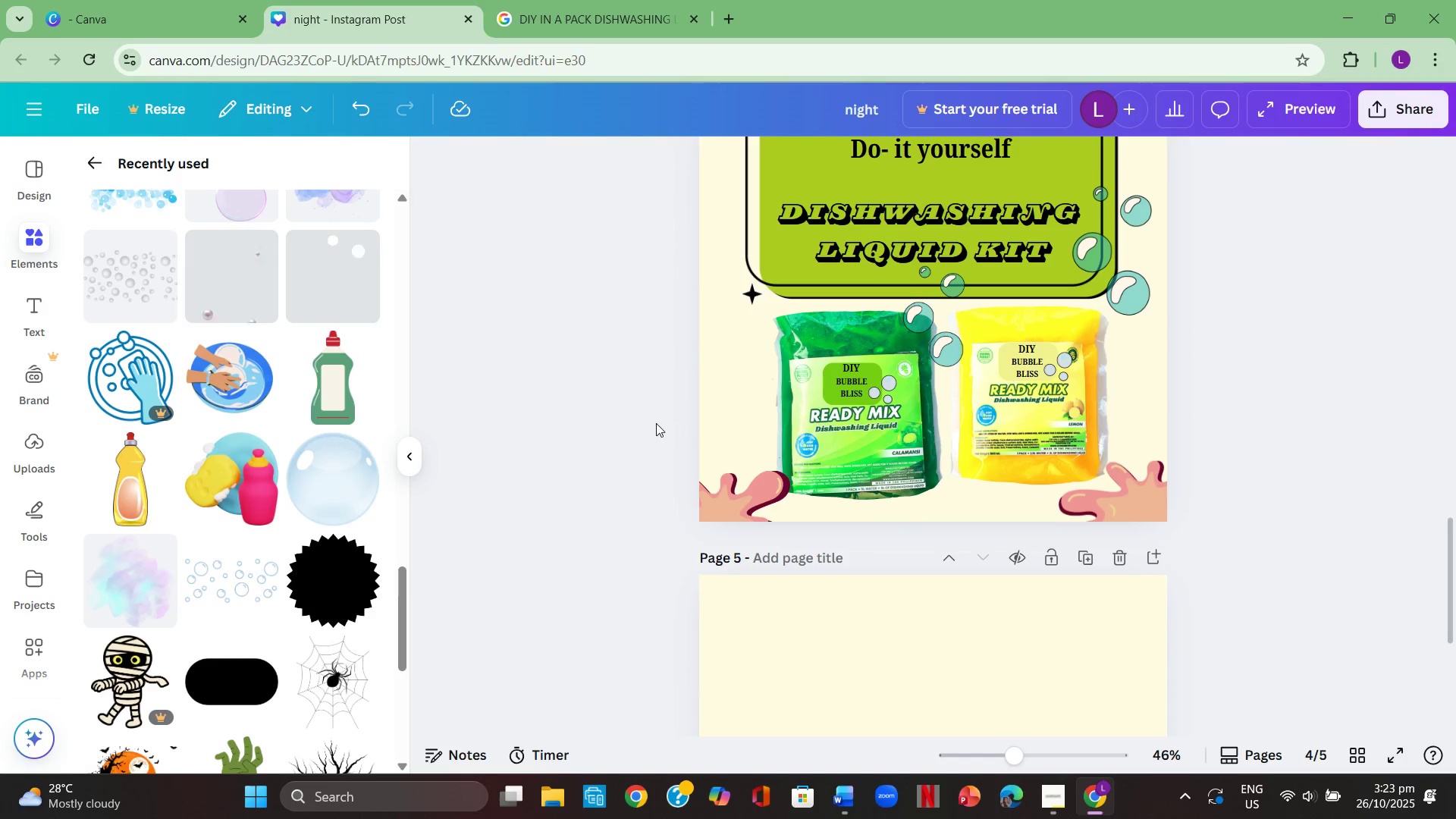 
scroll: coordinate [652, 423], scroll_direction: up, amount: 1.0
 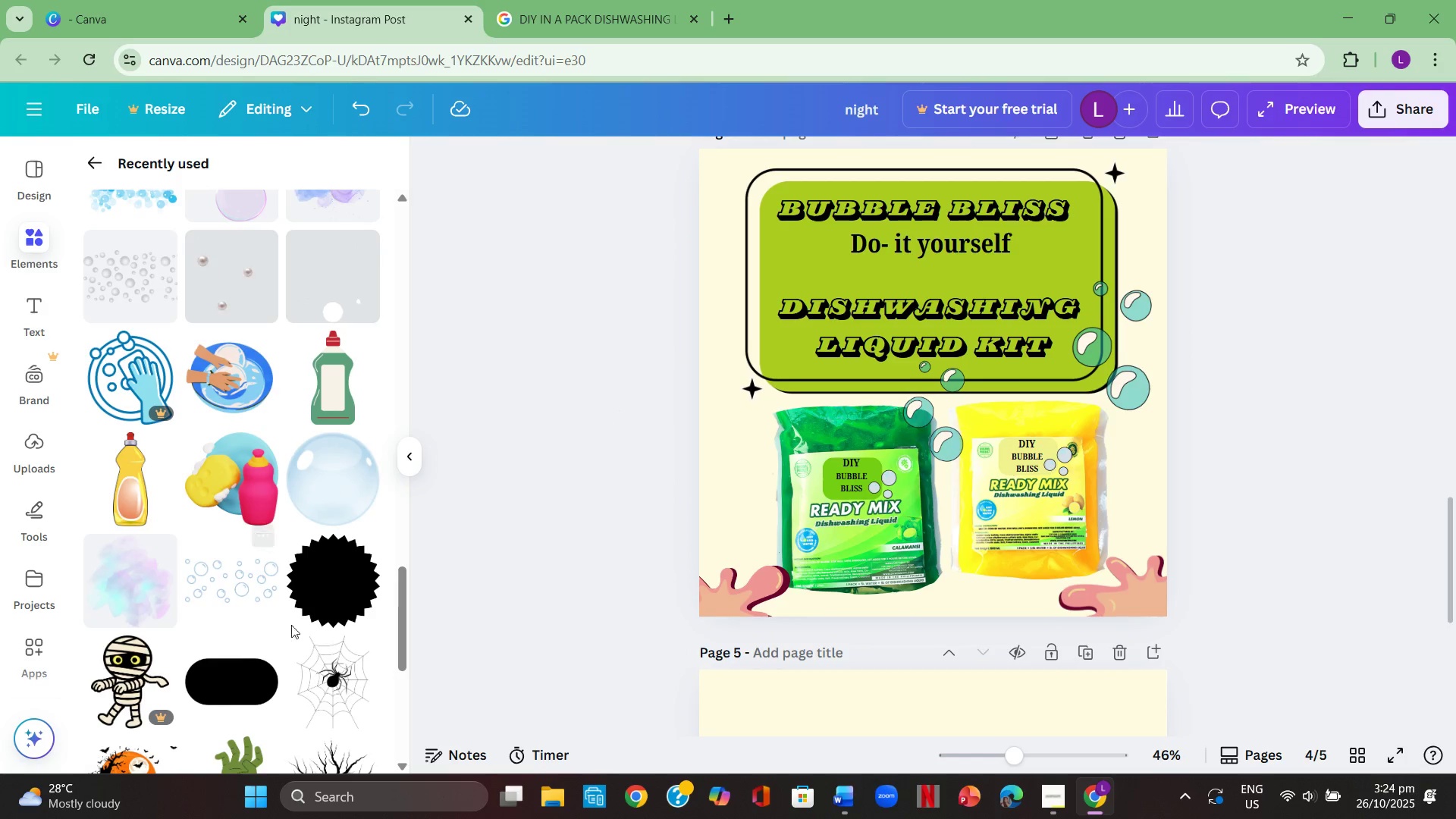 
left_click([334, 599])
 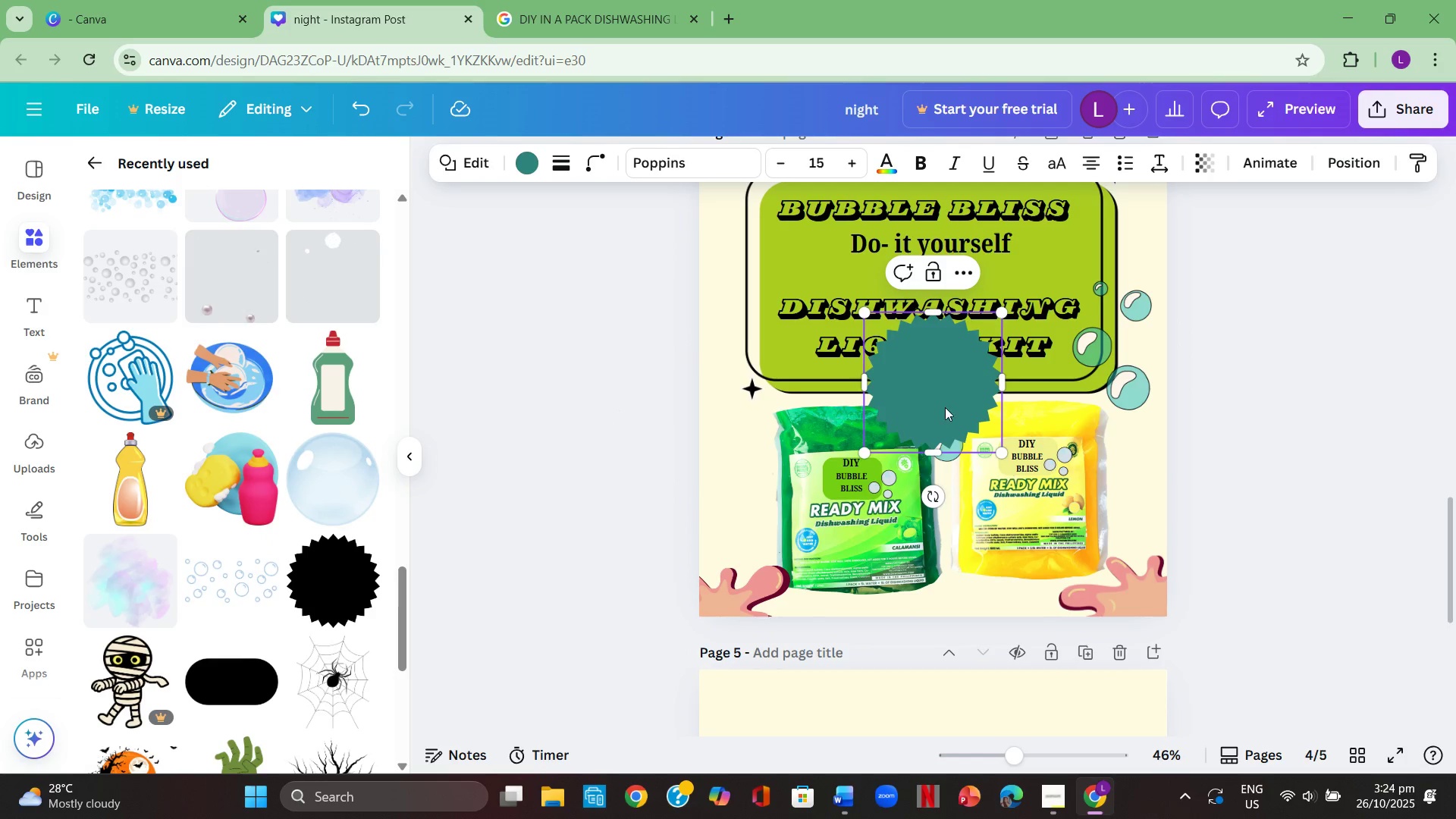 
left_click([945, 407])
 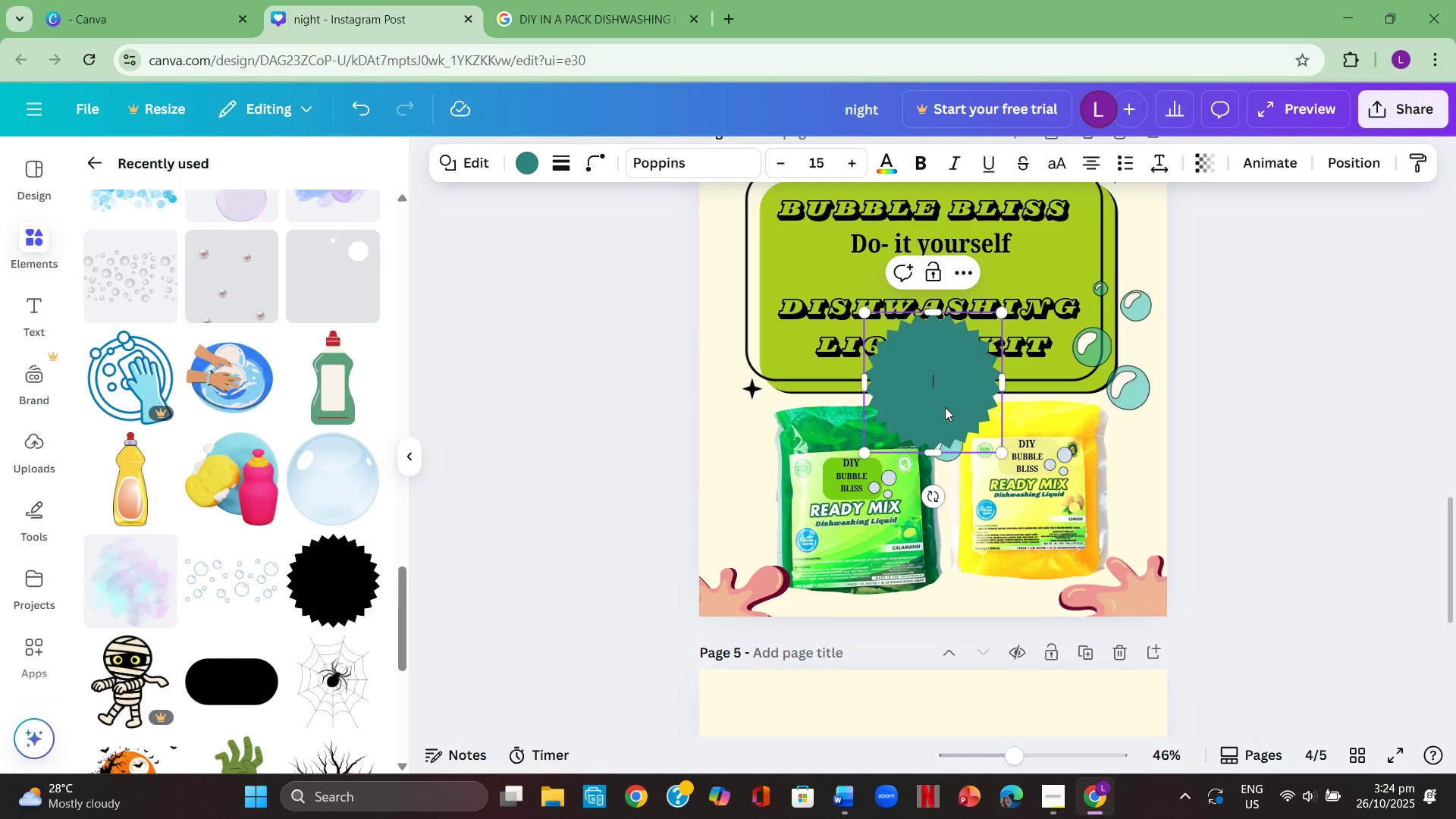 
left_click_drag(start_coordinate=[945, 407], to_coordinate=[979, 513])
 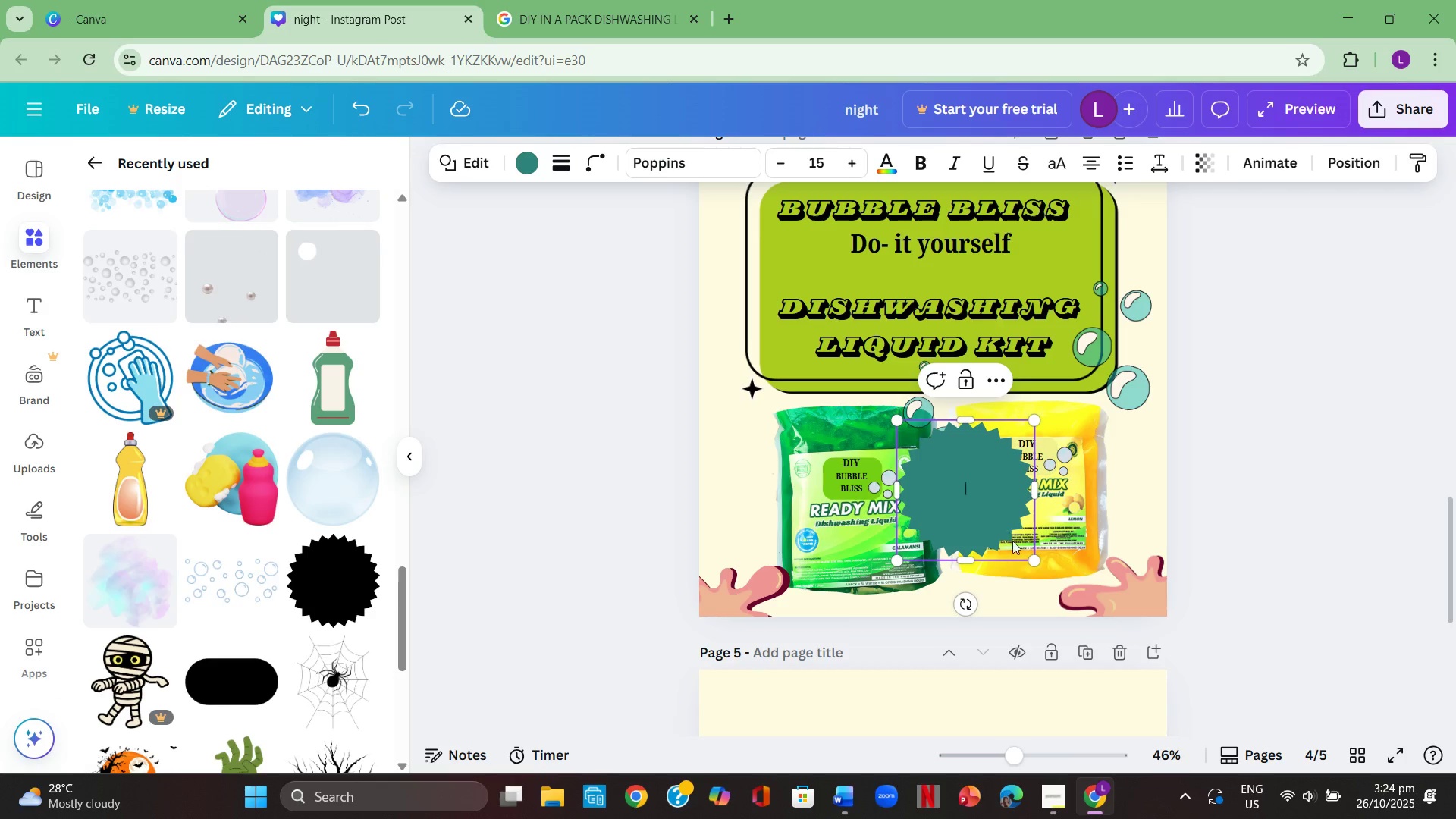 
left_click_drag(start_coordinate=[1028, 557], to_coordinate=[975, 501])
 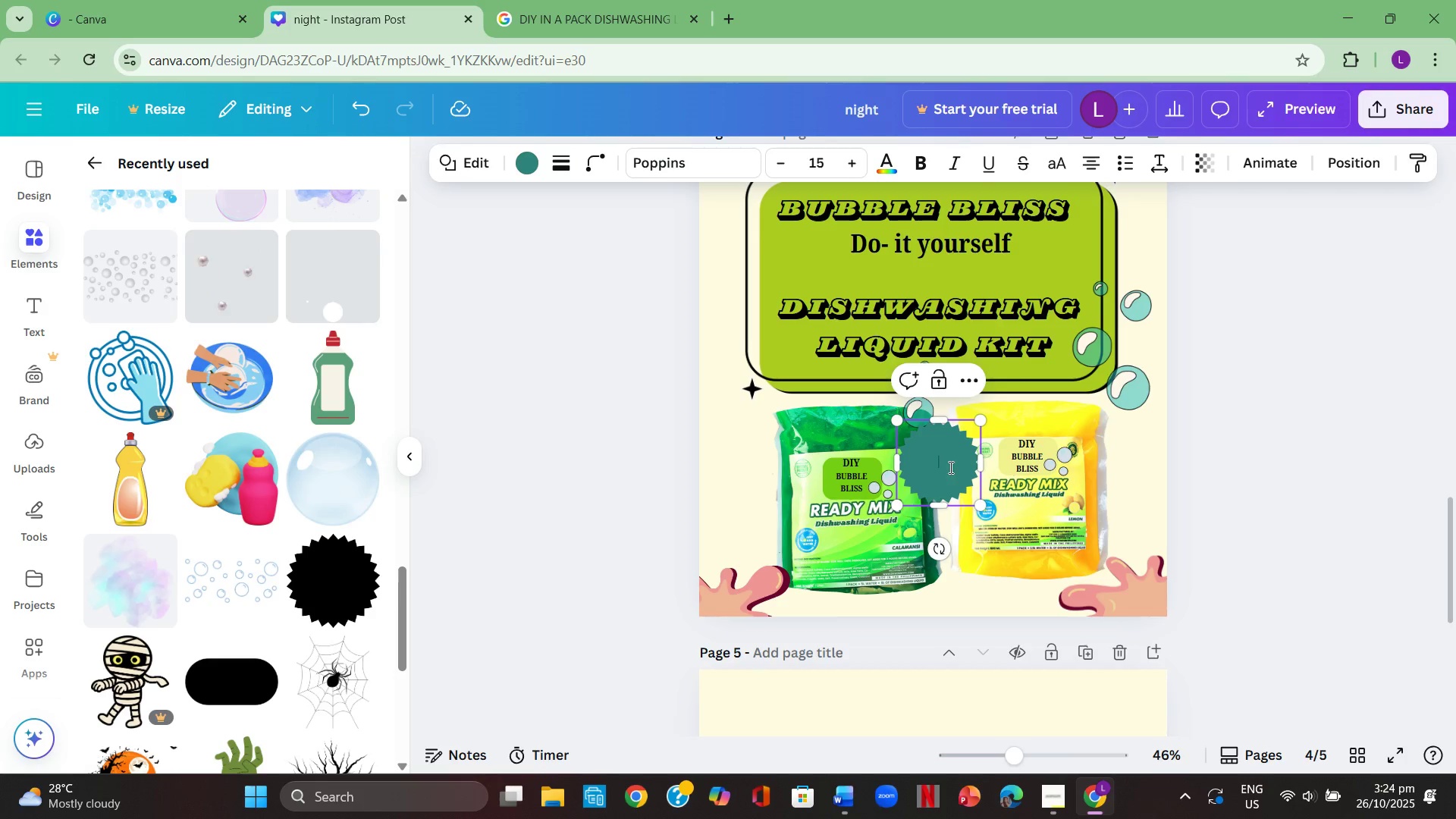 
left_click_drag(start_coordinate=[948, 466], to_coordinate=[985, 564])
 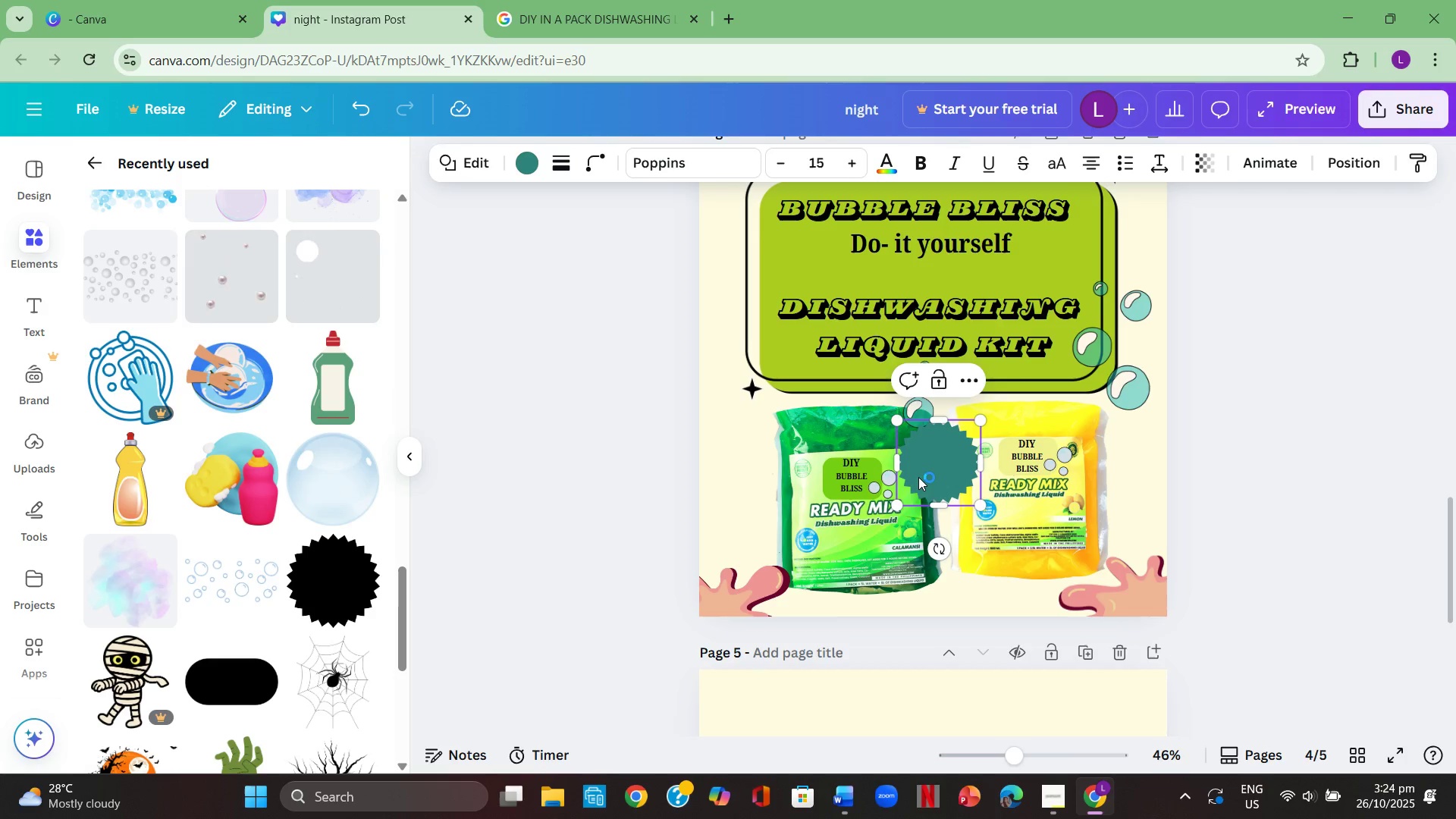 
left_click_drag(start_coordinate=[918, 477], to_coordinate=[741, 455])
 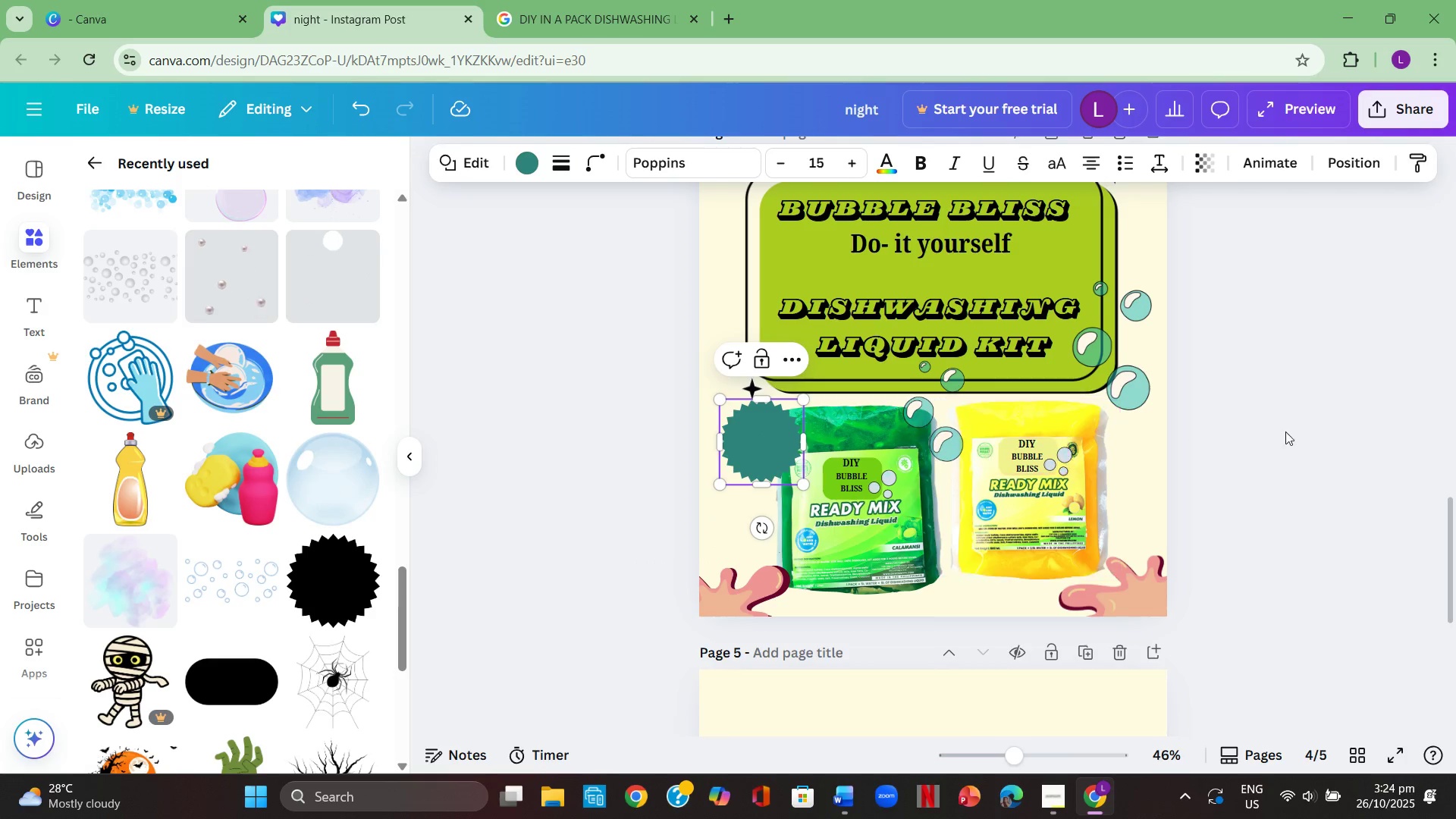 
left_click([1288, 431])
 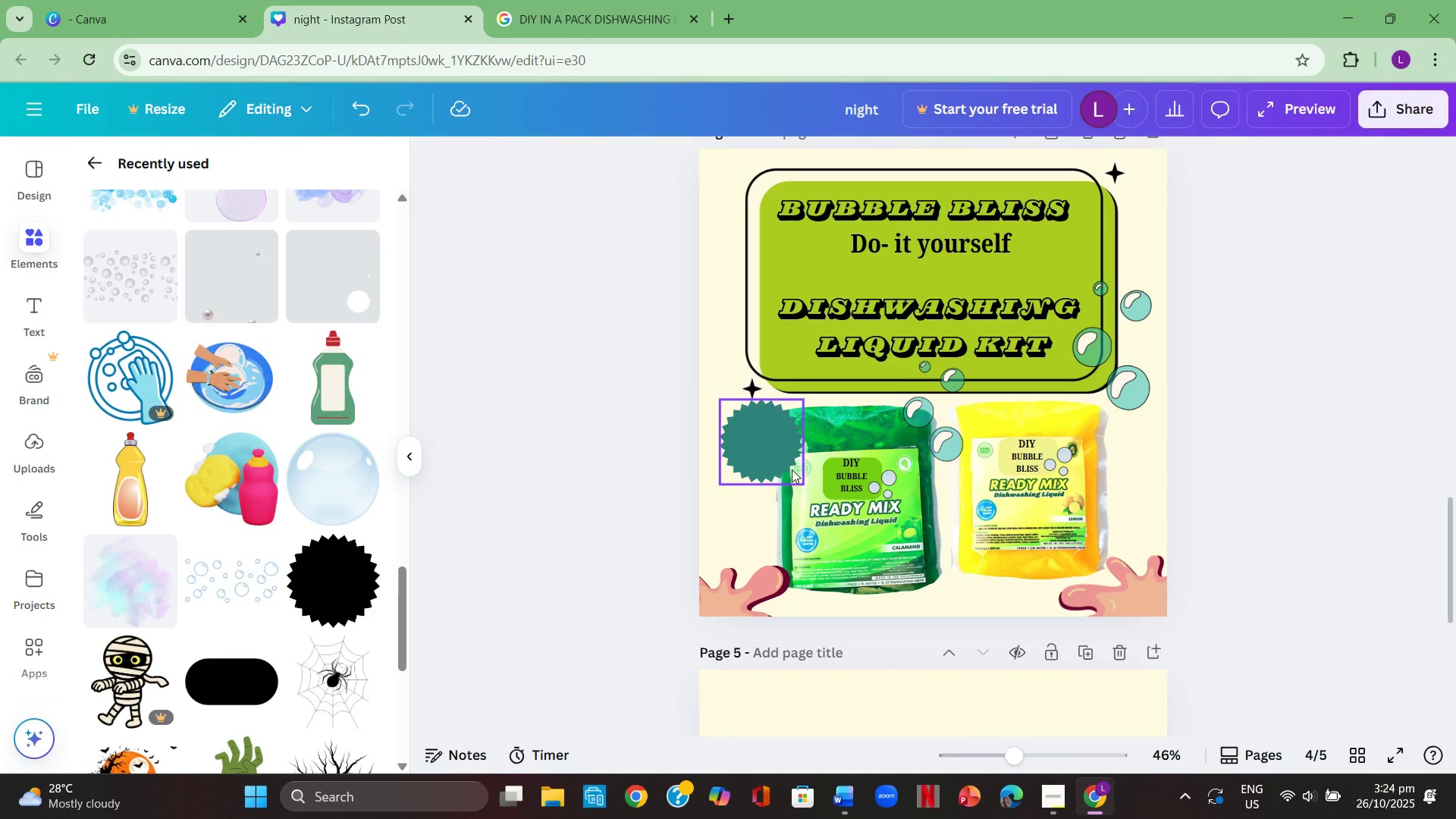 
left_click([774, 457])
 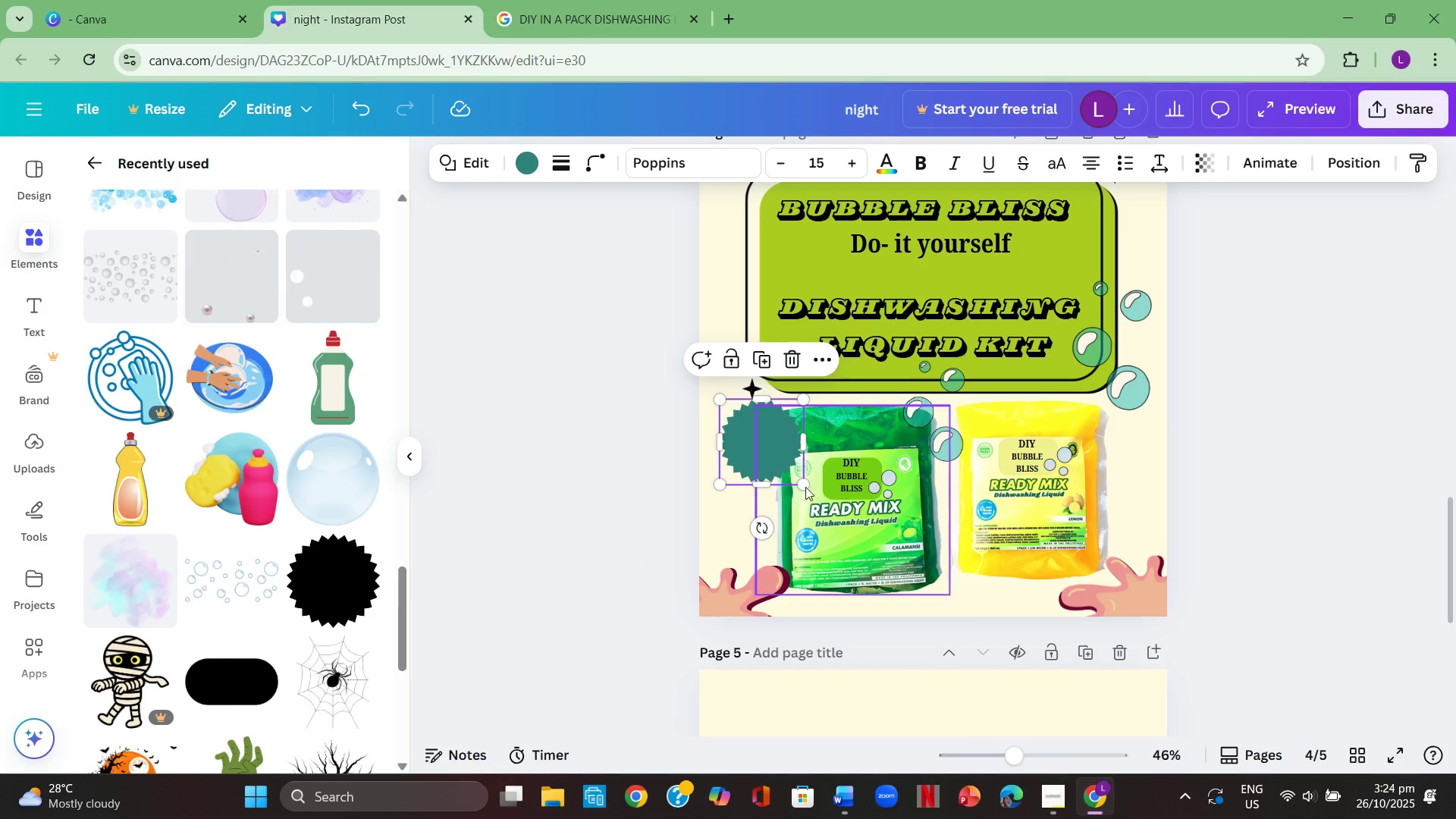 
left_click_drag(start_coordinate=[802, 485], to_coordinate=[795, 473])
 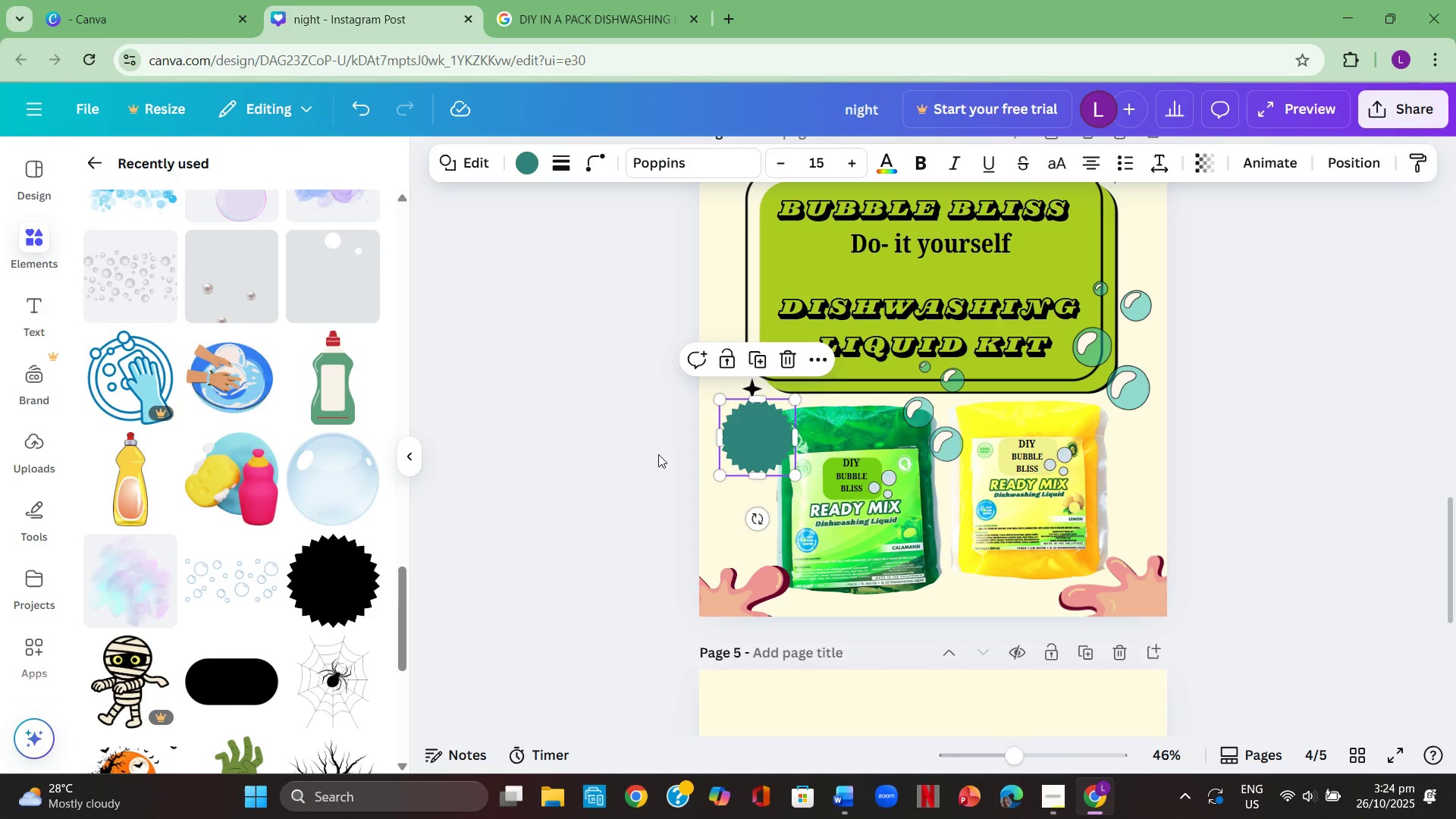 
left_click([657, 454])
 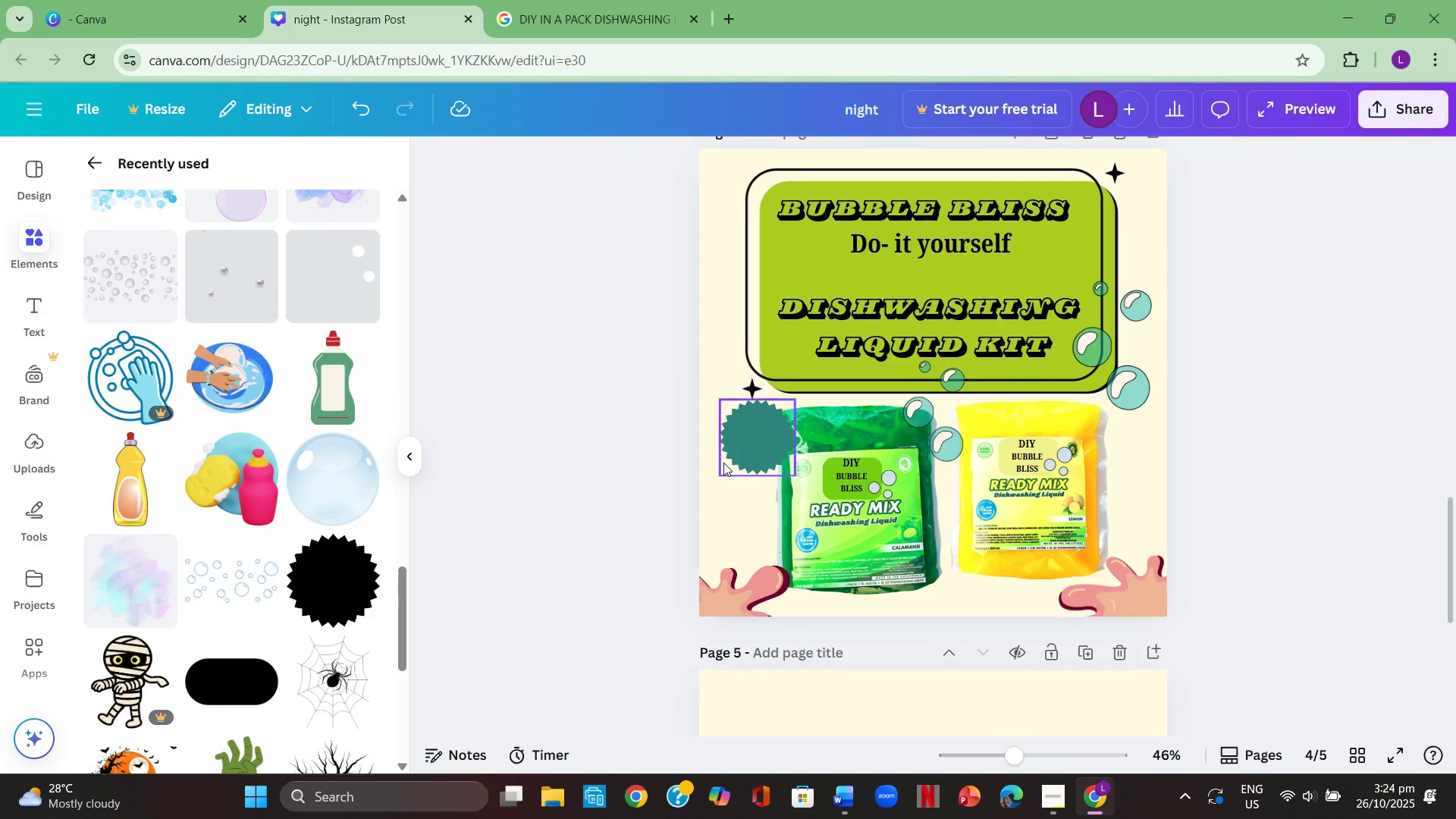 
scroll: coordinate [723, 463], scroll_direction: up, amount: 1.0
 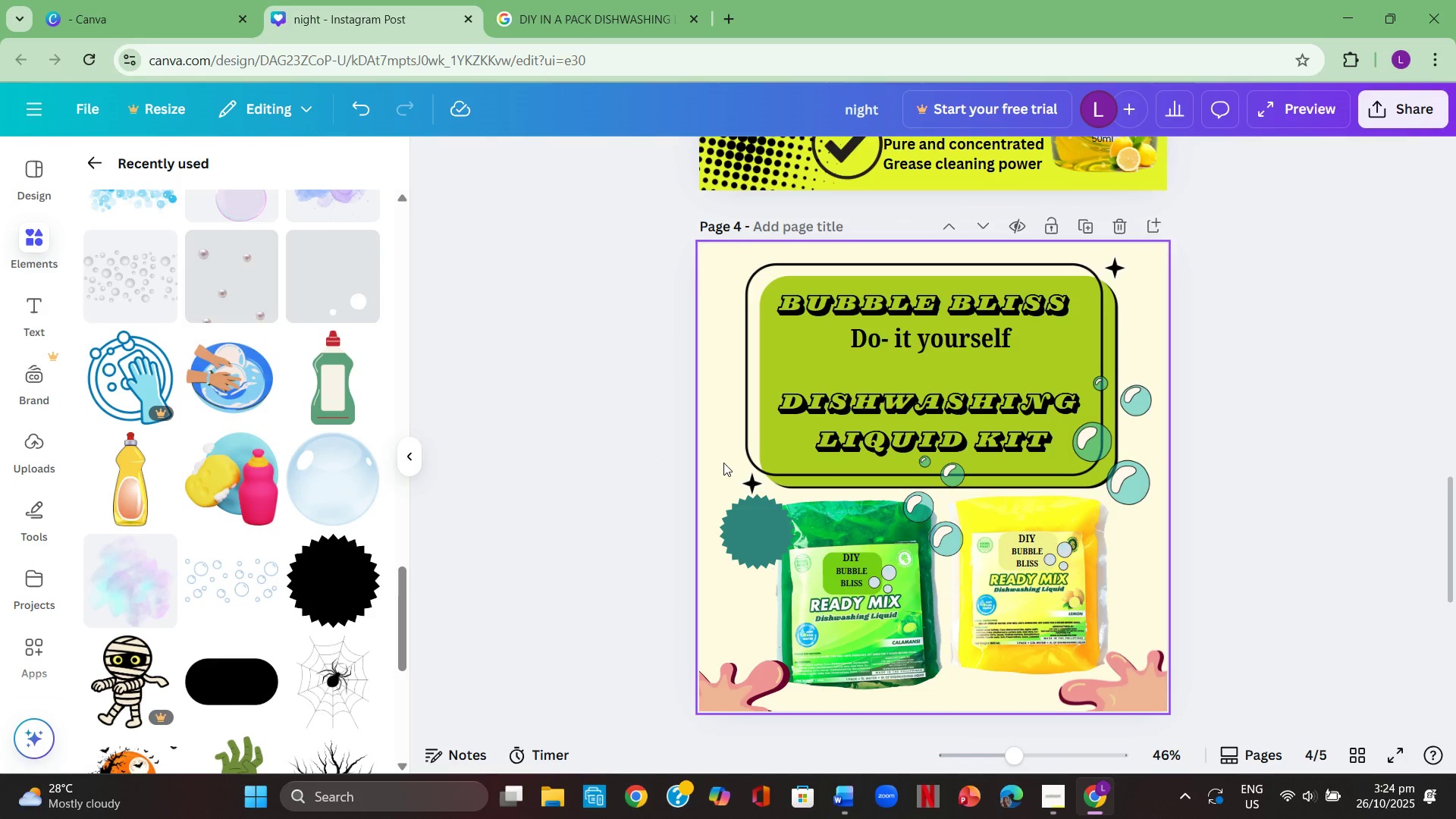 
scroll: coordinate [723, 463], scroll_direction: down, amount: 2.0
 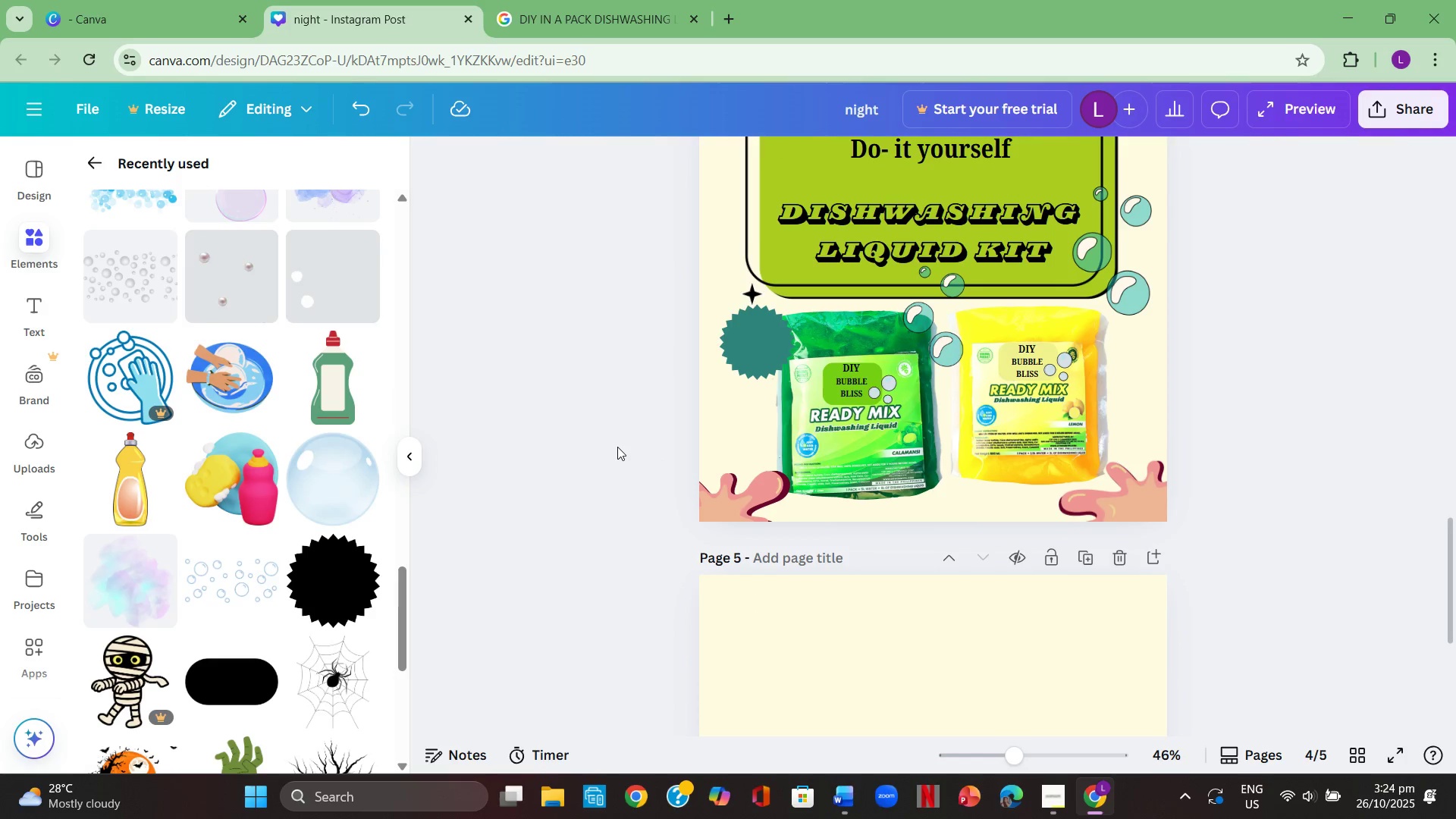 
left_click([615, 444])
 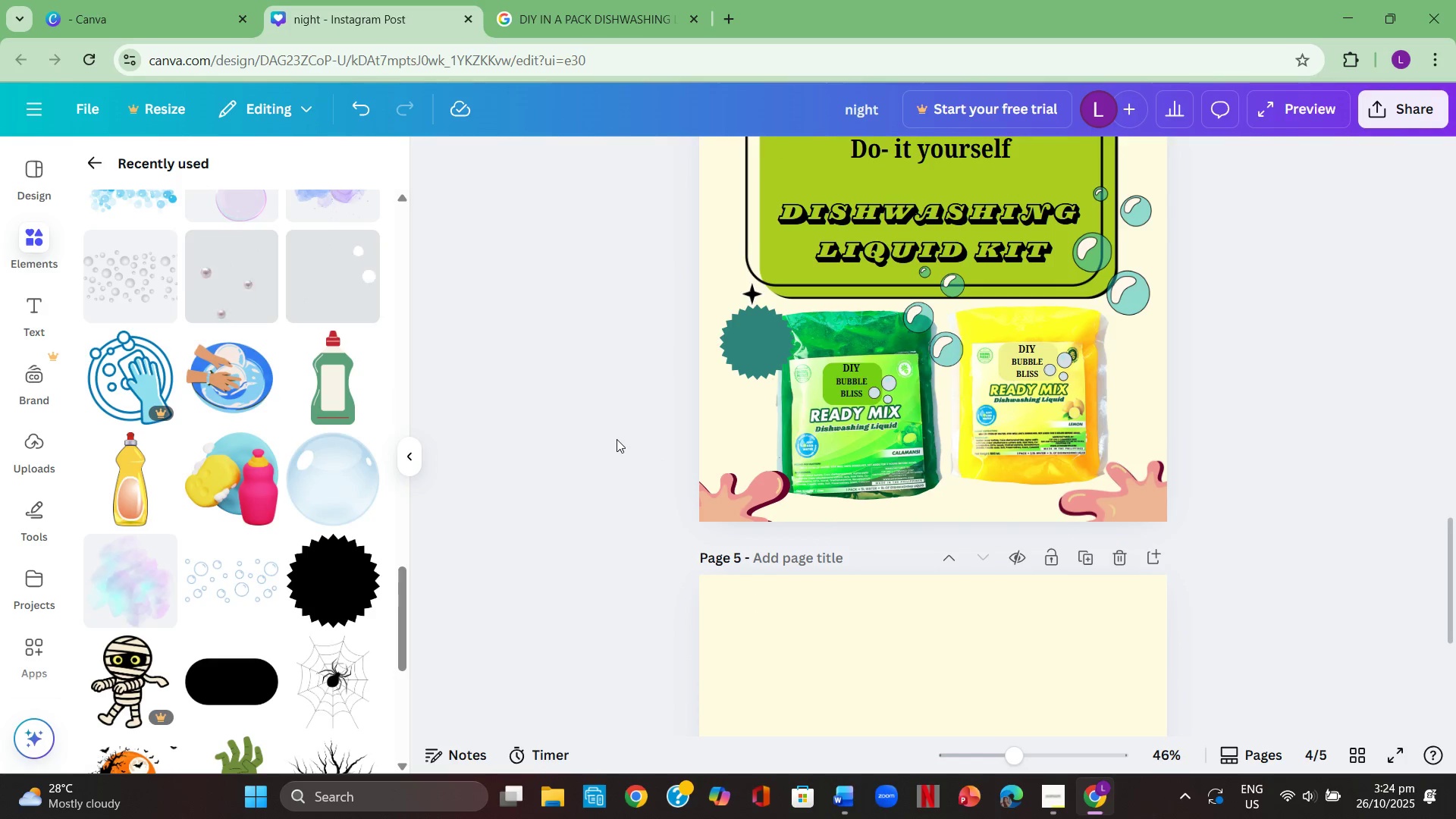 
scroll: coordinate [790, 393], scroll_direction: up, amount: 2.0
 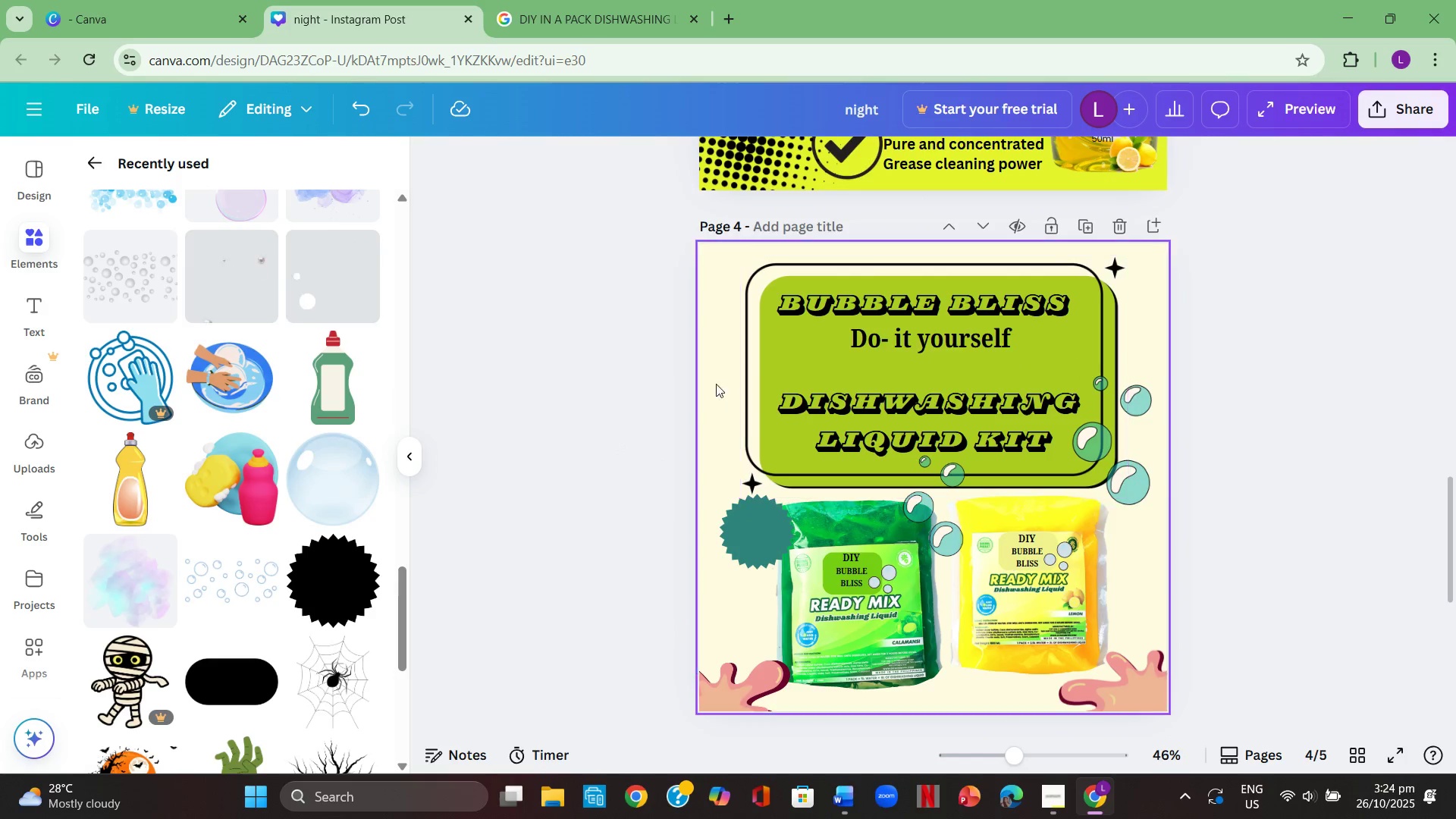 
left_click([694, 400])
 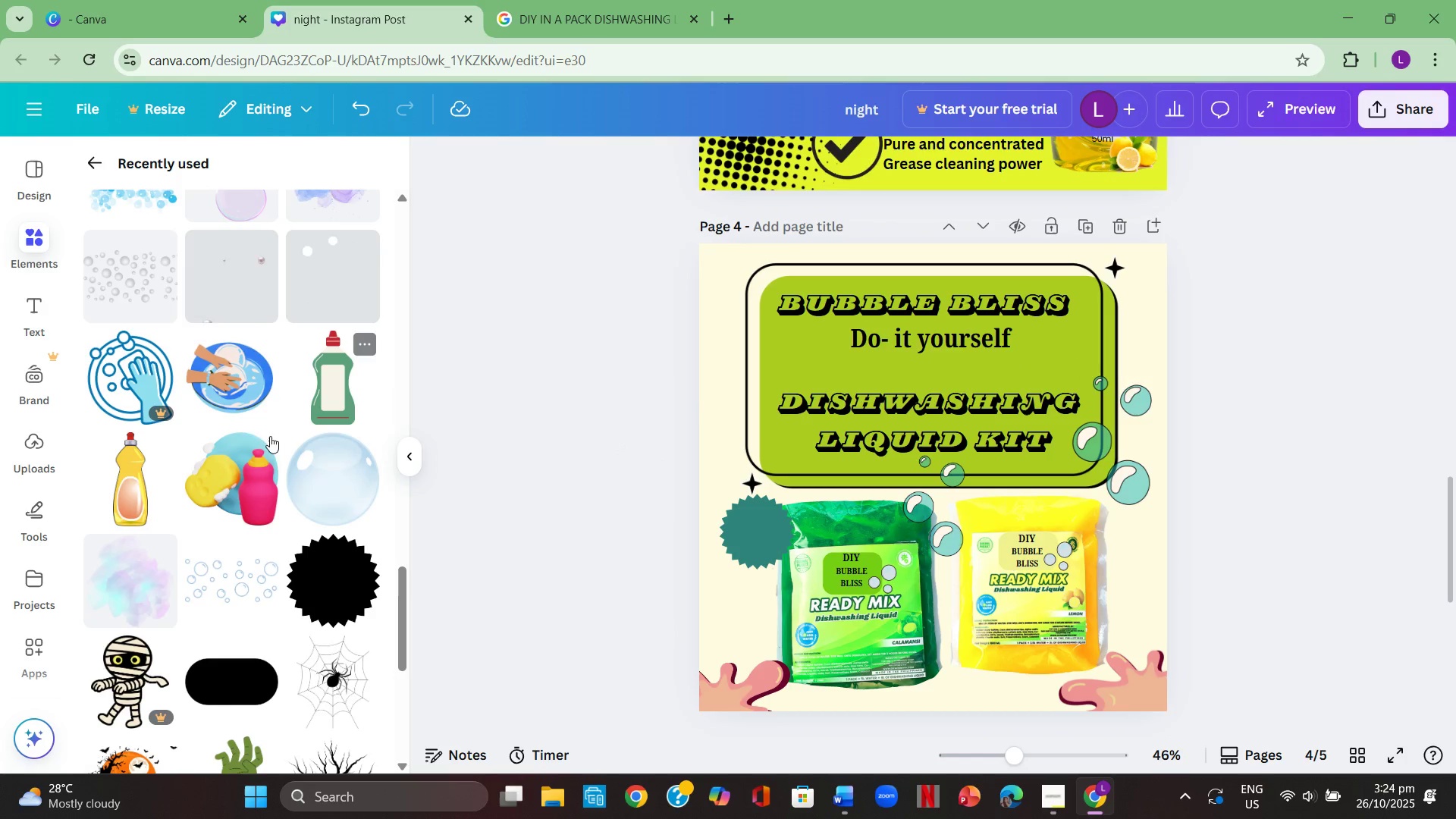 
scroll: coordinate [270, 447], scroll_direction: up, amount: 3.0
 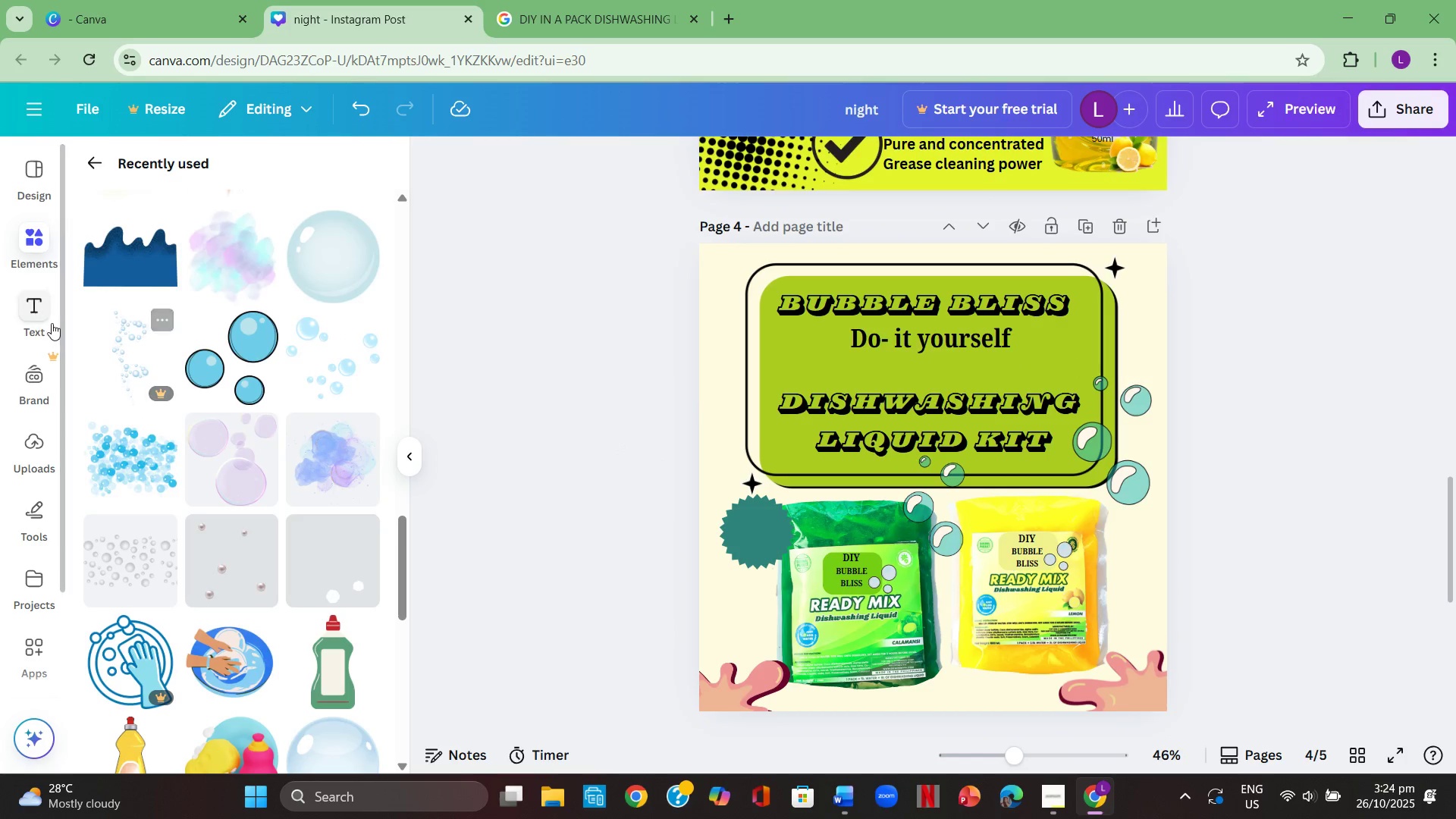 
left_click([39, 311])
 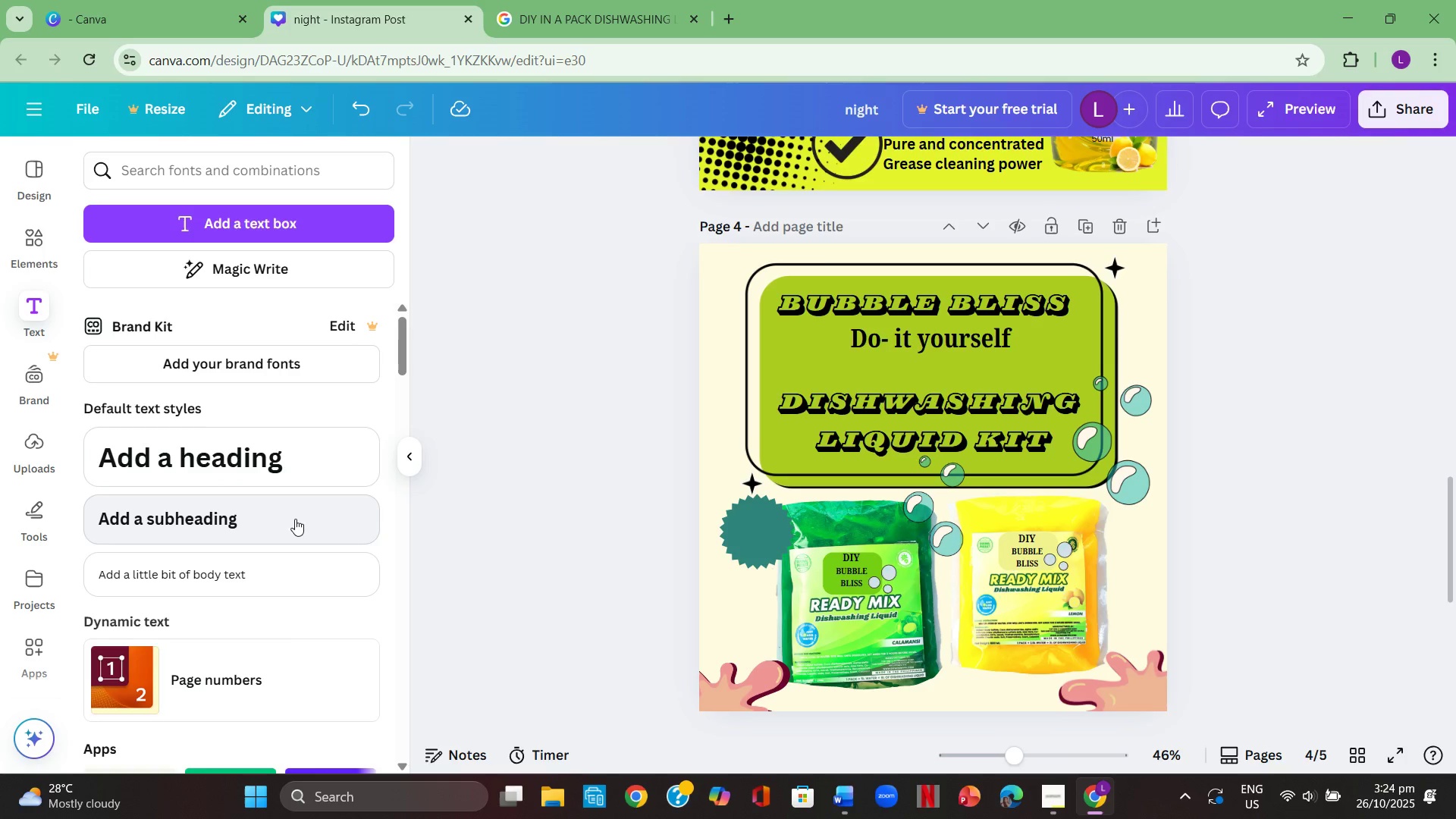 
left_click([287, 511])
 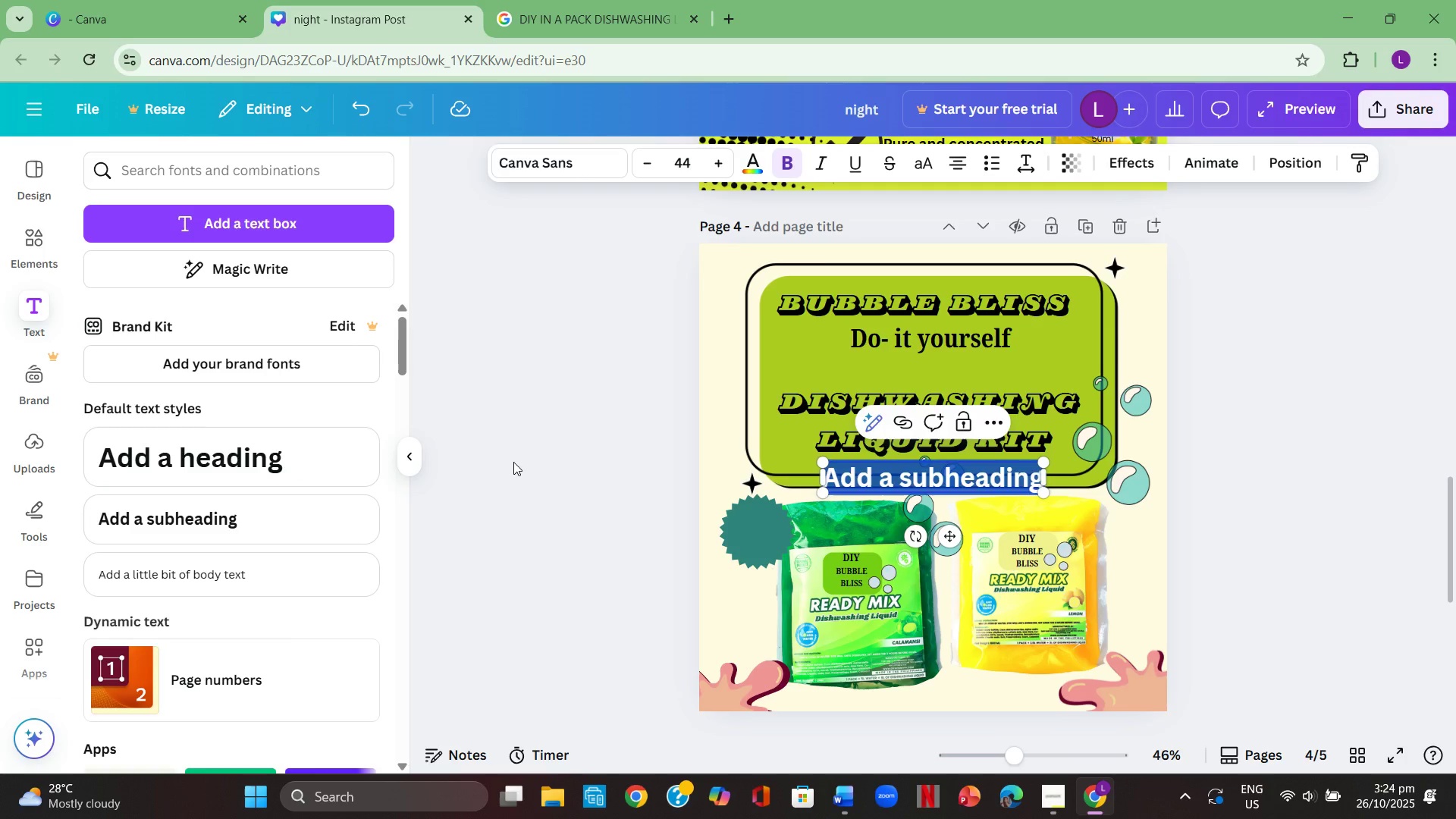 
key(Backspace)
type(as low as)
 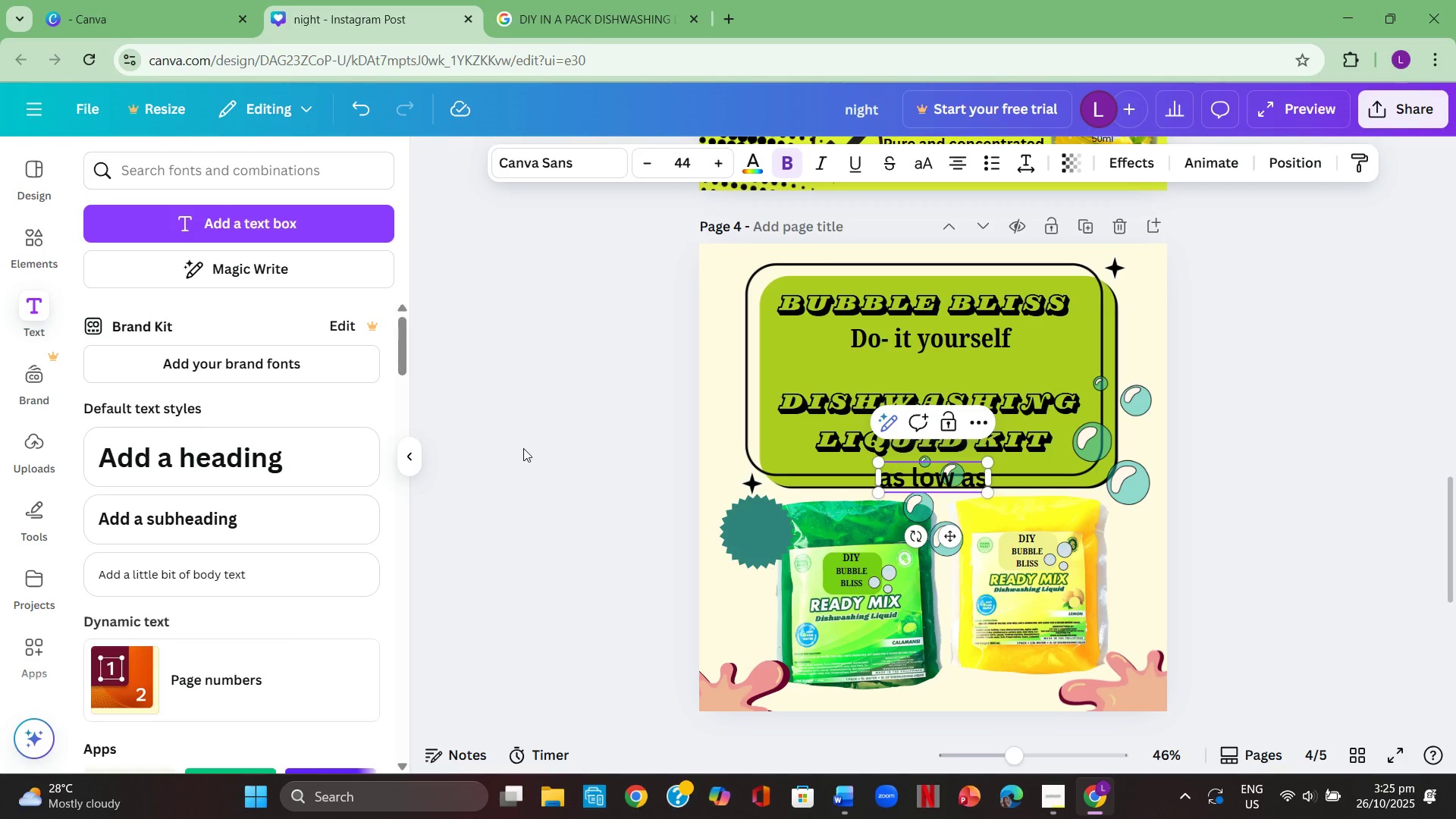 
wait(34.19)
 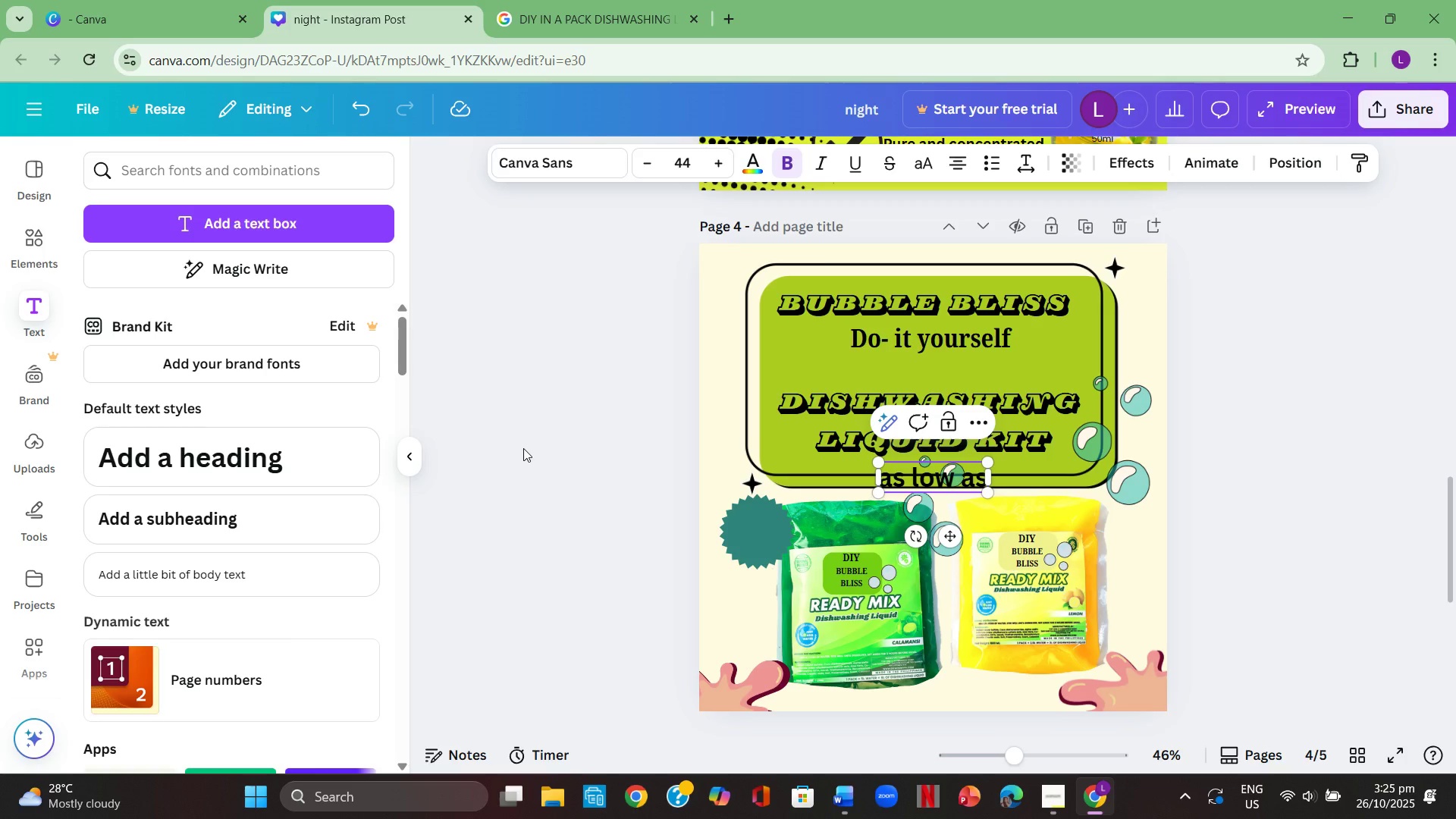 
left_click([743, 526])
 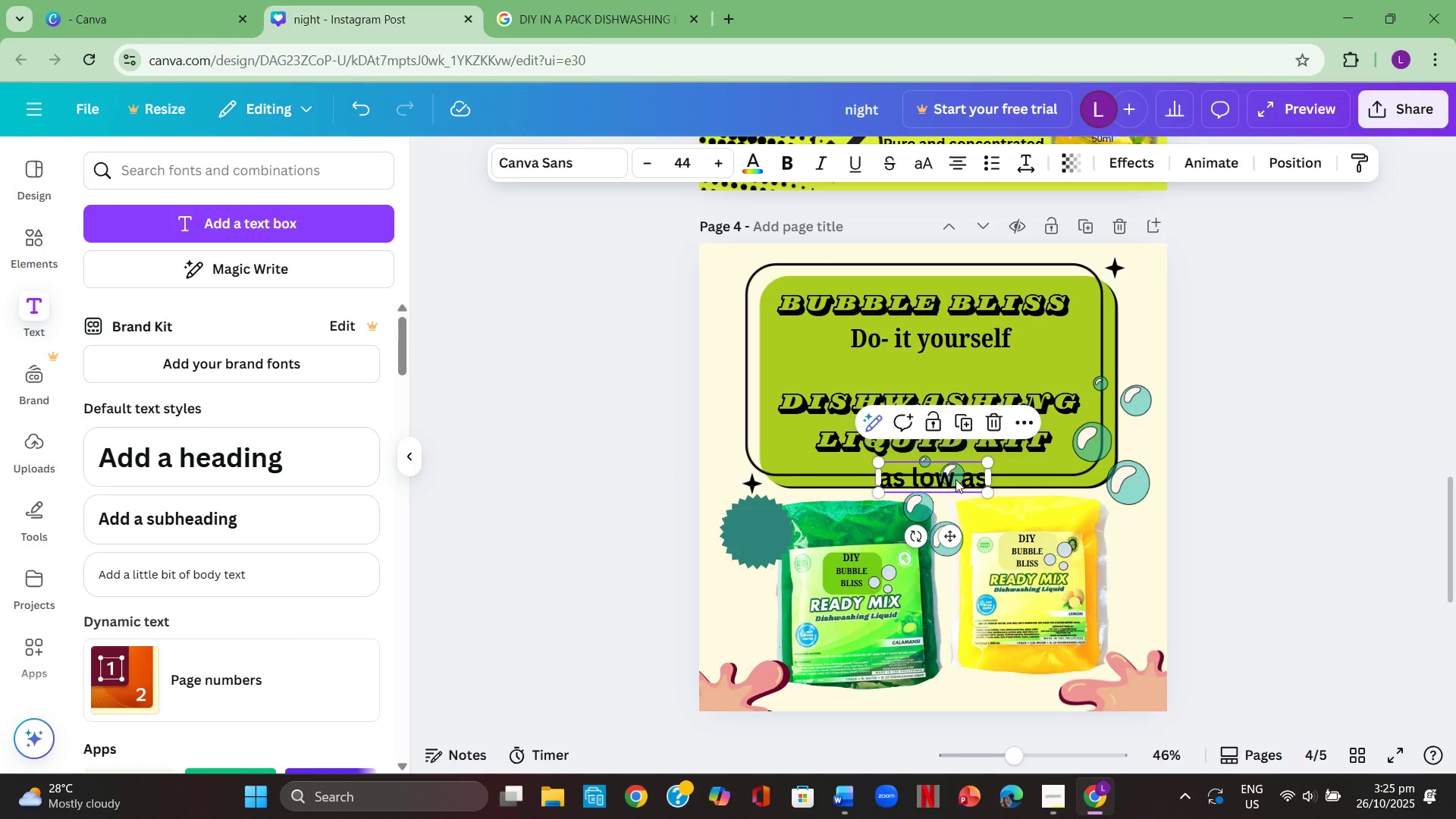 
left_click([956, 479])
 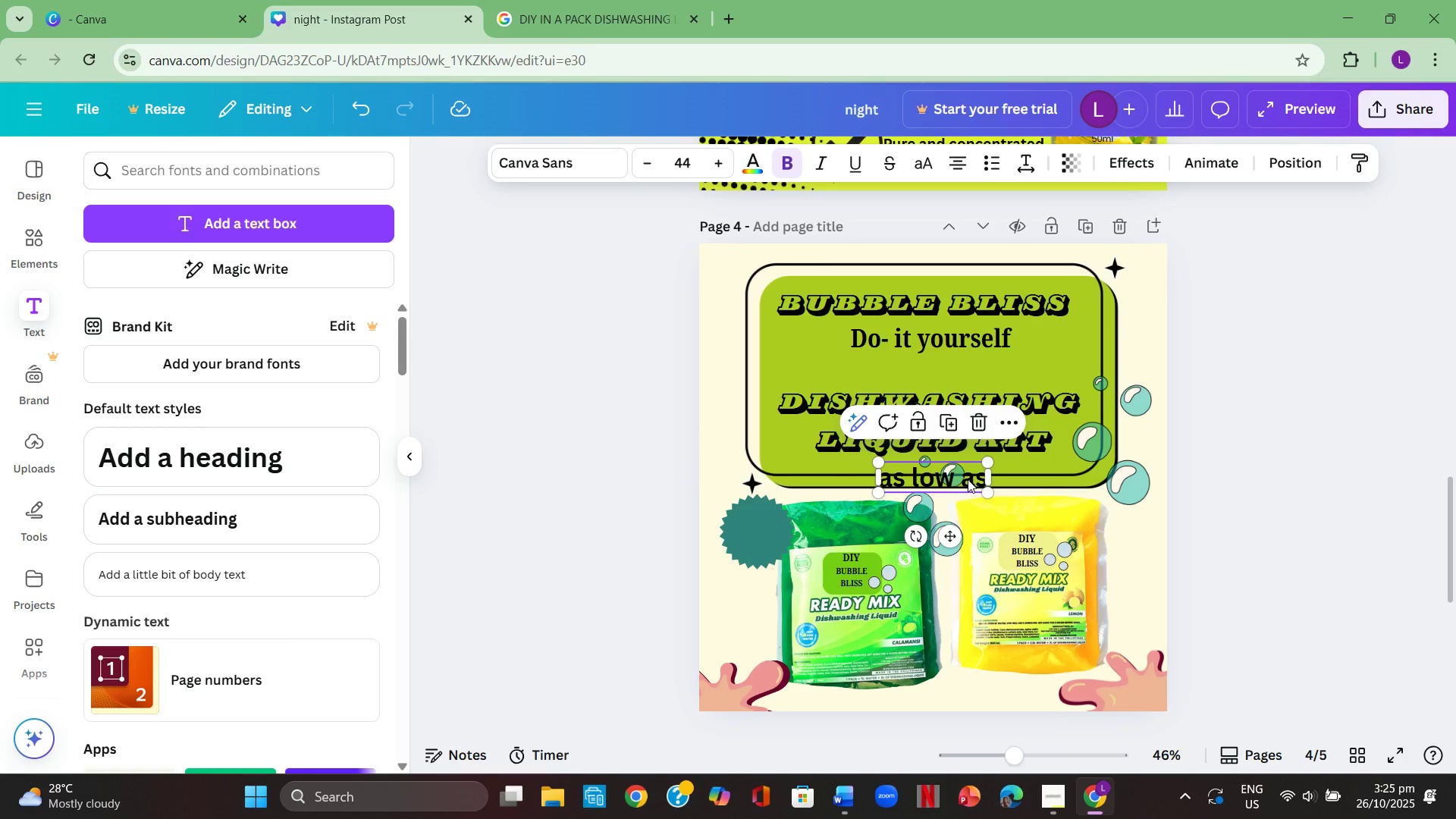 
left_click_drag(start_coordinate=[968, 479], to_coordinate=[821, 532])
 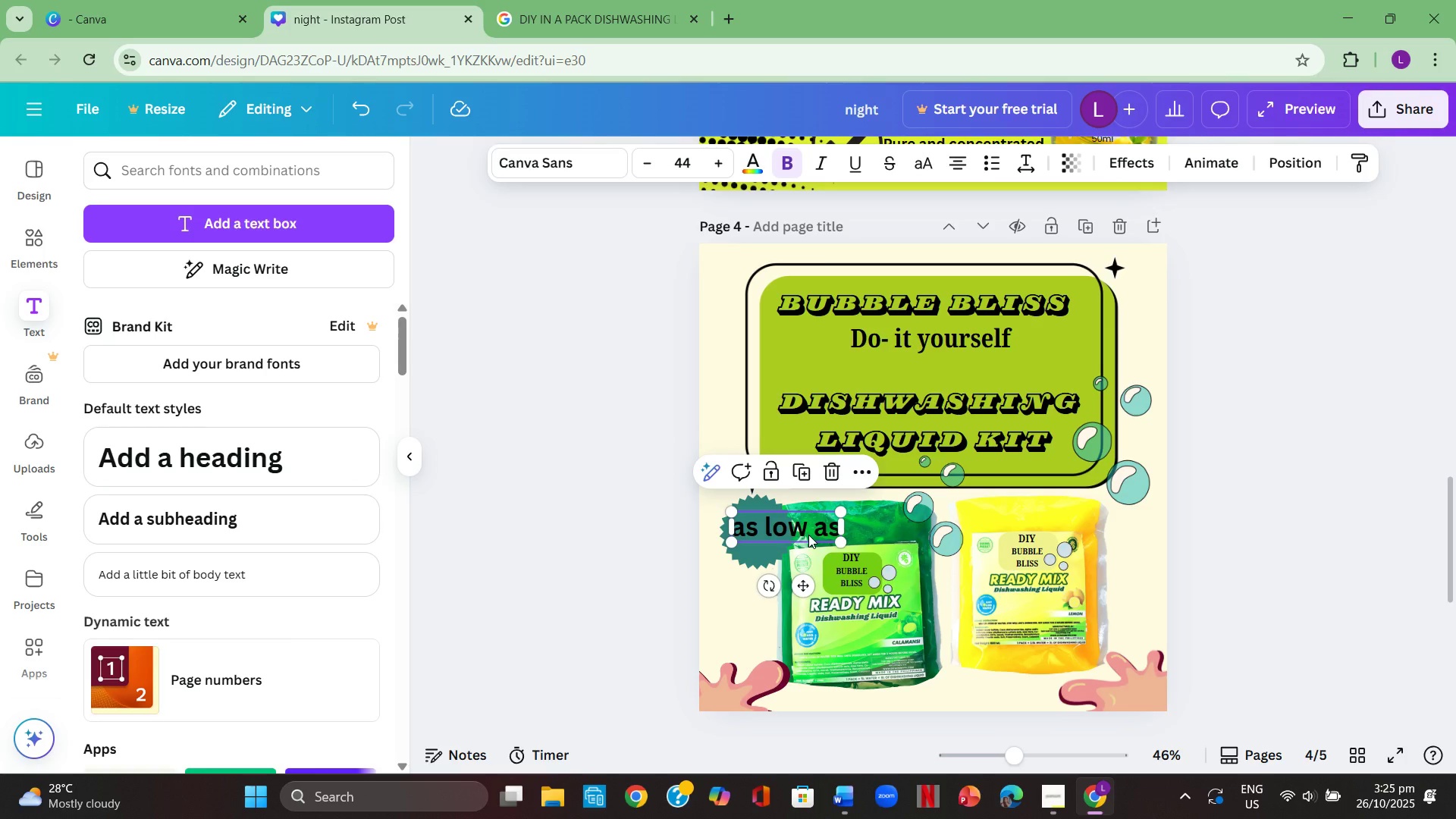 
left_click([808, 535])
 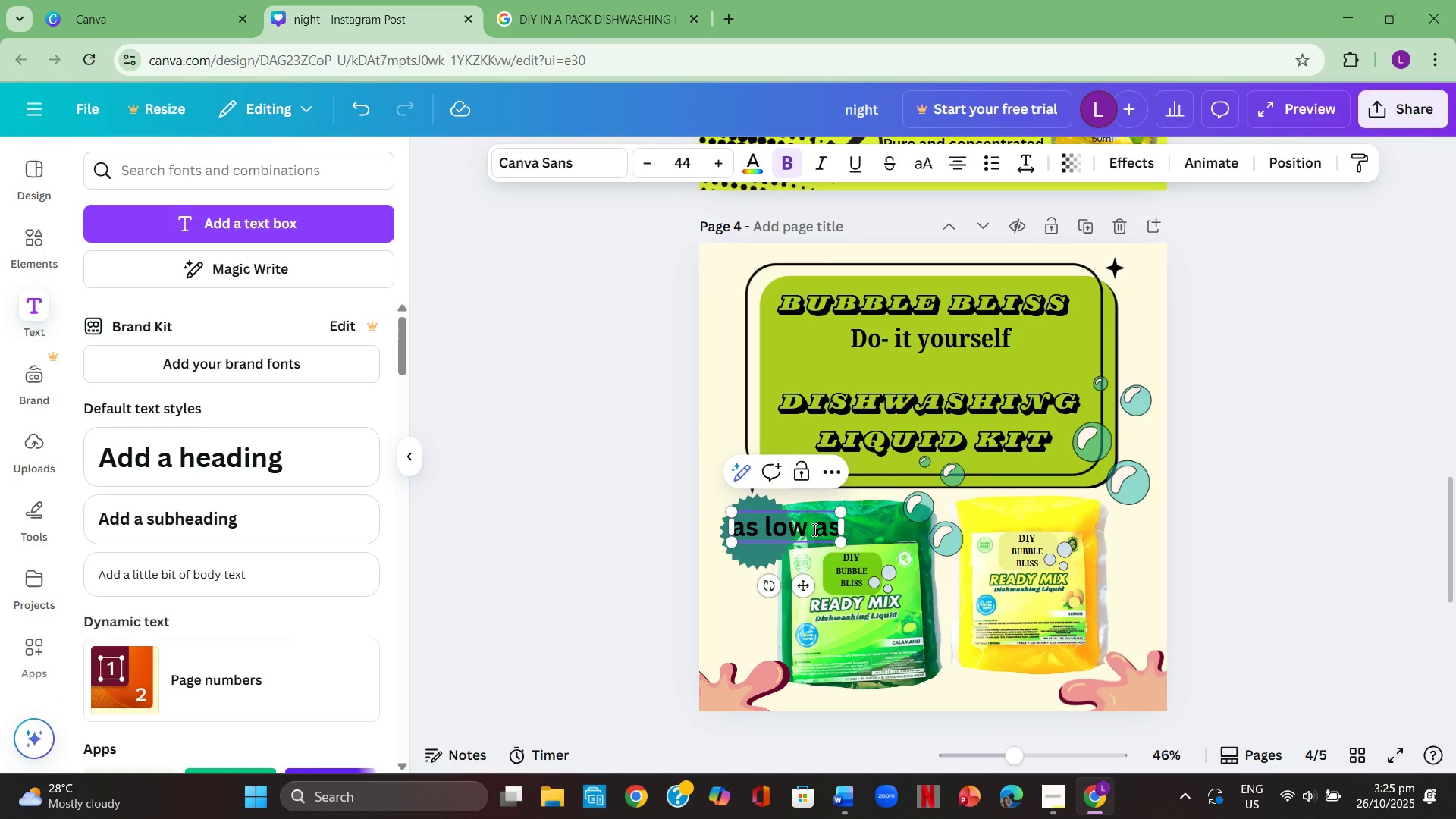 
key(Enter)
 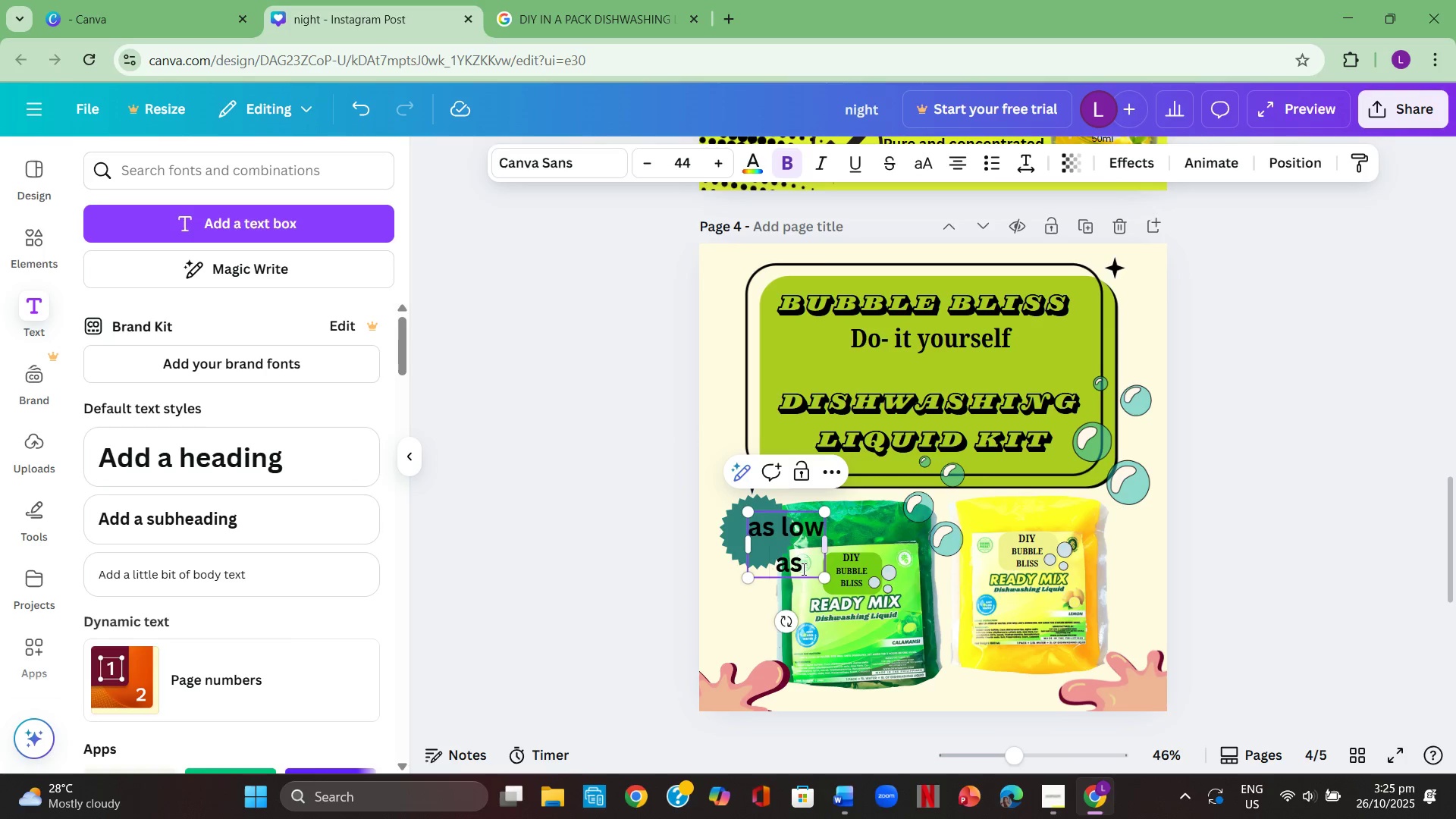 
left_click_drag(start_coordinate=[801, 569], to_coordinate=[747, 522])
 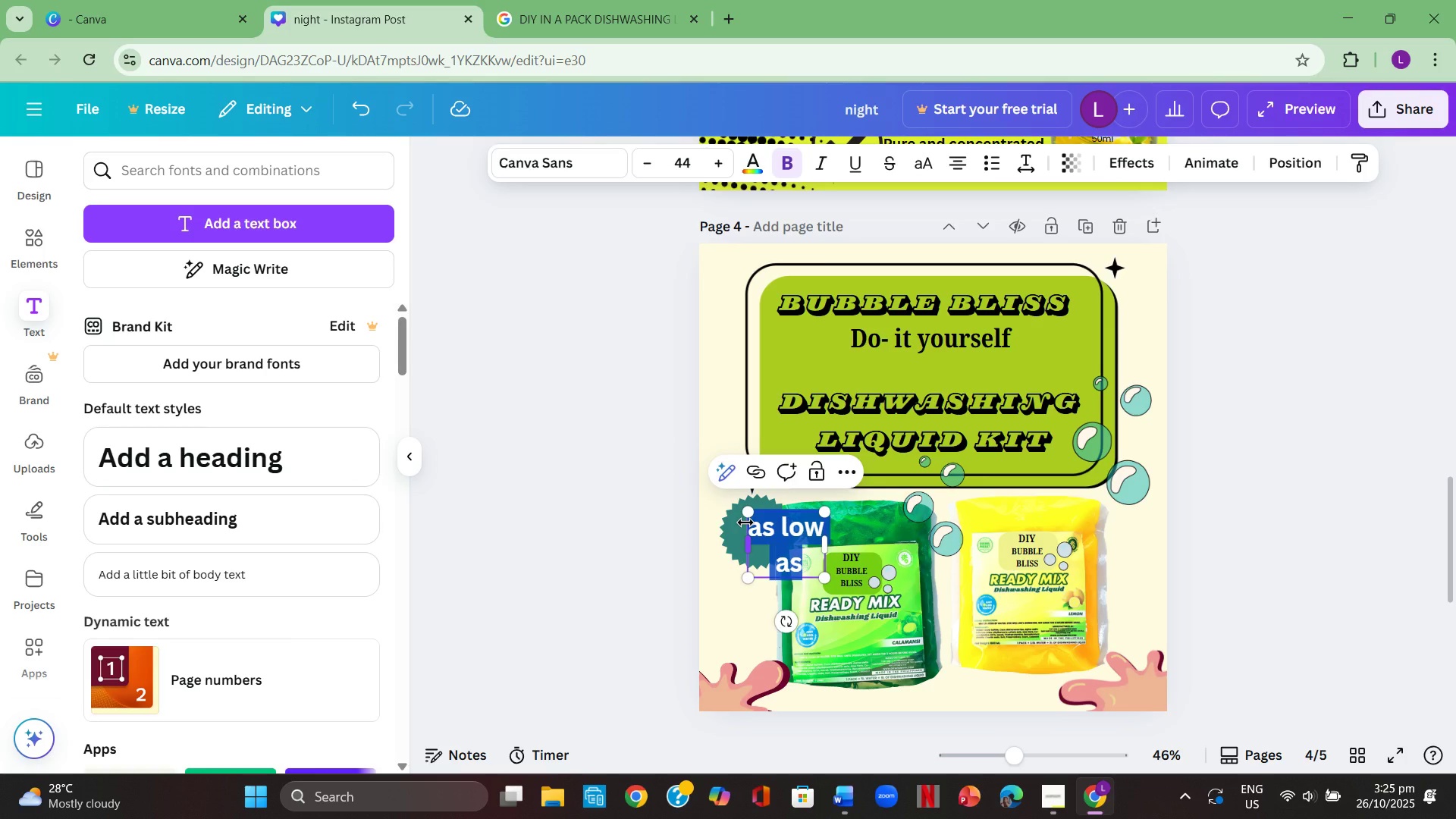 
key(Backspace)
 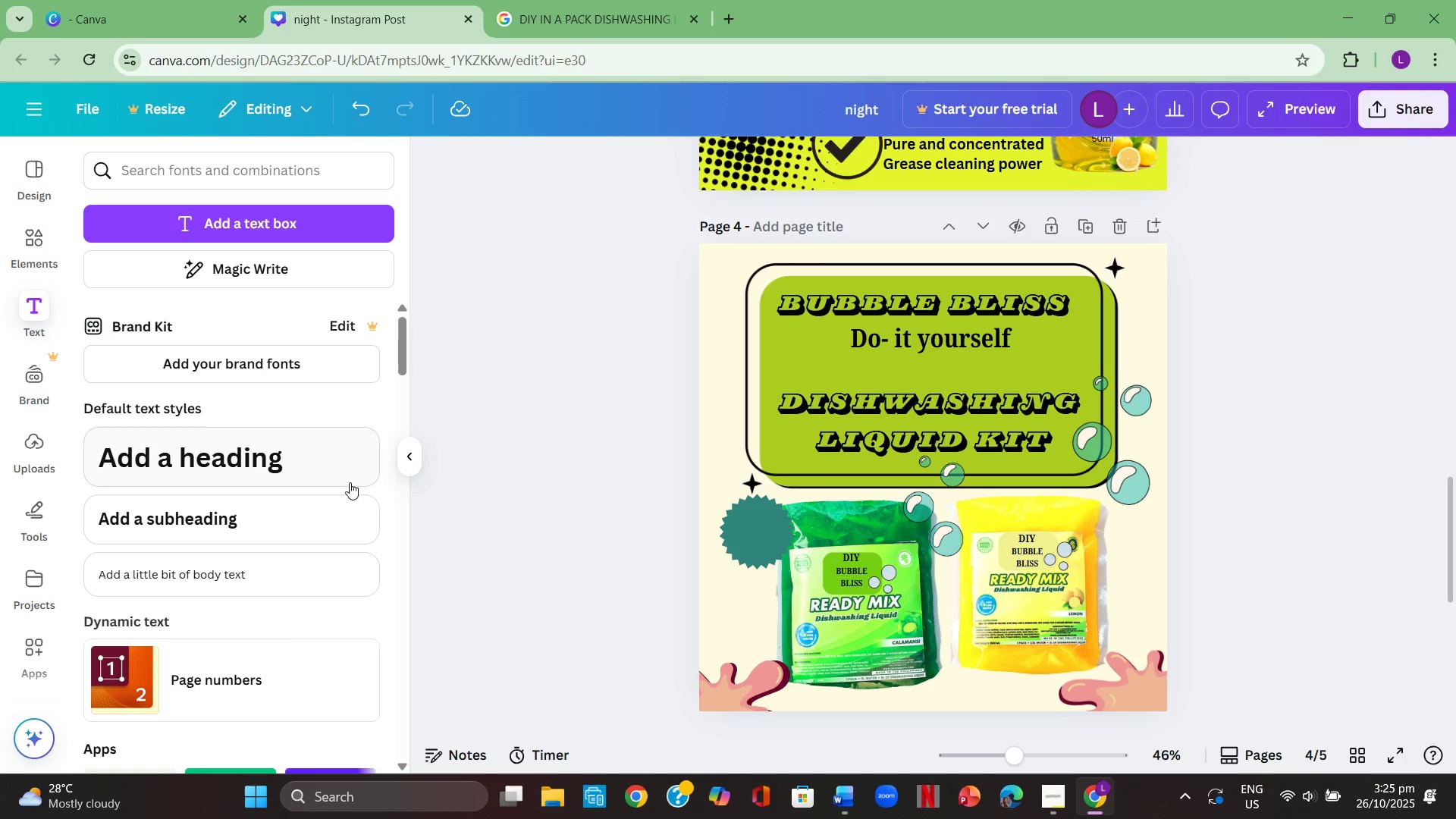 
wait(5.39)
 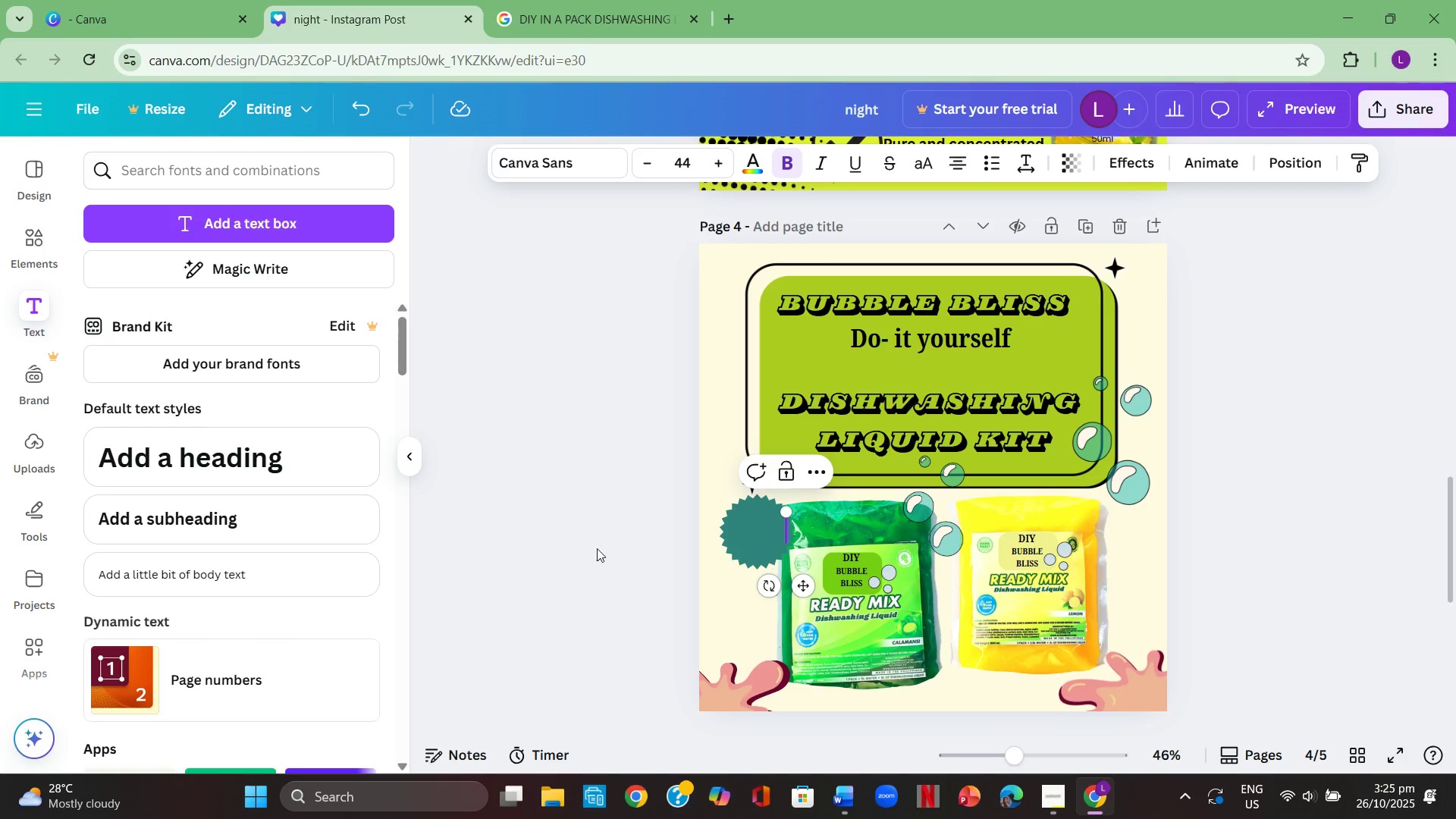 
left_click([302, 526])
 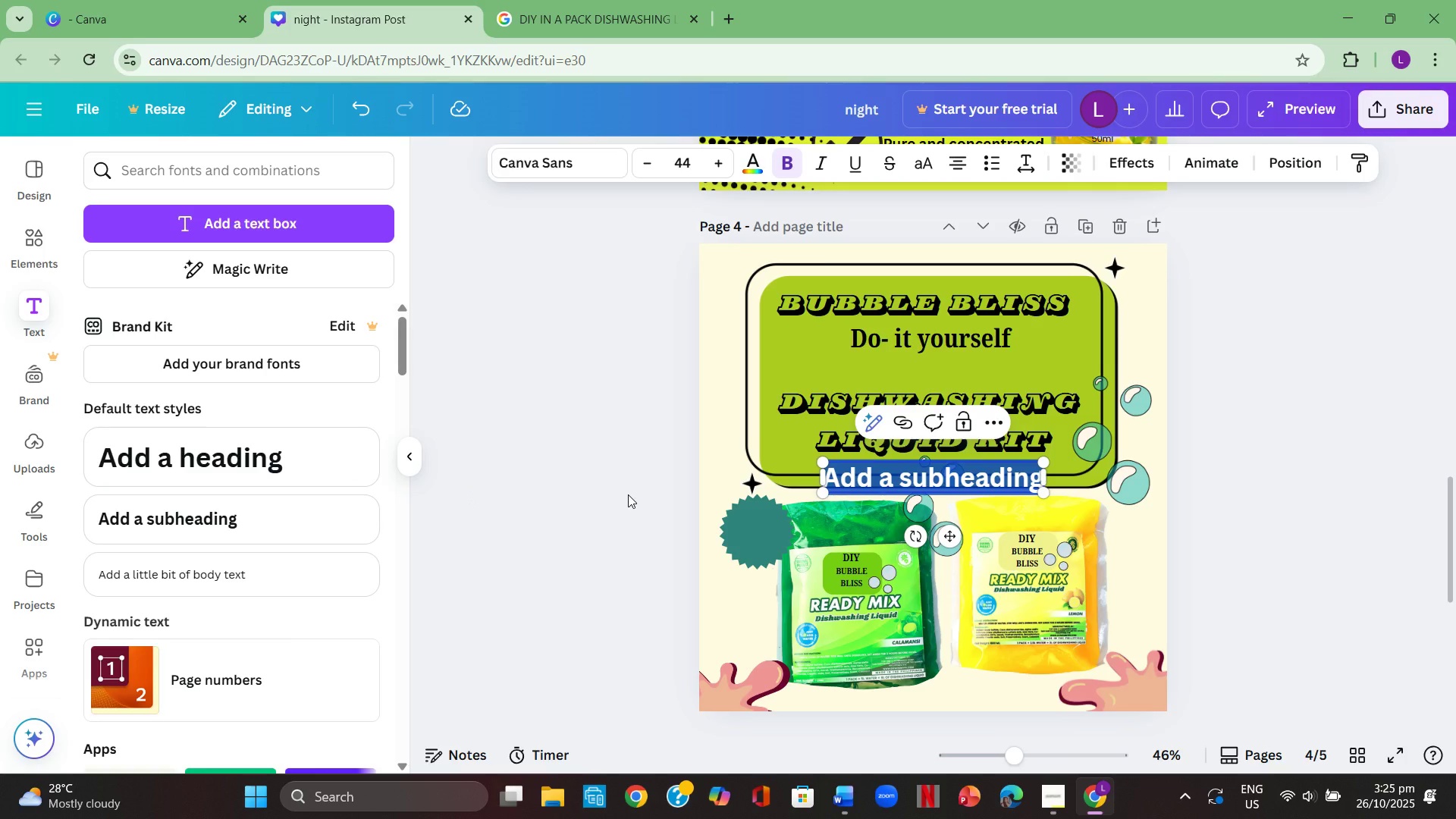 
key(Backspace)
 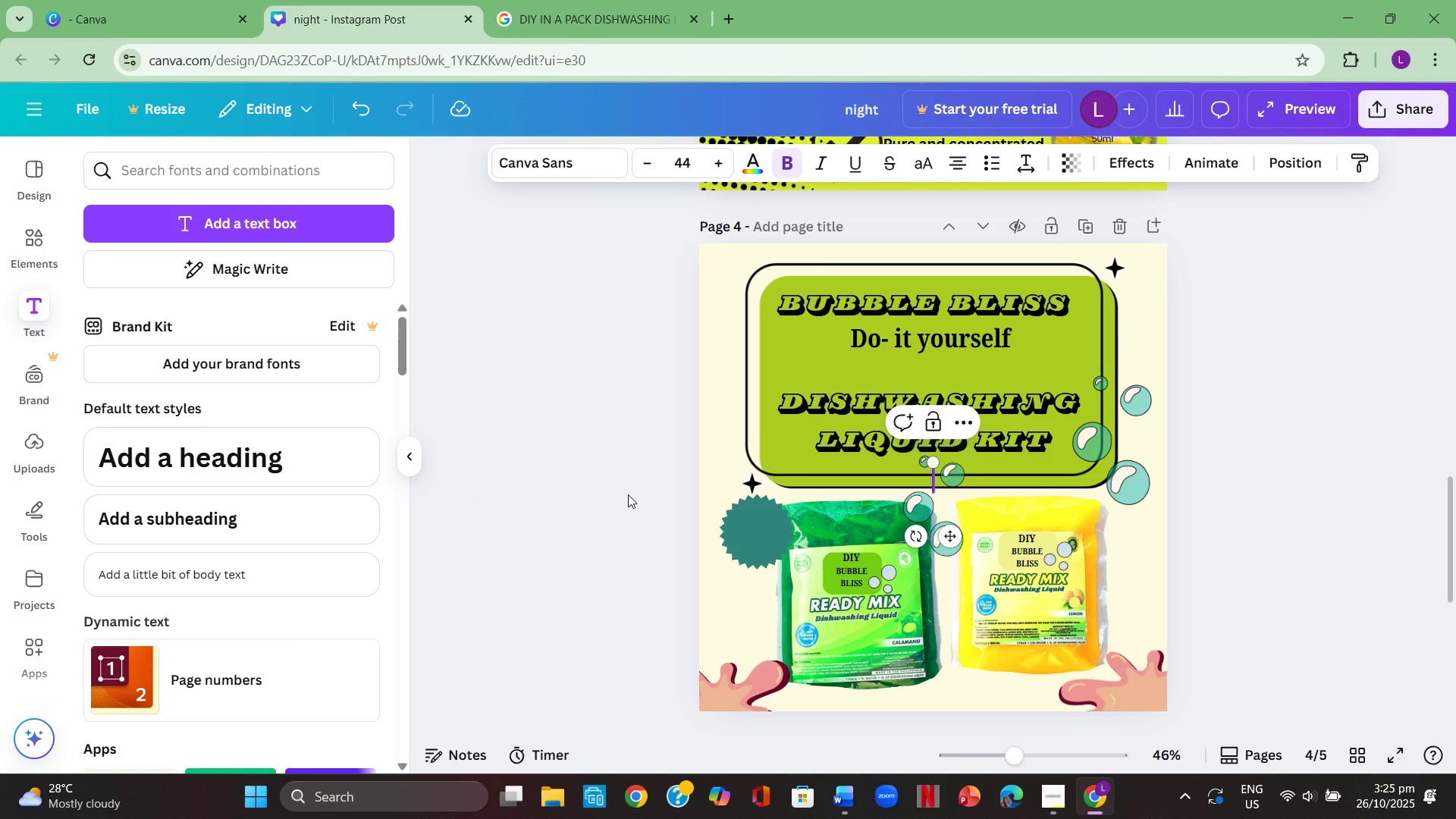 
key(Shift+ShiftLeft)
 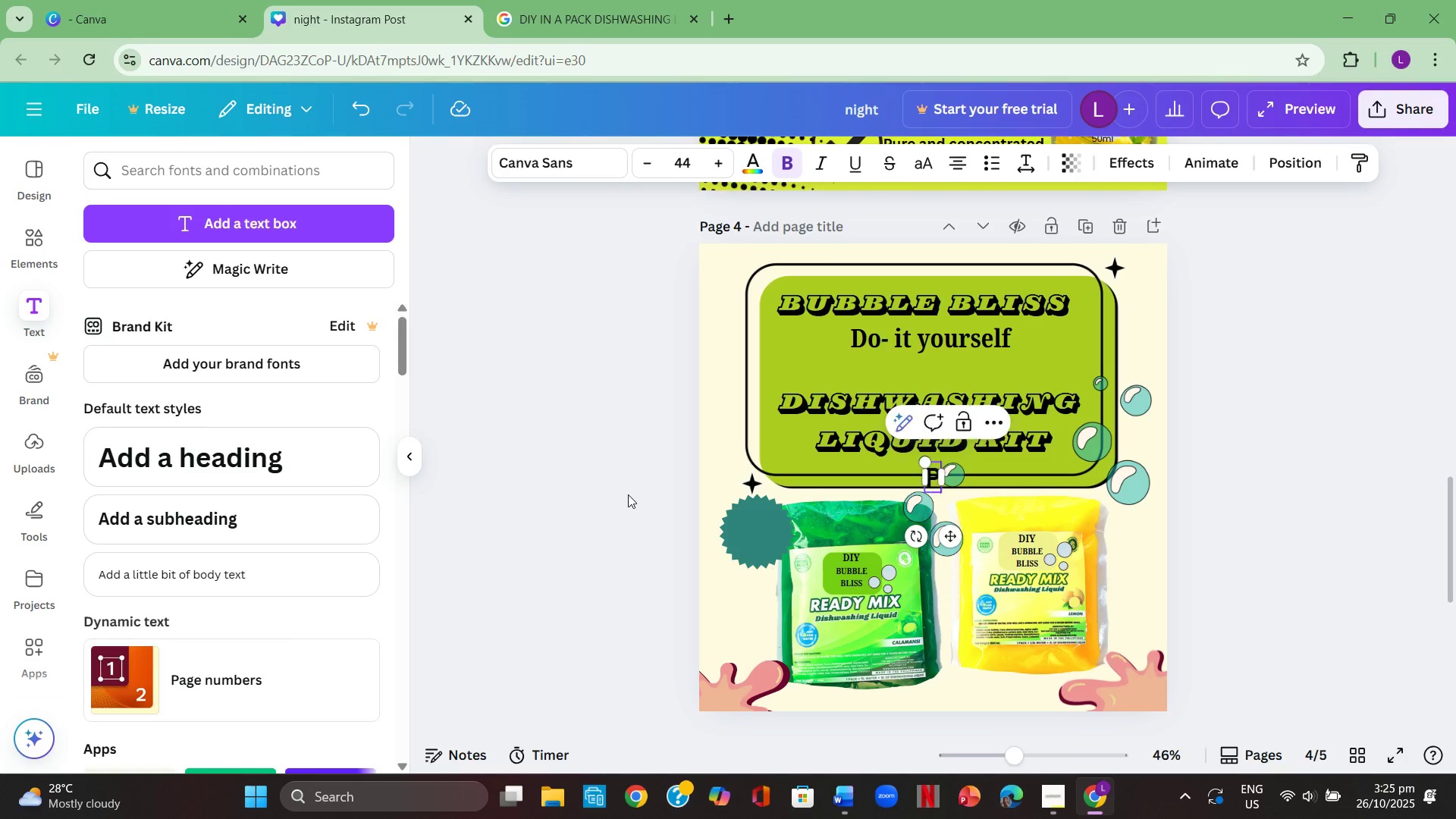 
key(Shift+P)
 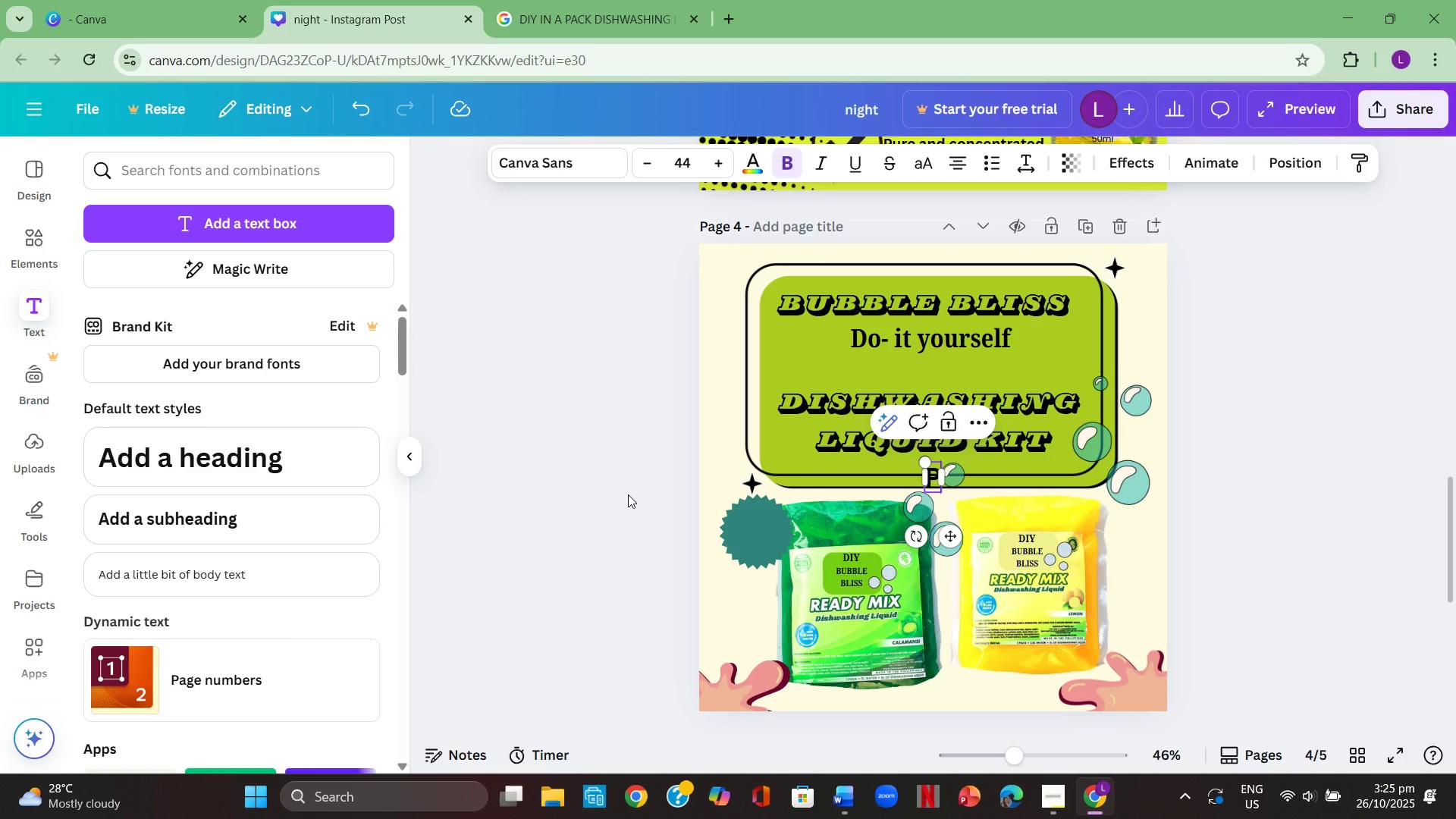 
key(Numpad9)
 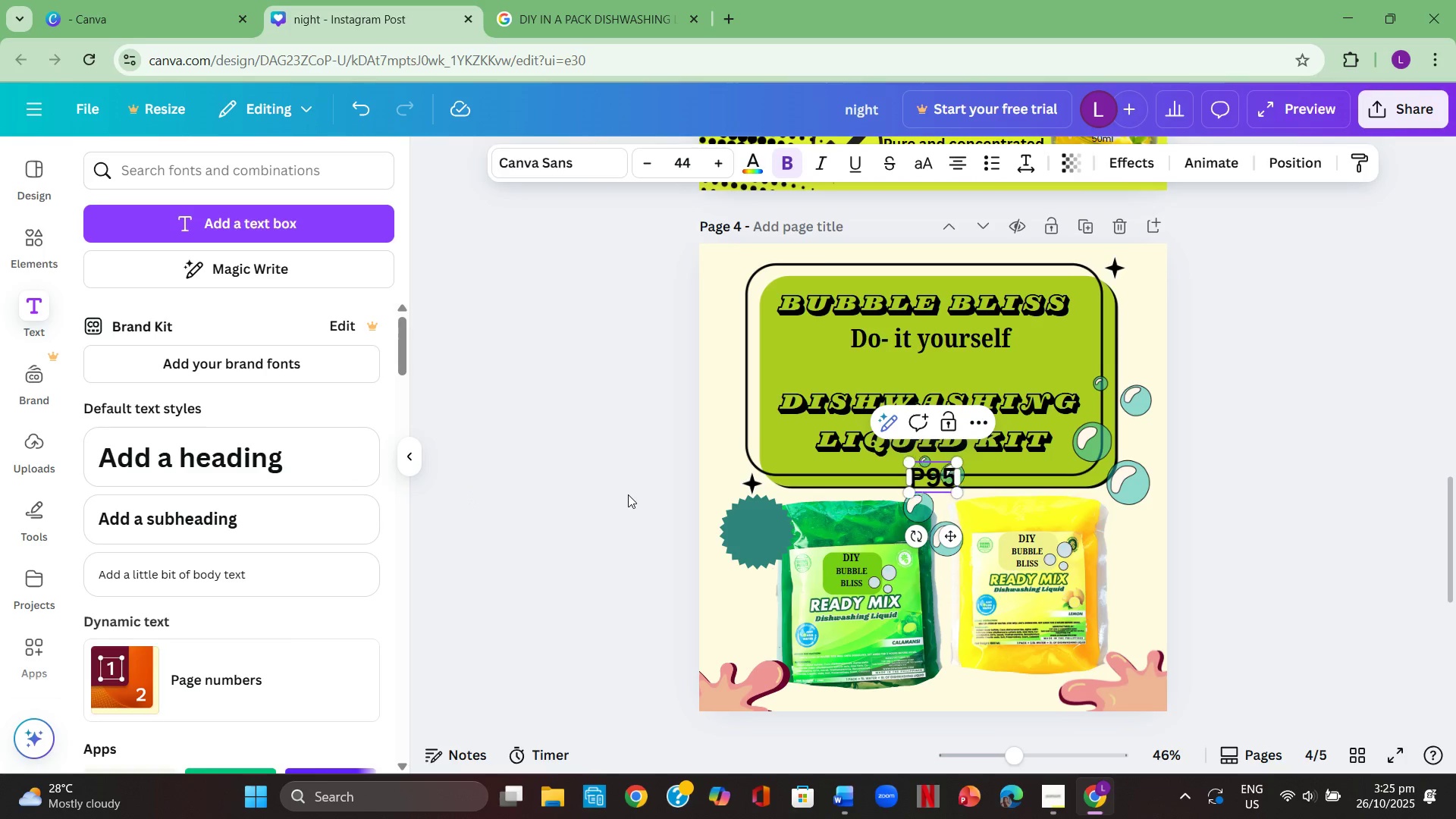 
key(Numpad5)
 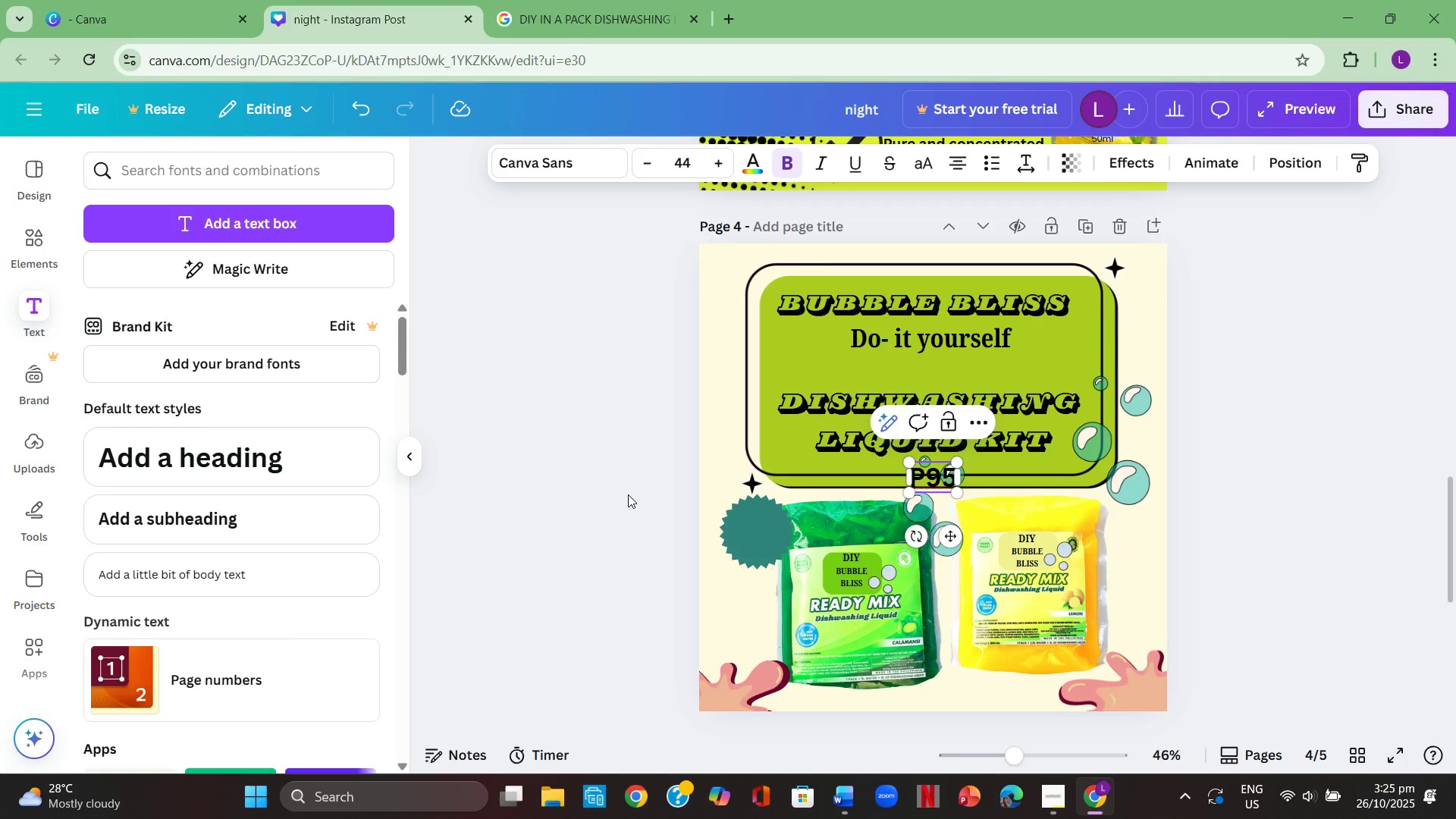 
wait(5.12)
 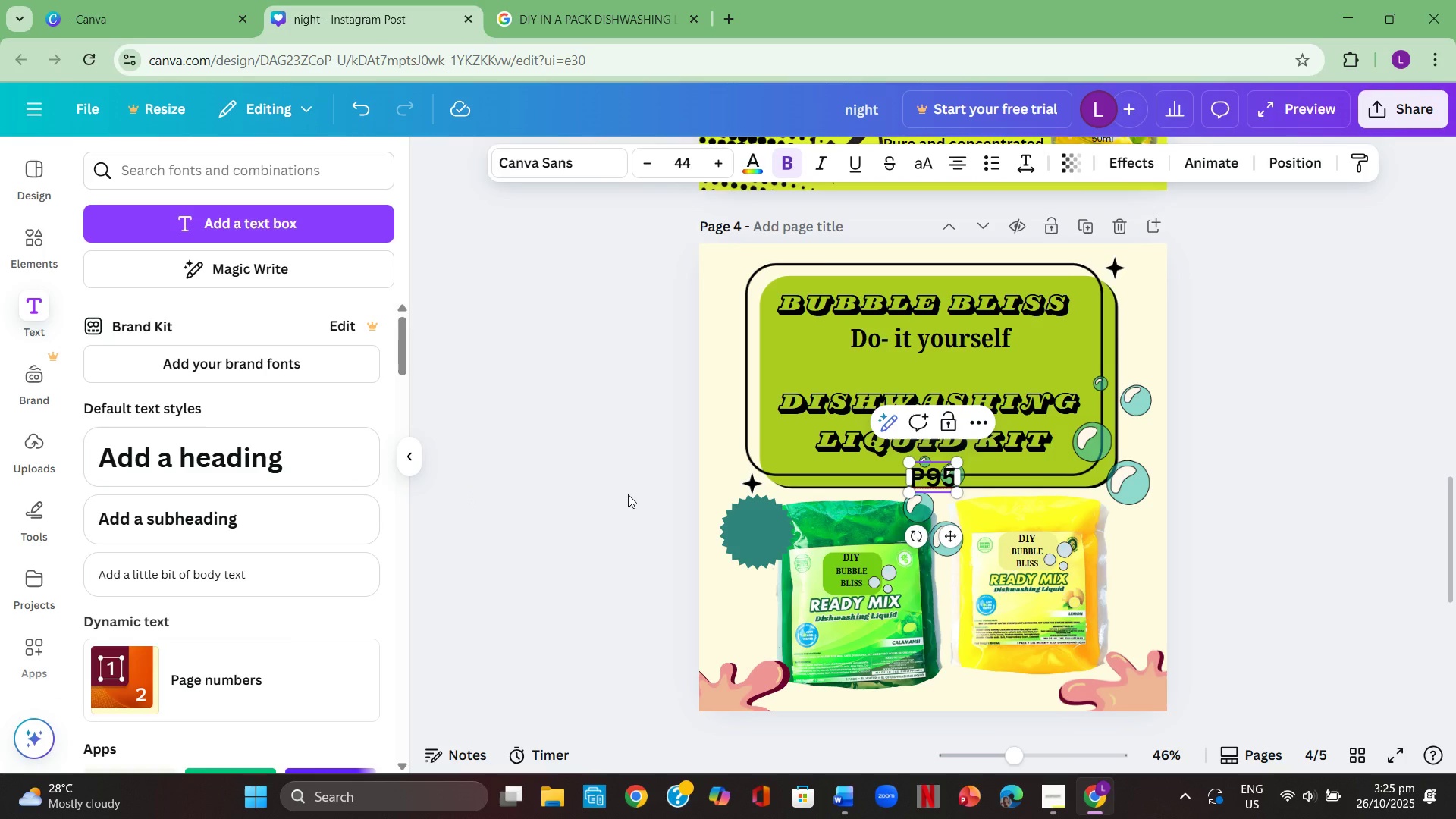 
key(Space)
 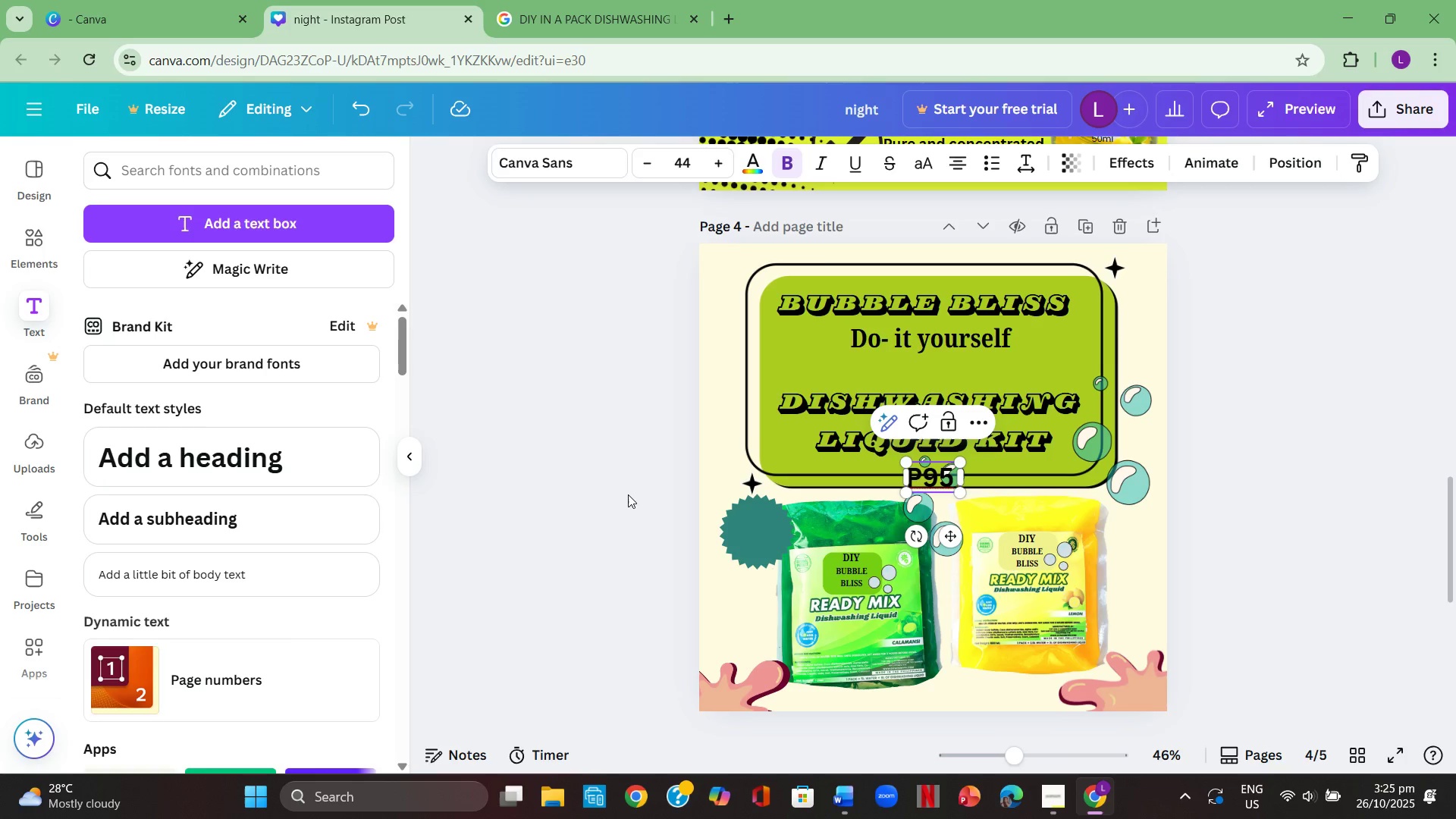 
key(Enter)
 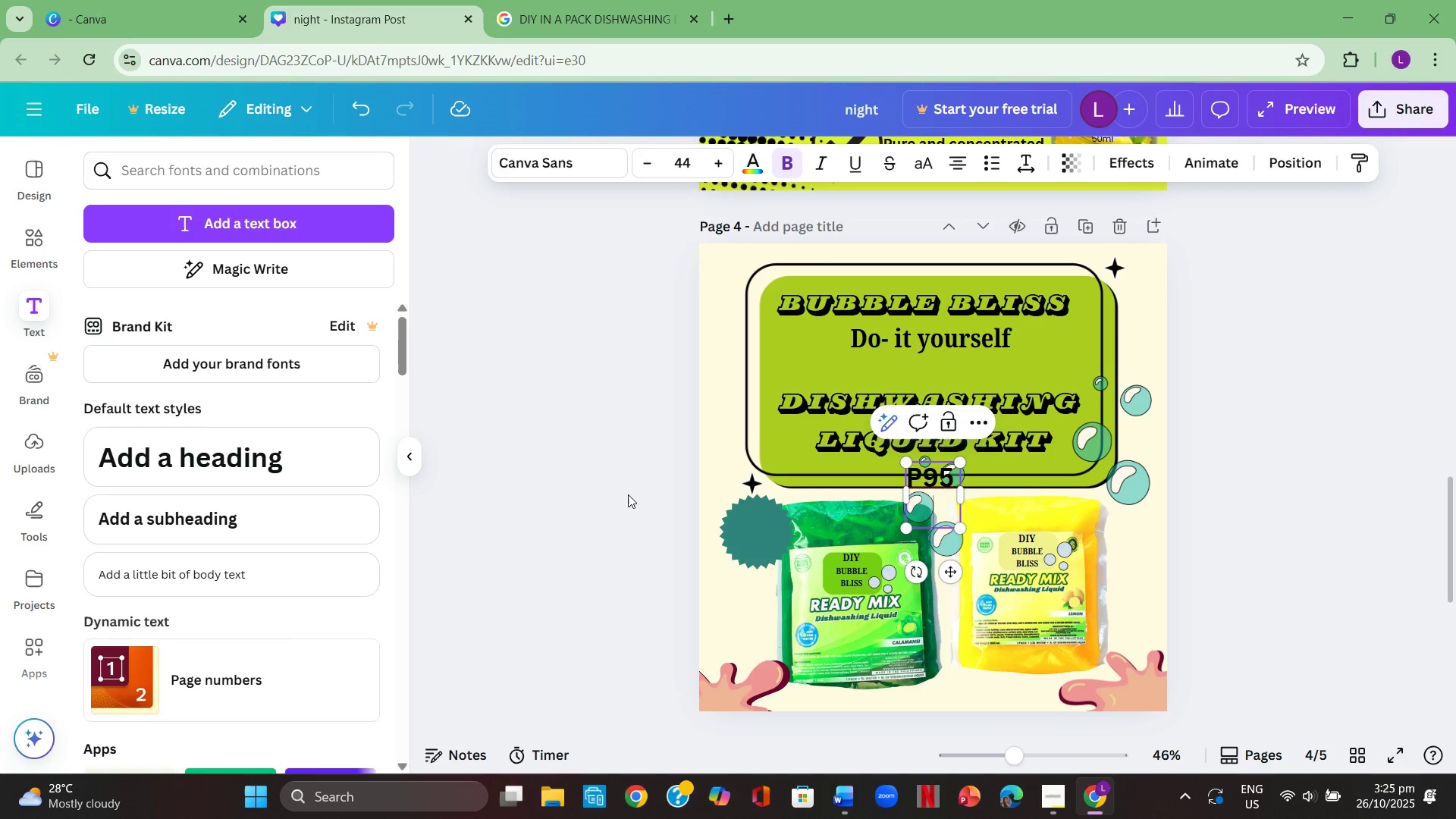 
key(Backspace)
type(pesos )
 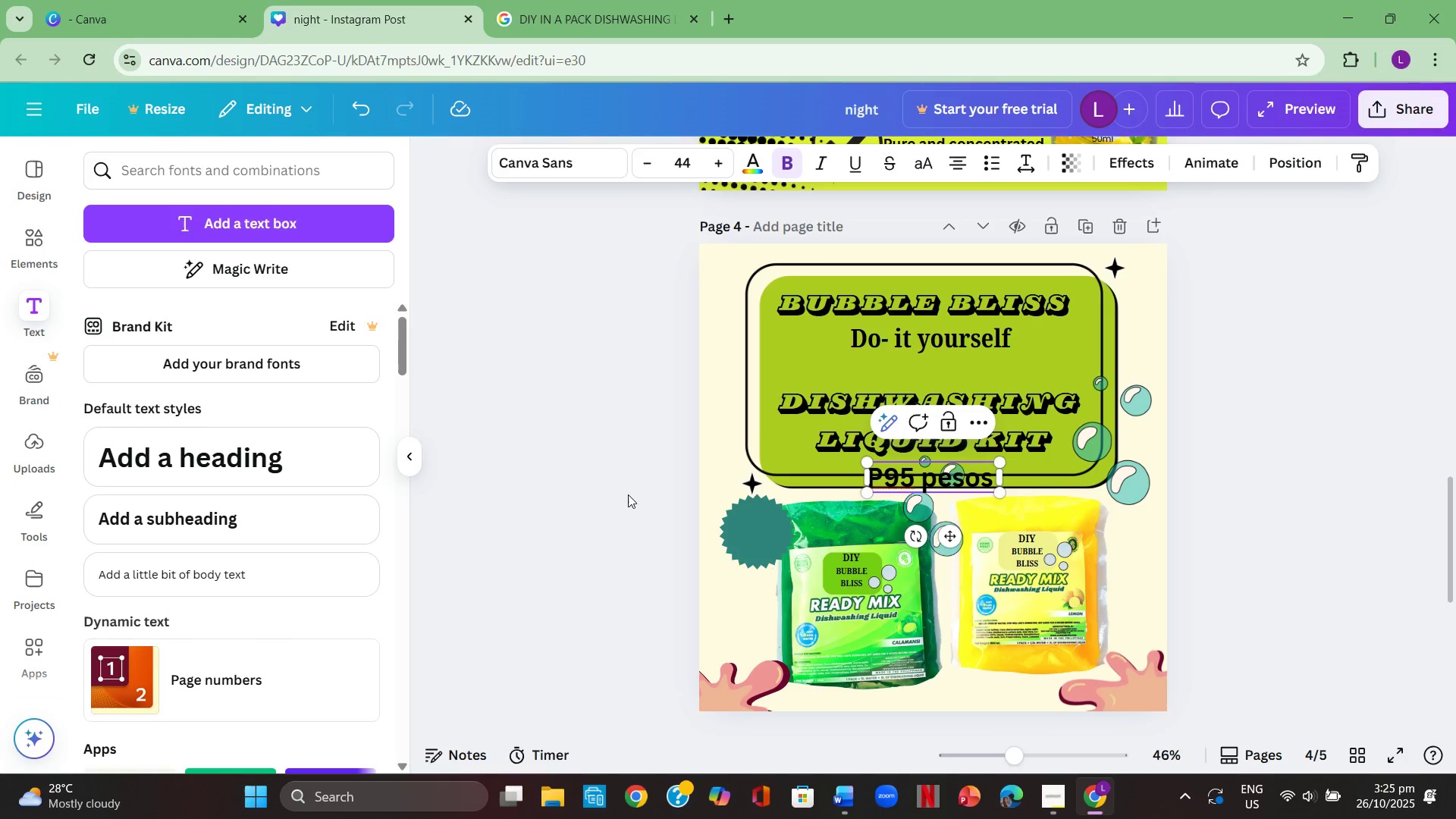 
key(Enter)
 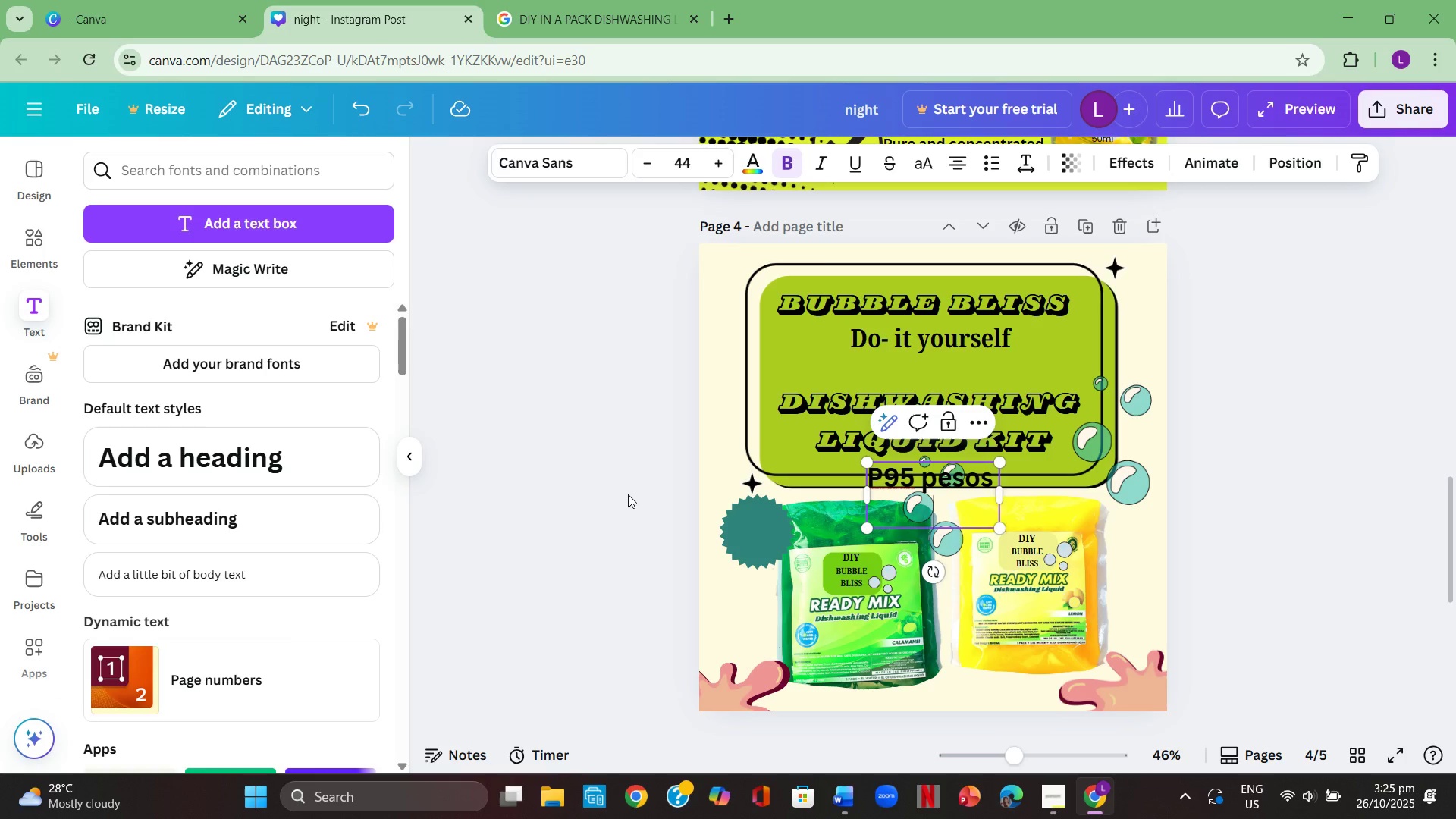 
type(ONLY)
 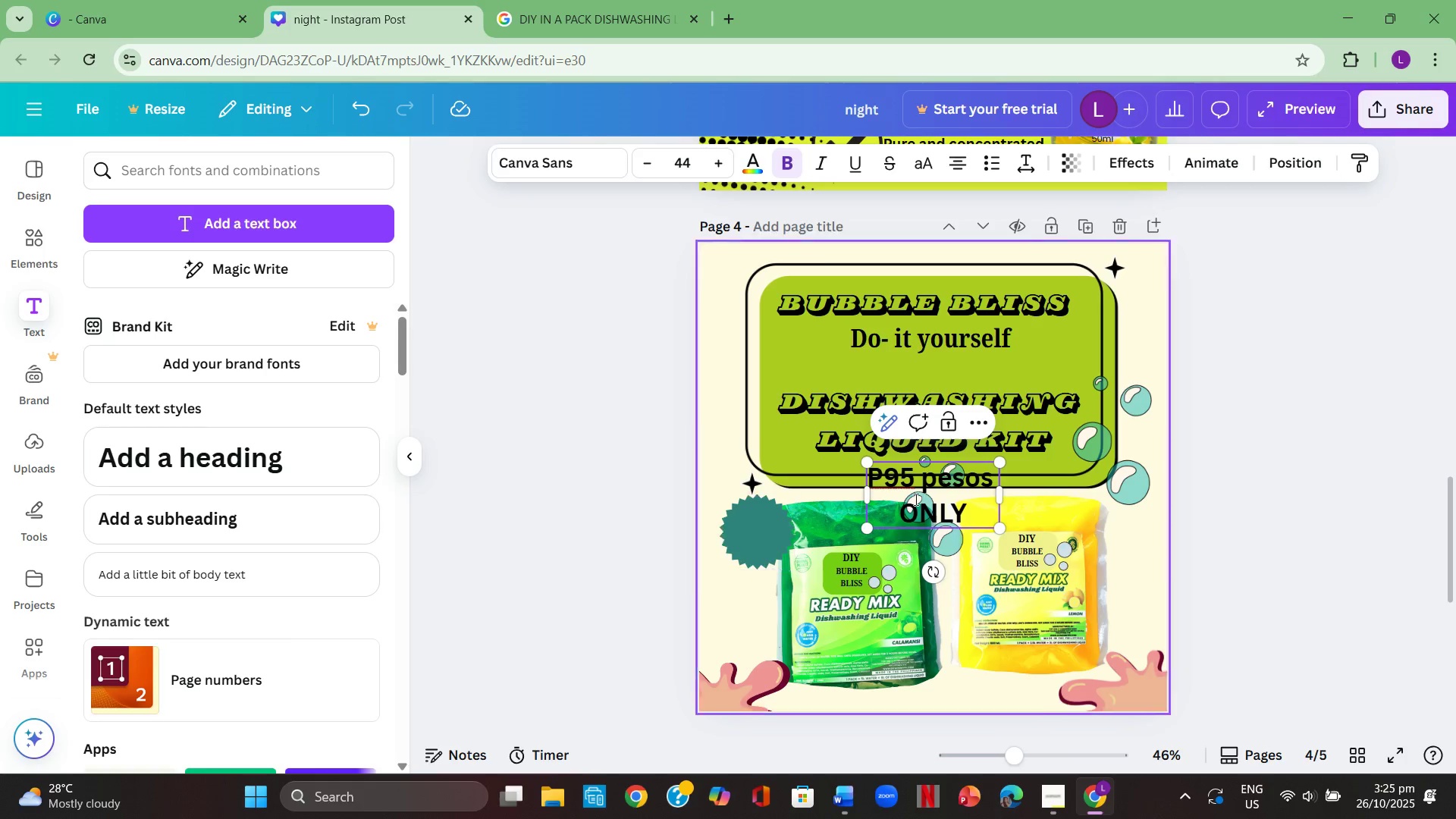 
left_click([961, 500])
 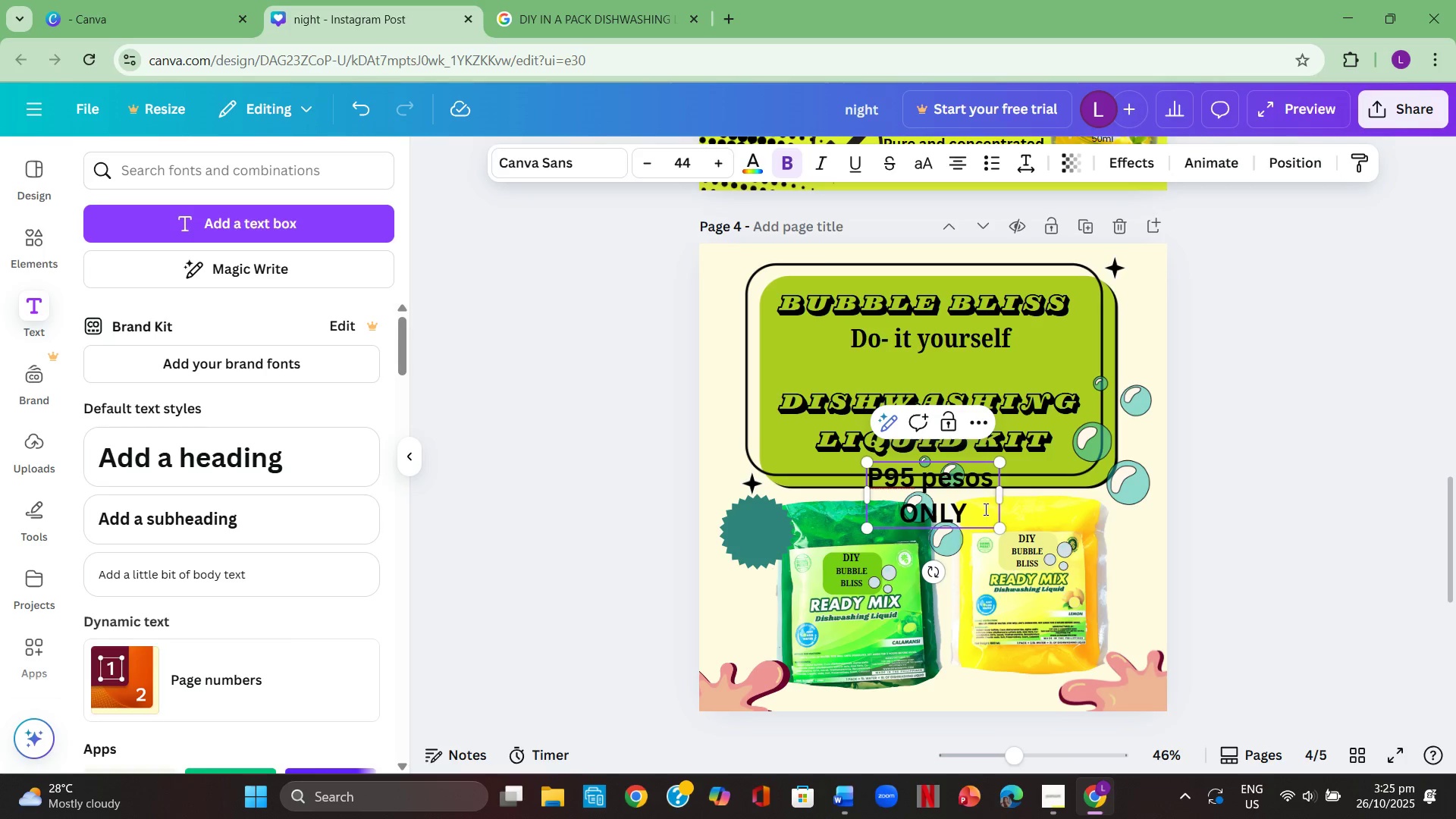 
left_click_drag(start_coordinate=[975, 514], to_coordinate=[871, 477])
 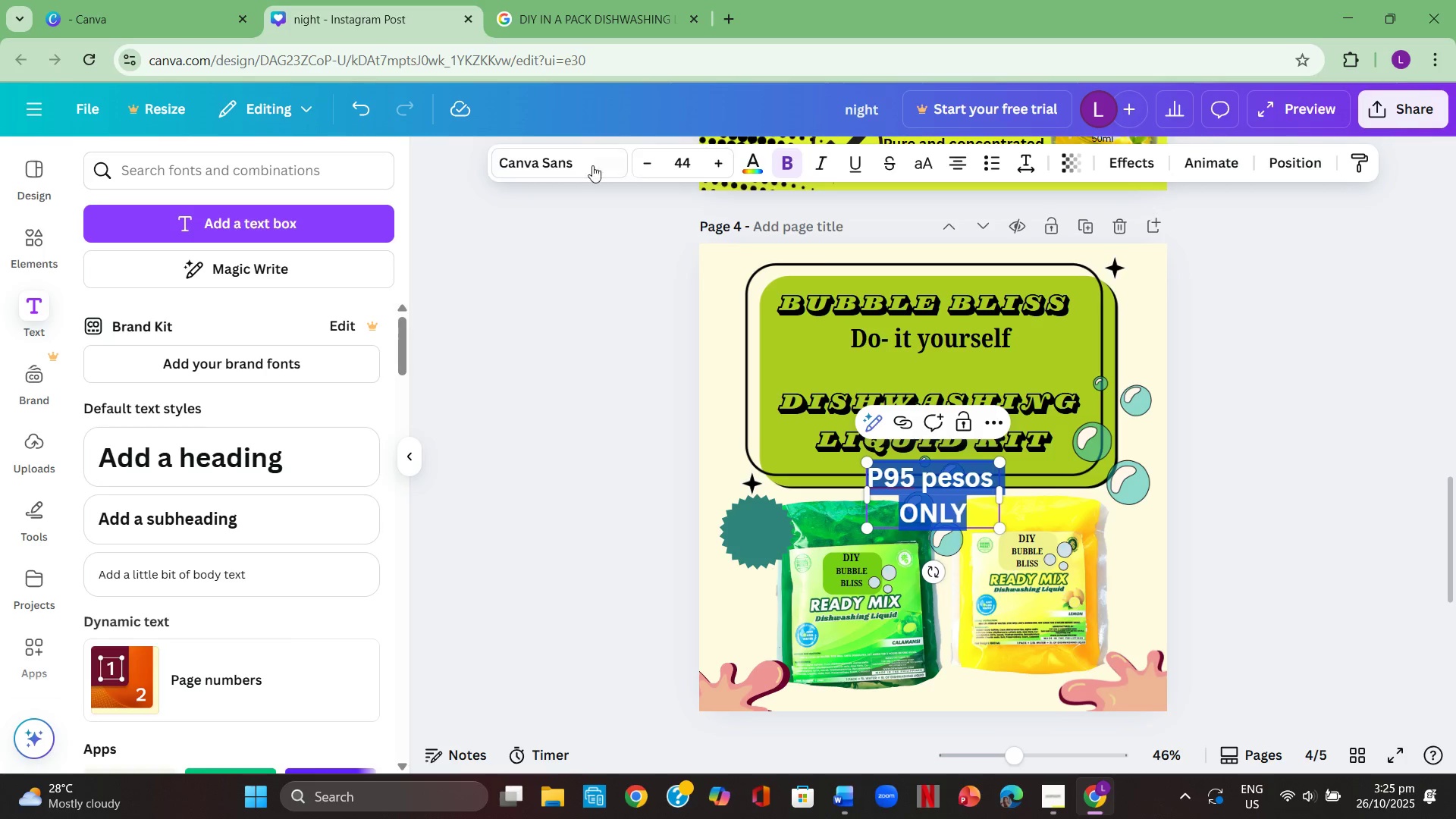 
left_click([562, 165])
 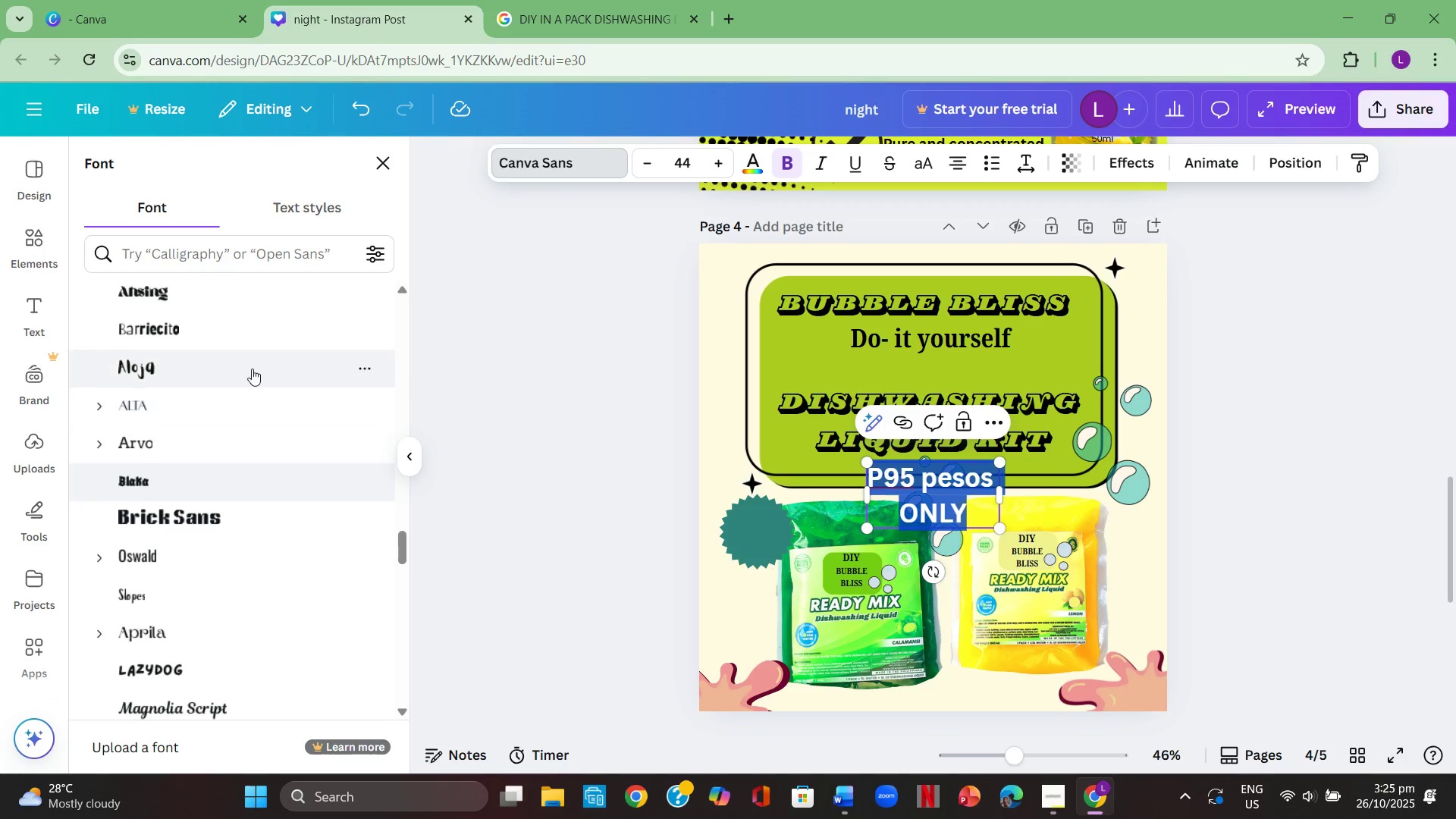 
scroll: coordinate [250, 358], scroll_direction: up, amount: 2.0
 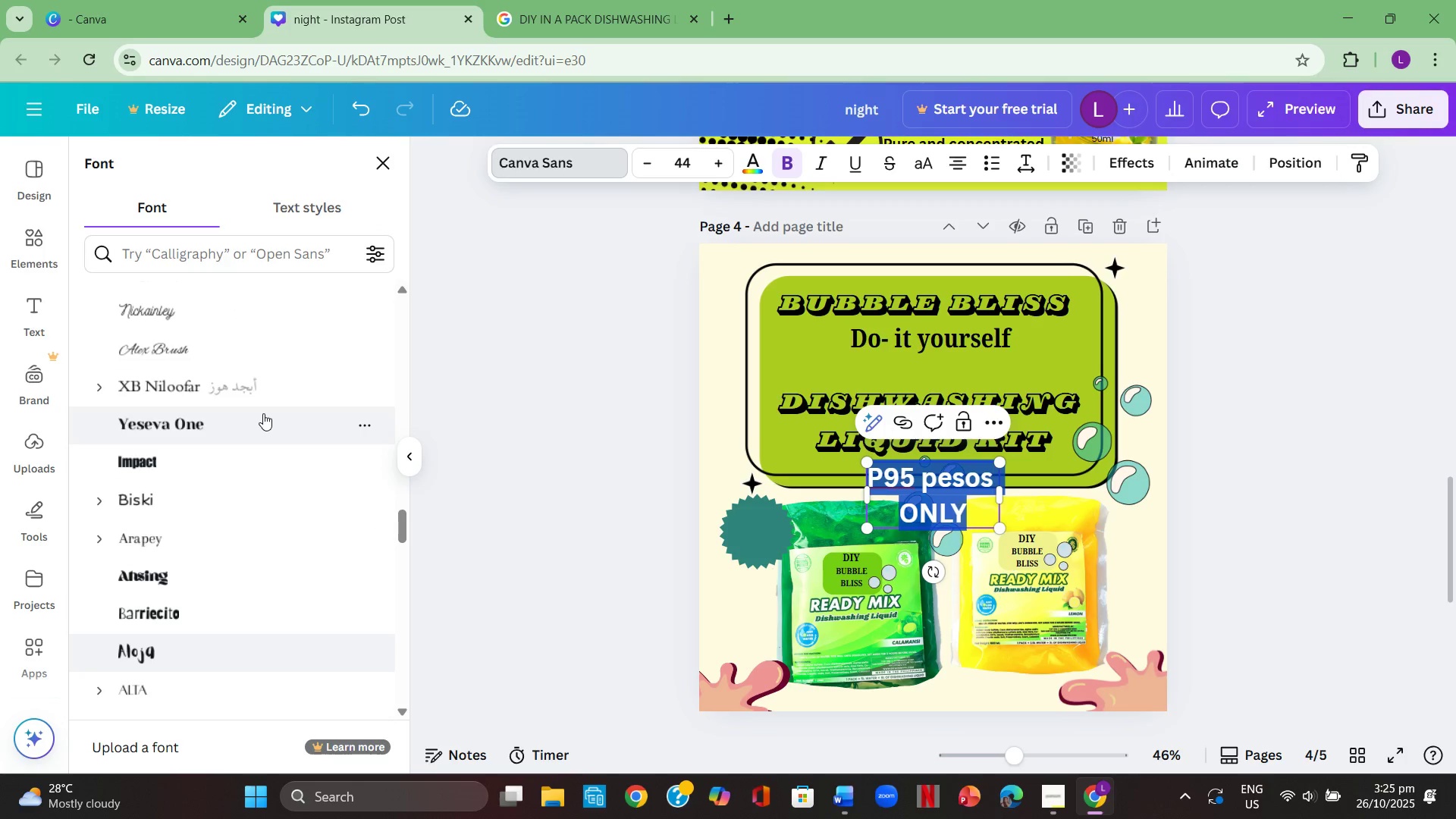 
left_click([264, 415])
 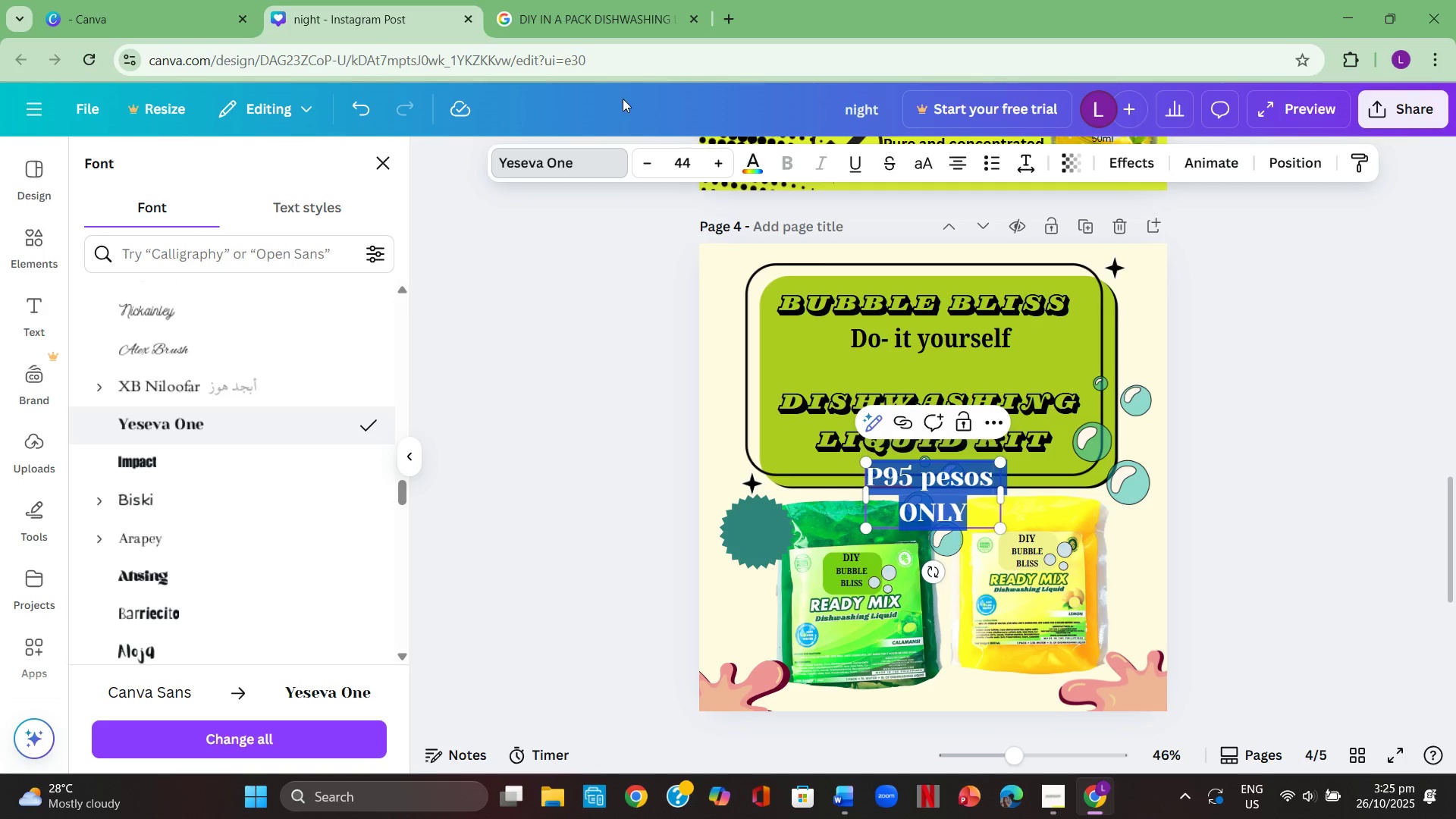 
left_click([689, 165])
 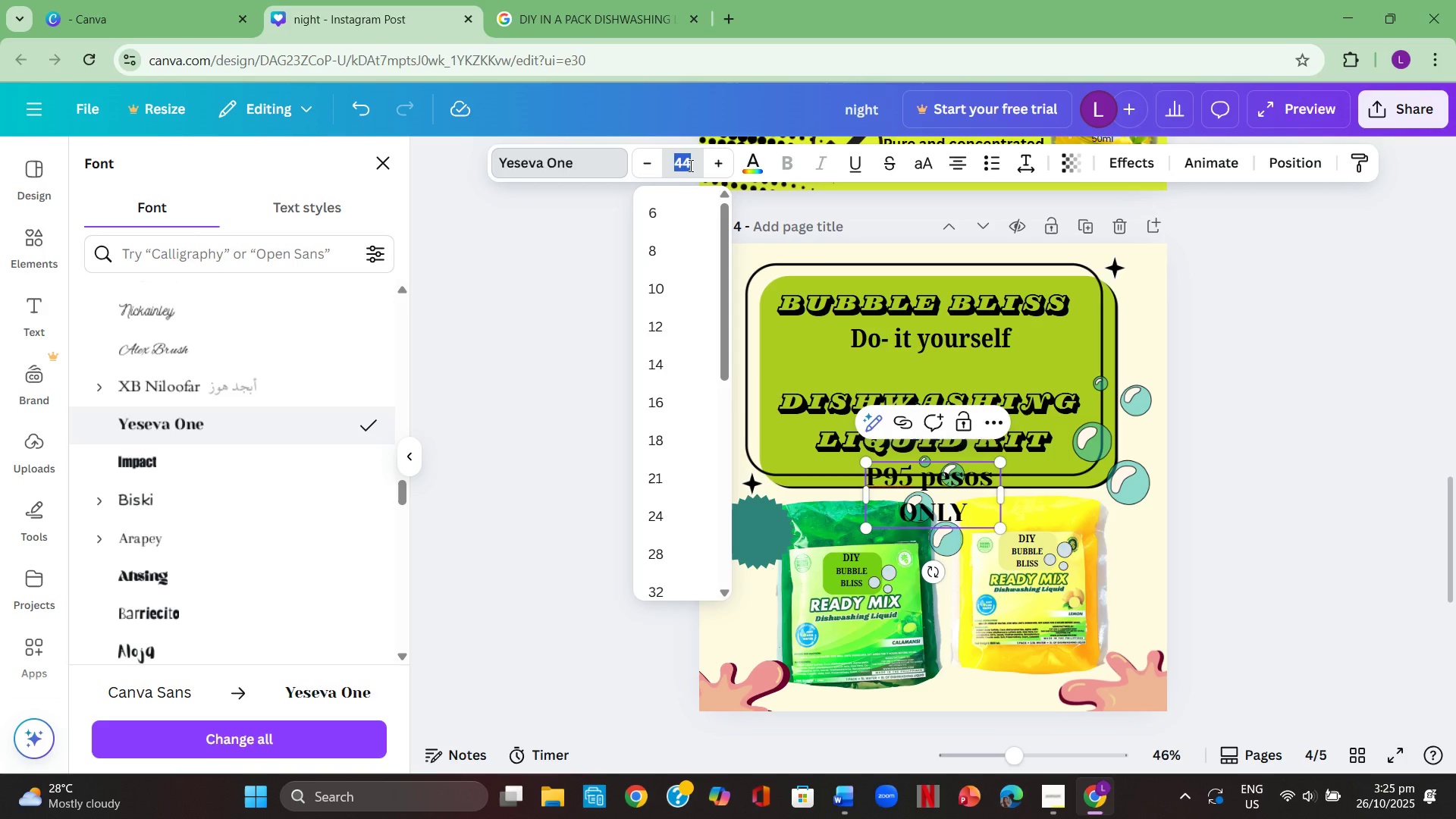 
key(Numpad2)
 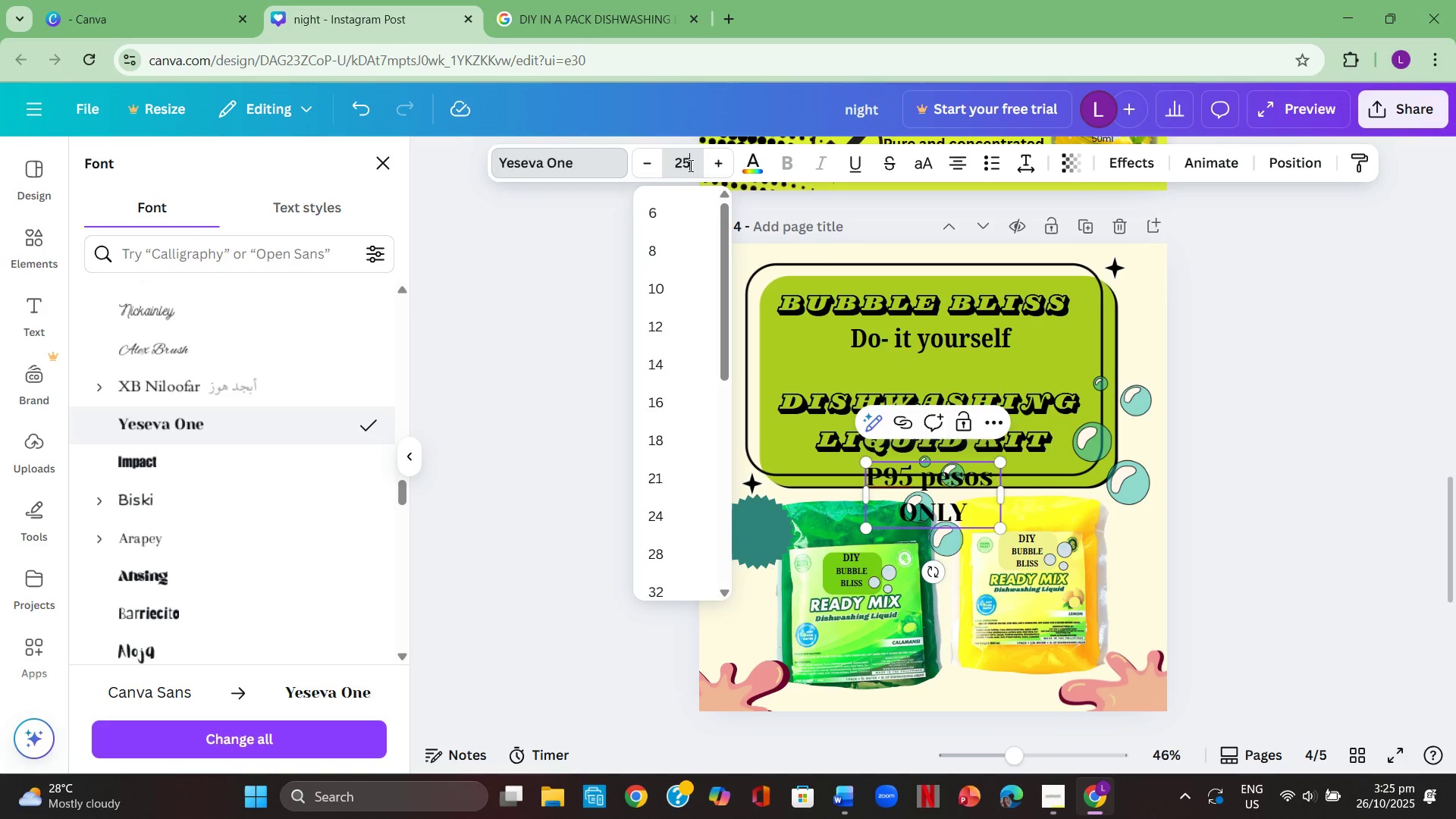 
key(Numpad5)
 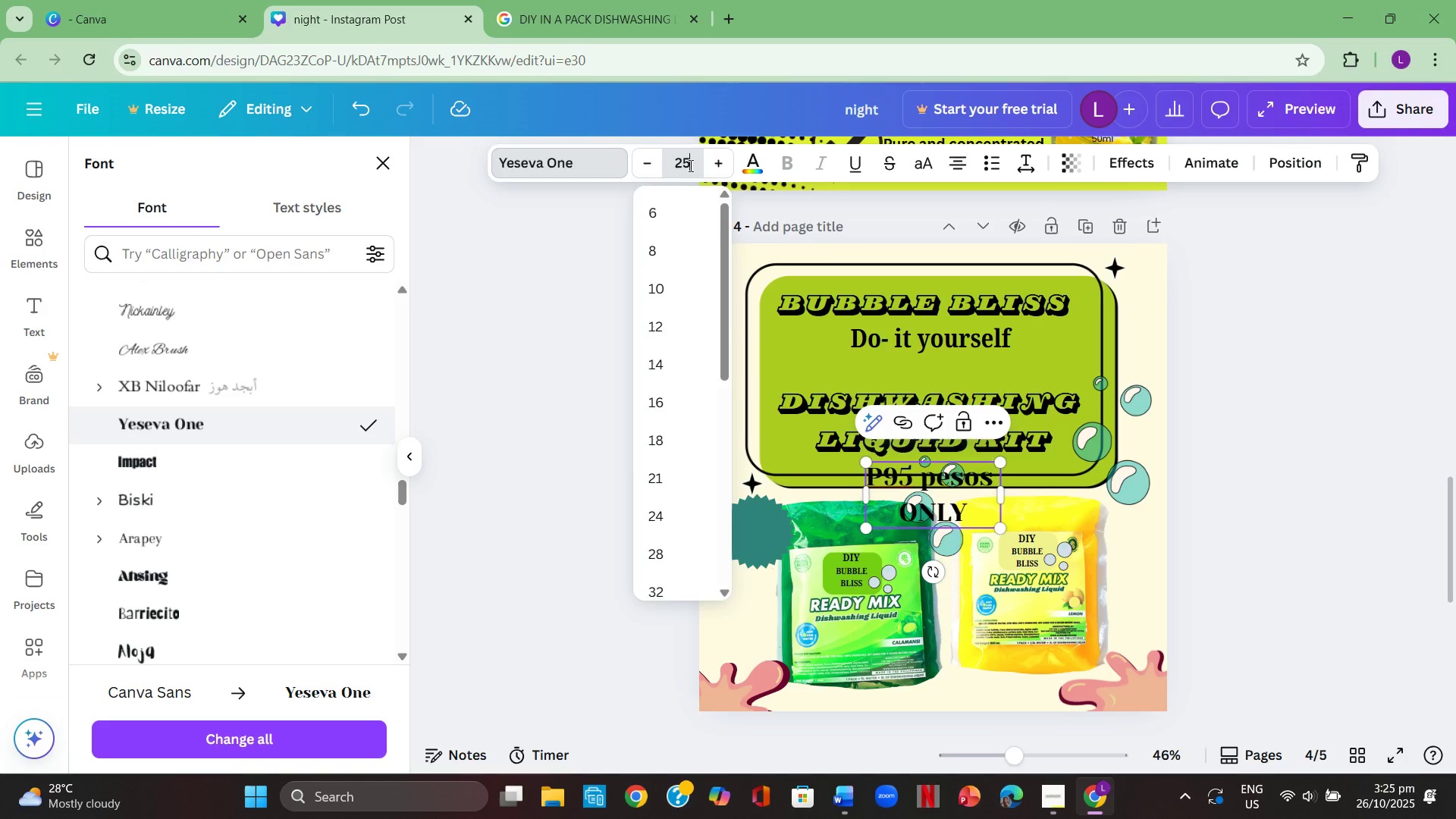 
key(Enter)
 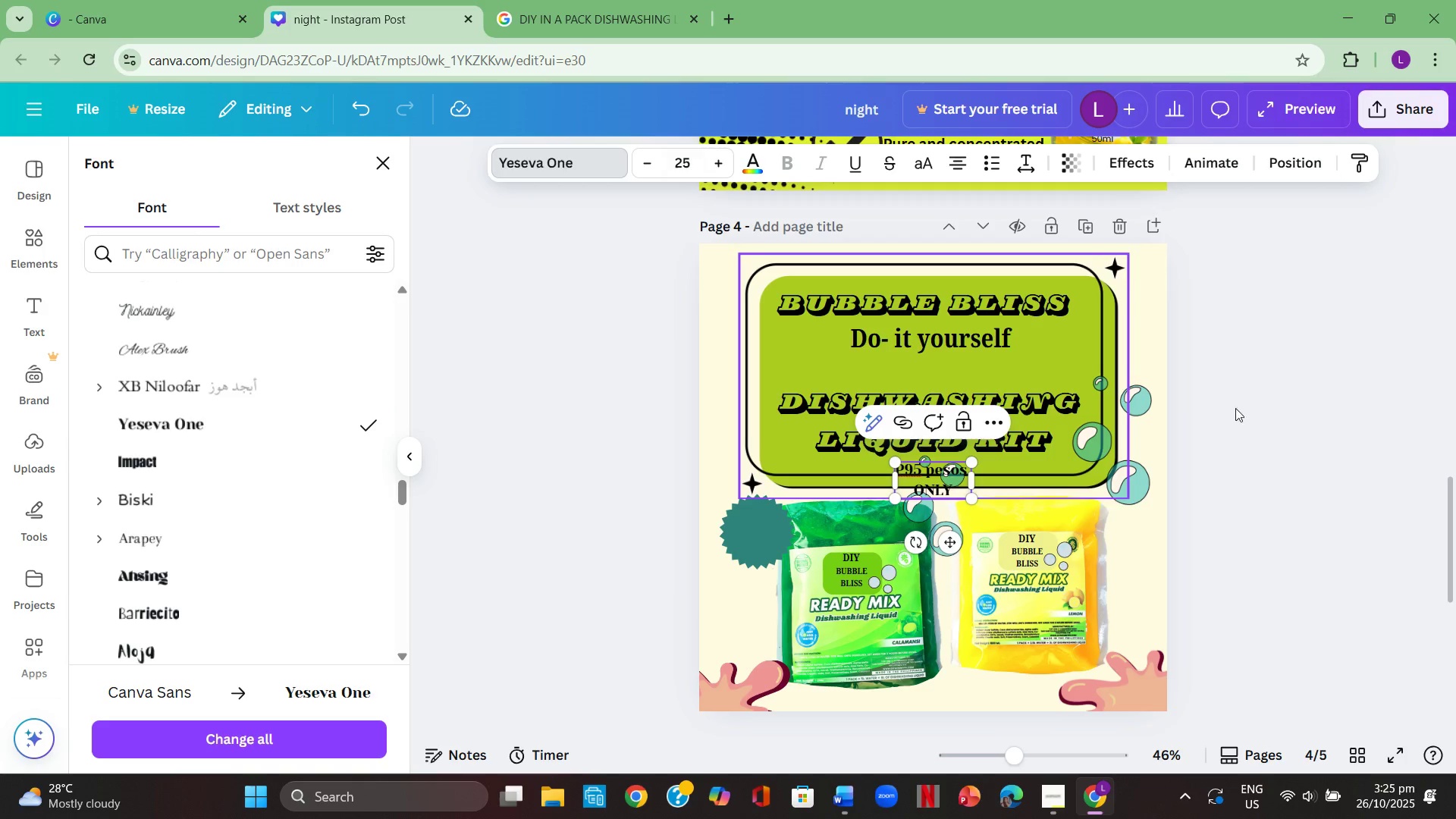 
left_click([1455, 447])
 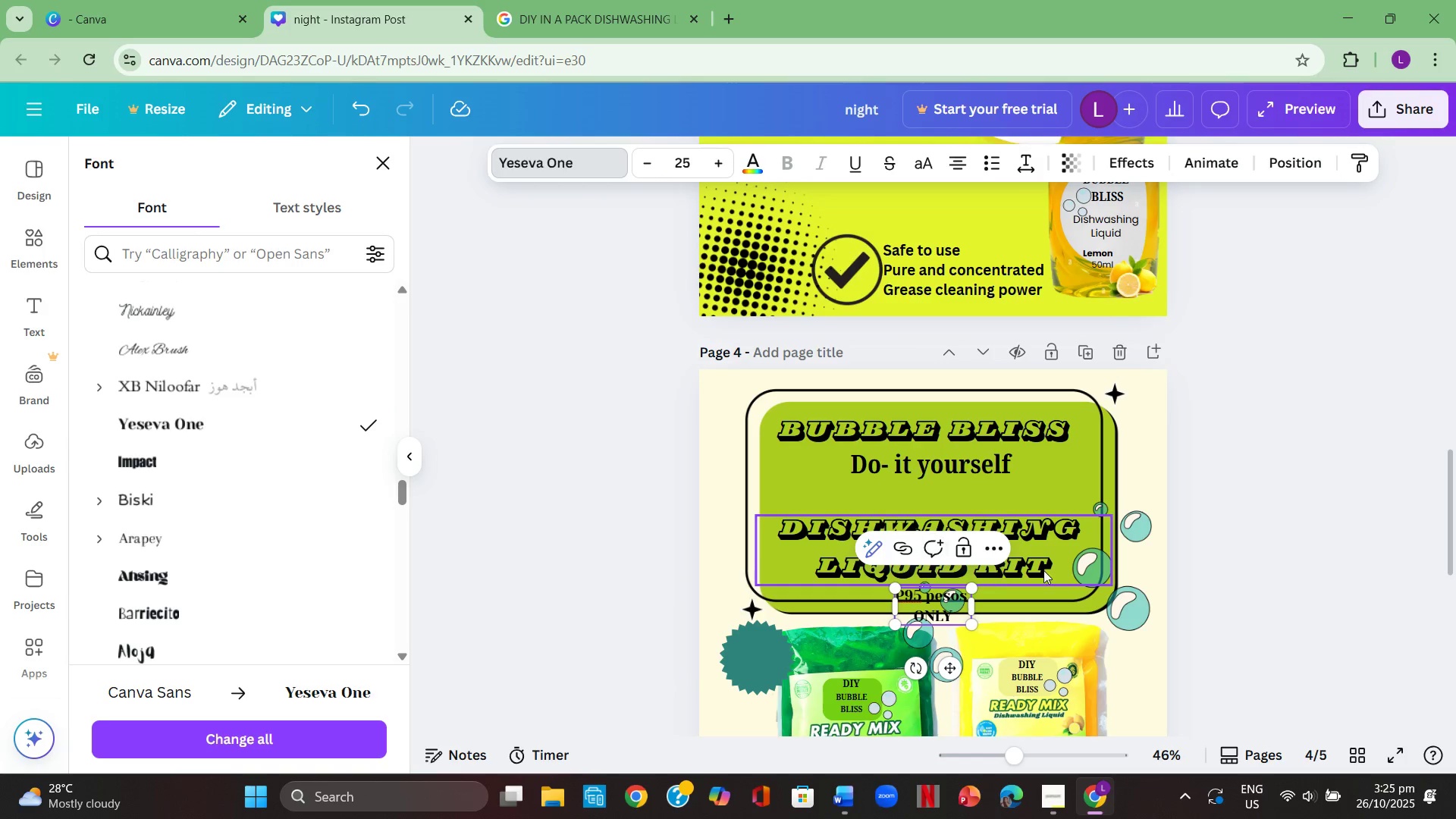 
scroll: coordinate [1058, 560], scroll_direction: down, amount: 2.0
 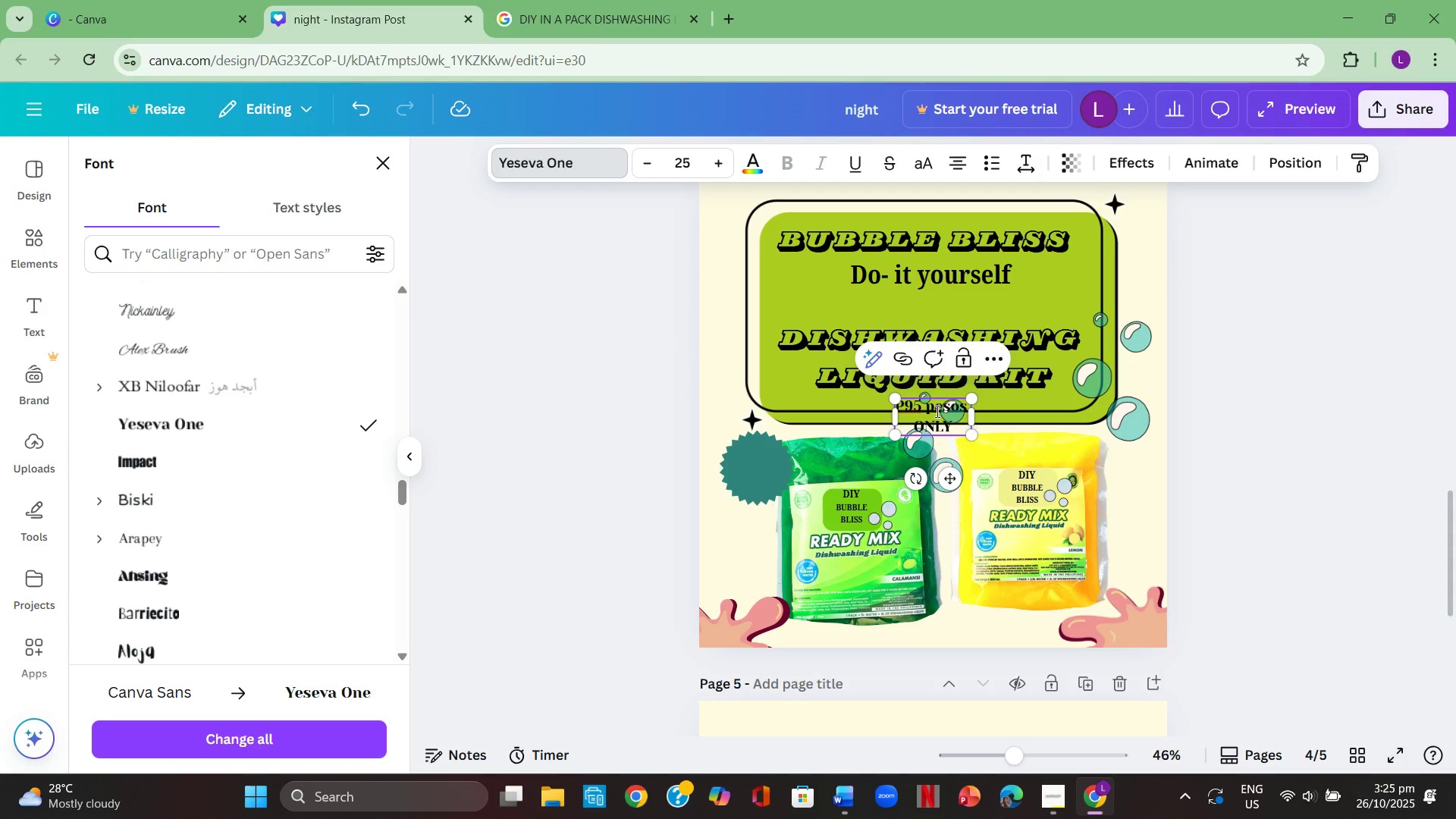 
left_click([1053, 469])
 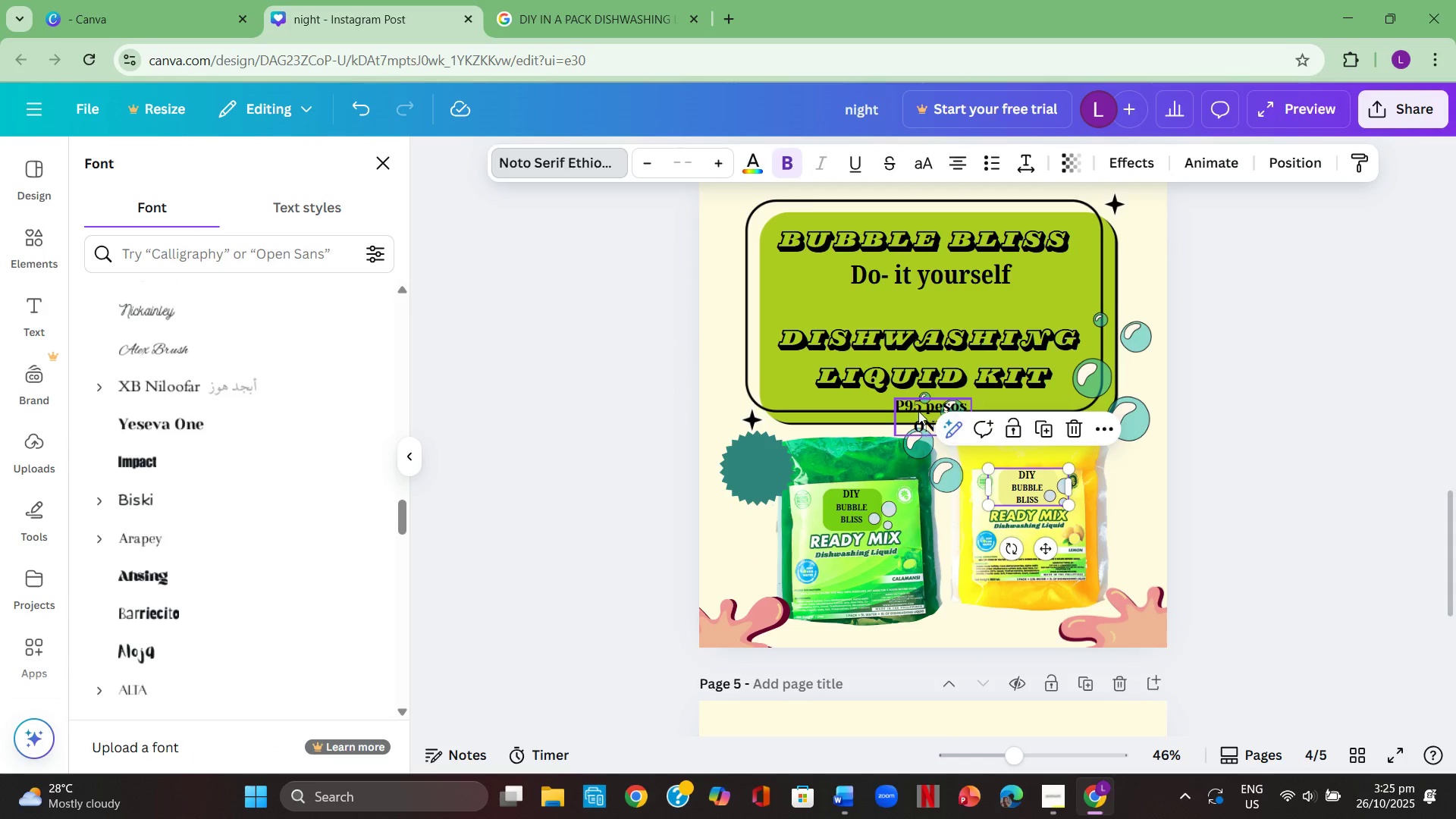 
left_click_drag(start_coordinate=[918, 411], to_coordinate=[753, 463])
 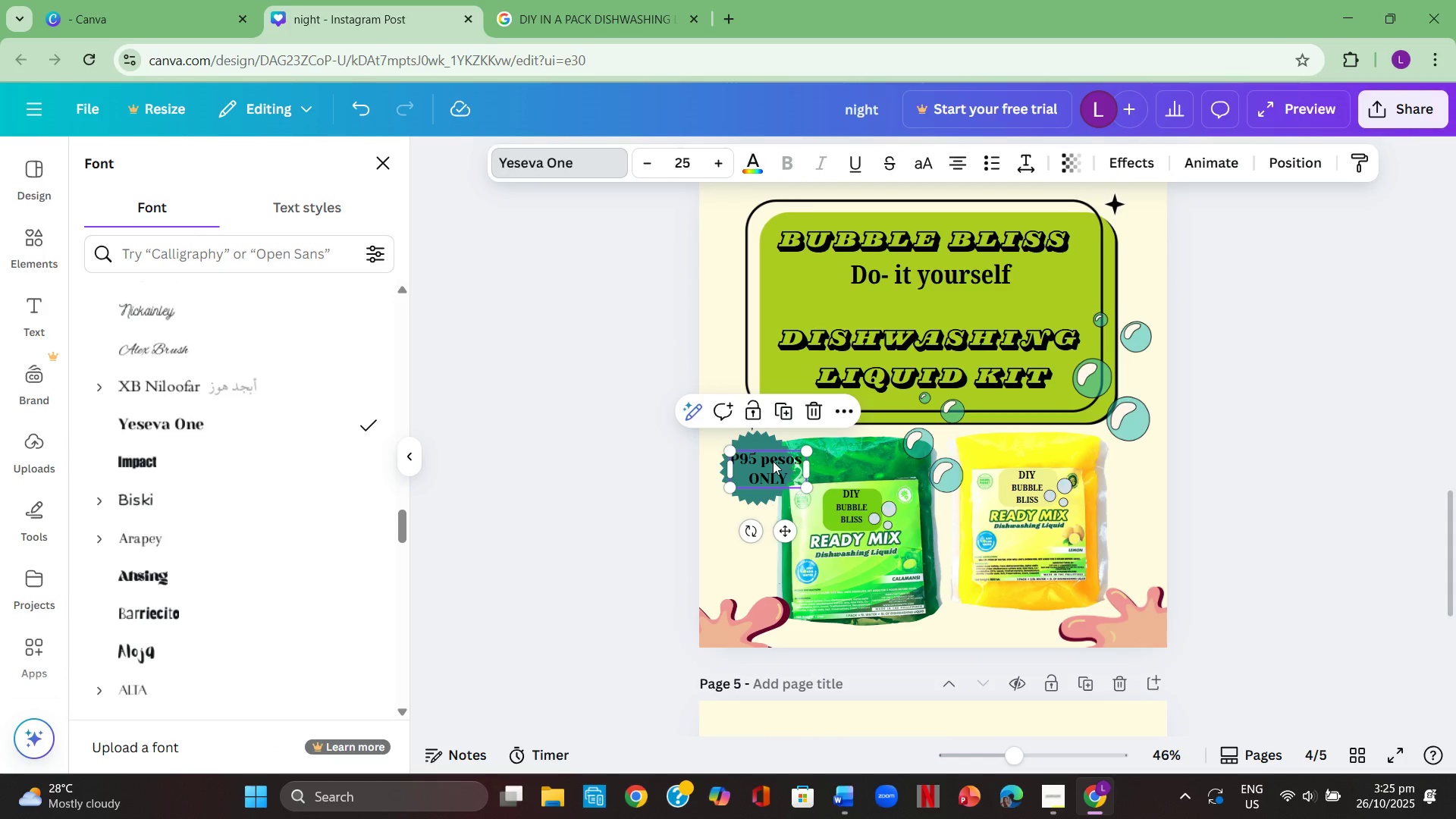 
left_click([773, 461])
 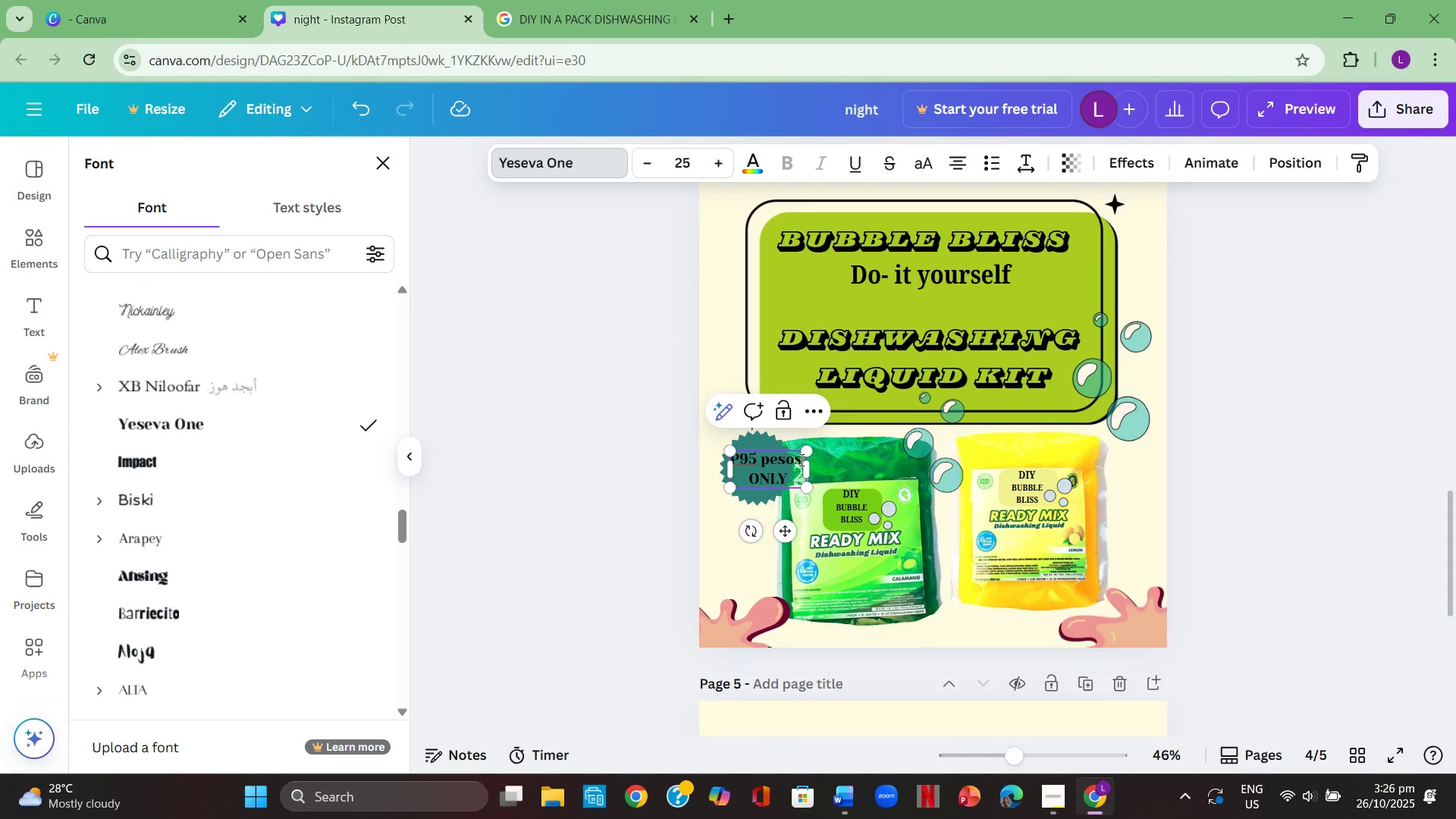 
left_click_drag(start_coordinate=[800, 460], to_coordinate=[765, 460])
 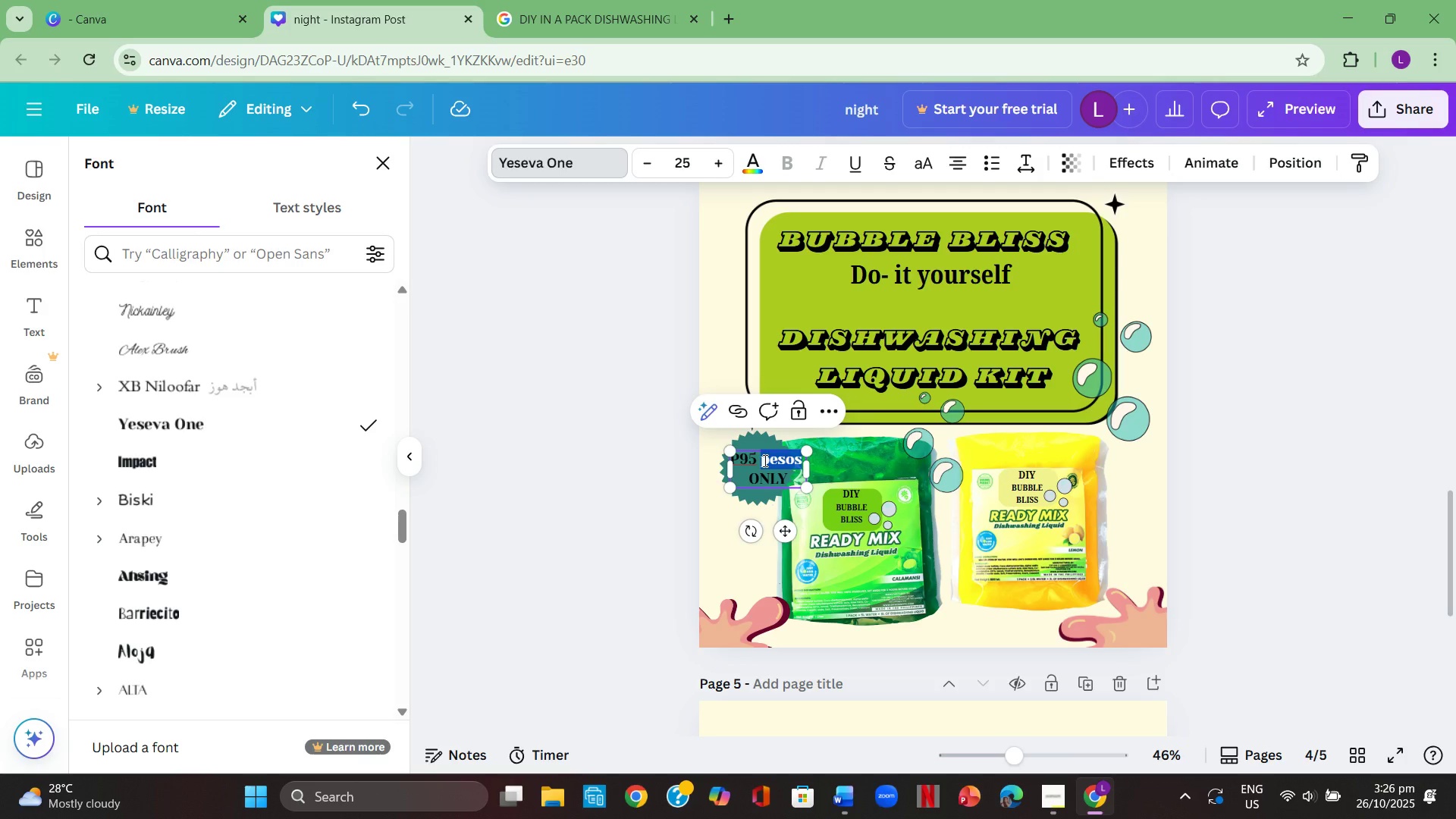 
key(Backspace)
 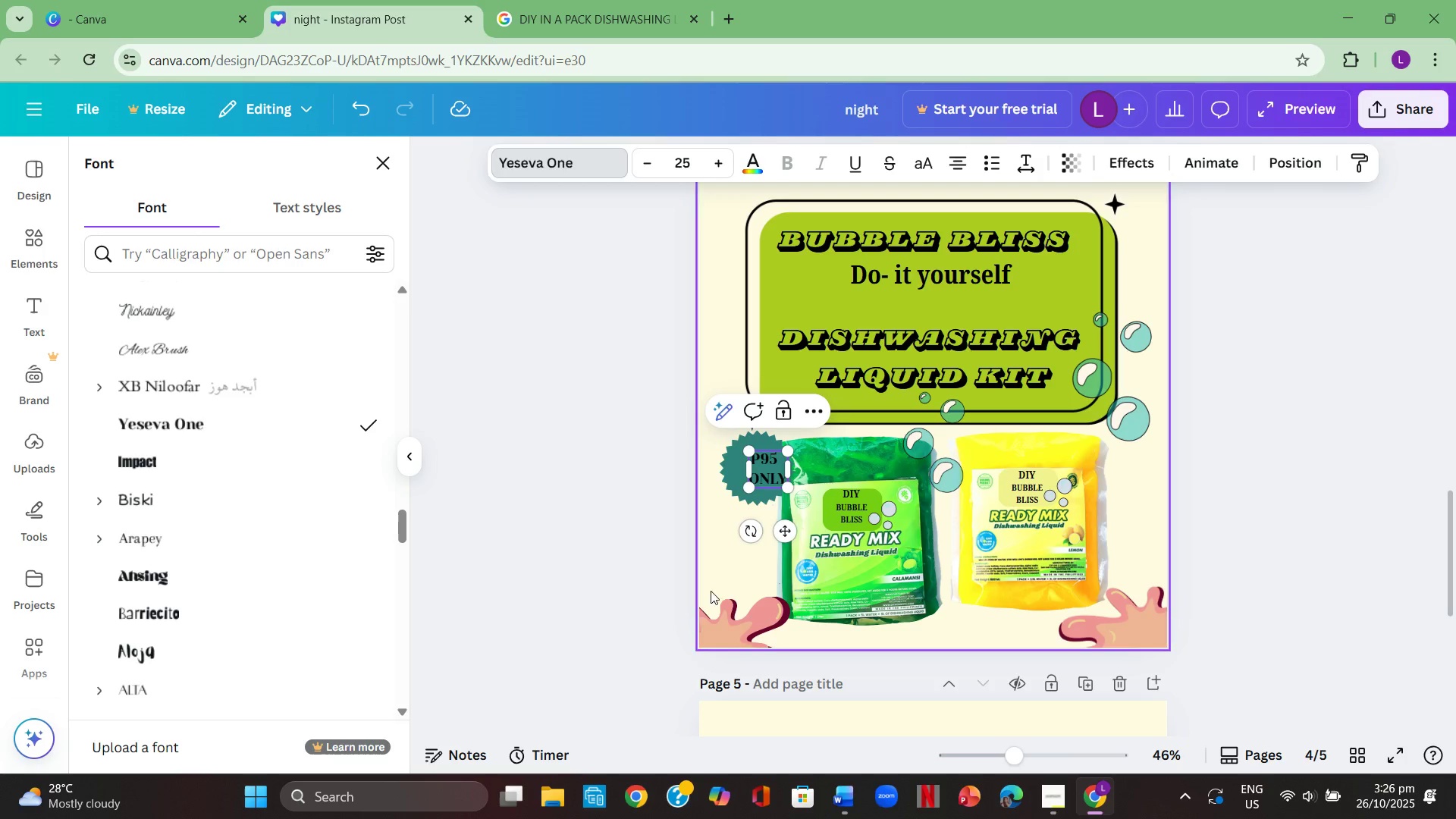 
left_click([615, 585])
 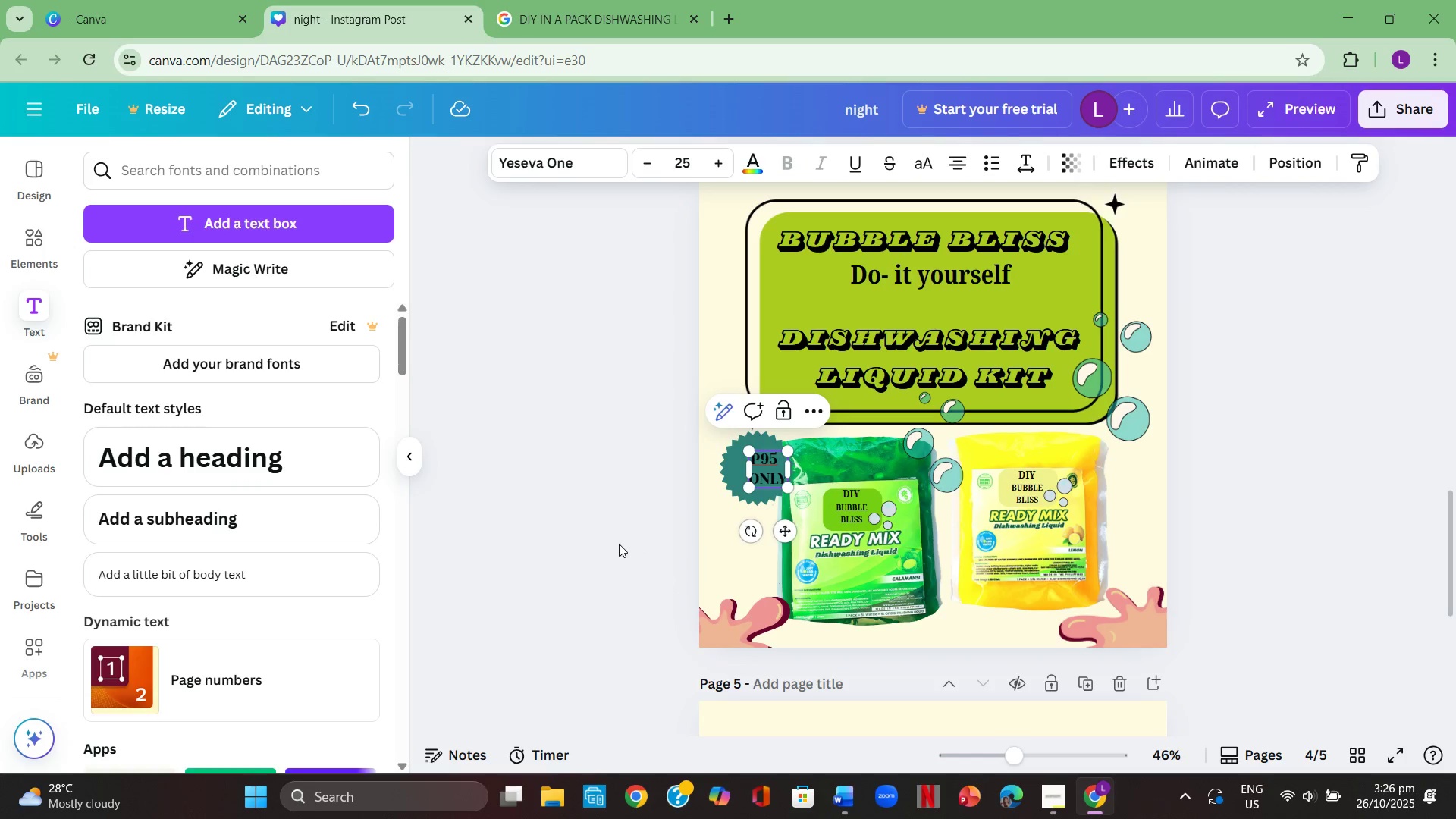 
left_click([619, 544])
 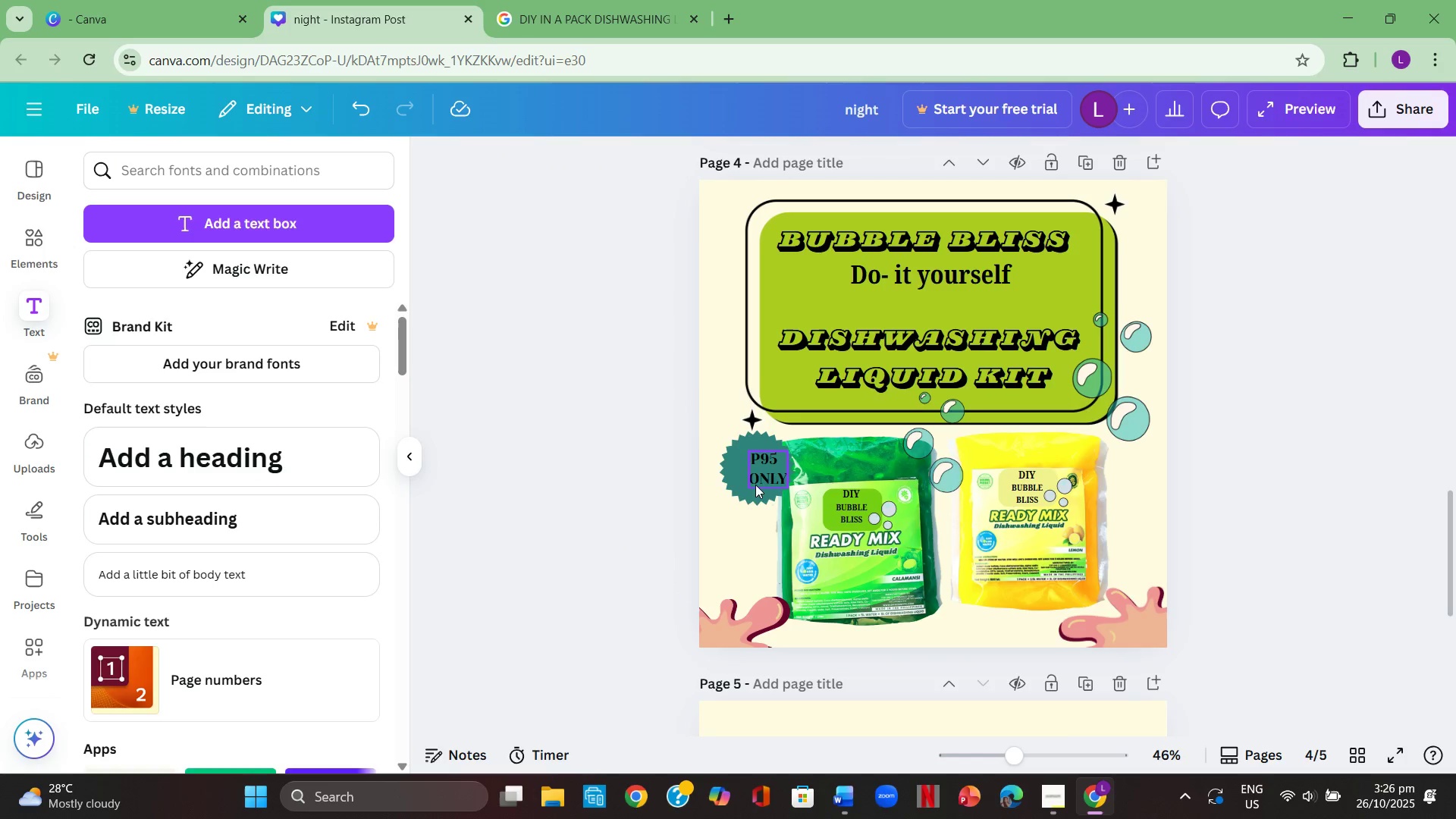 
left_click_drag(start_coordinate=[764, 476], to_coordinate=[754, 474])
 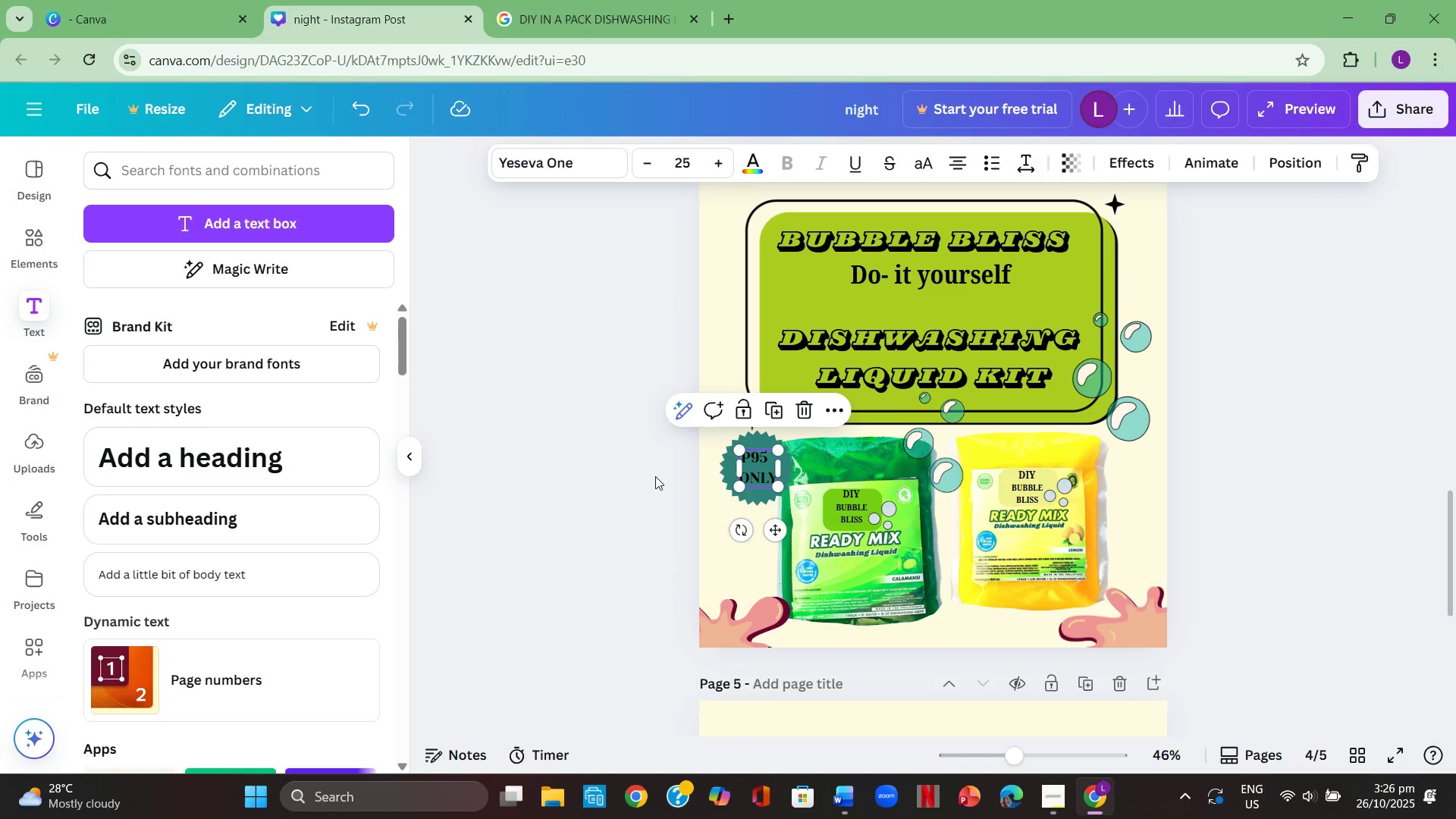 
left_click([655, 476])
 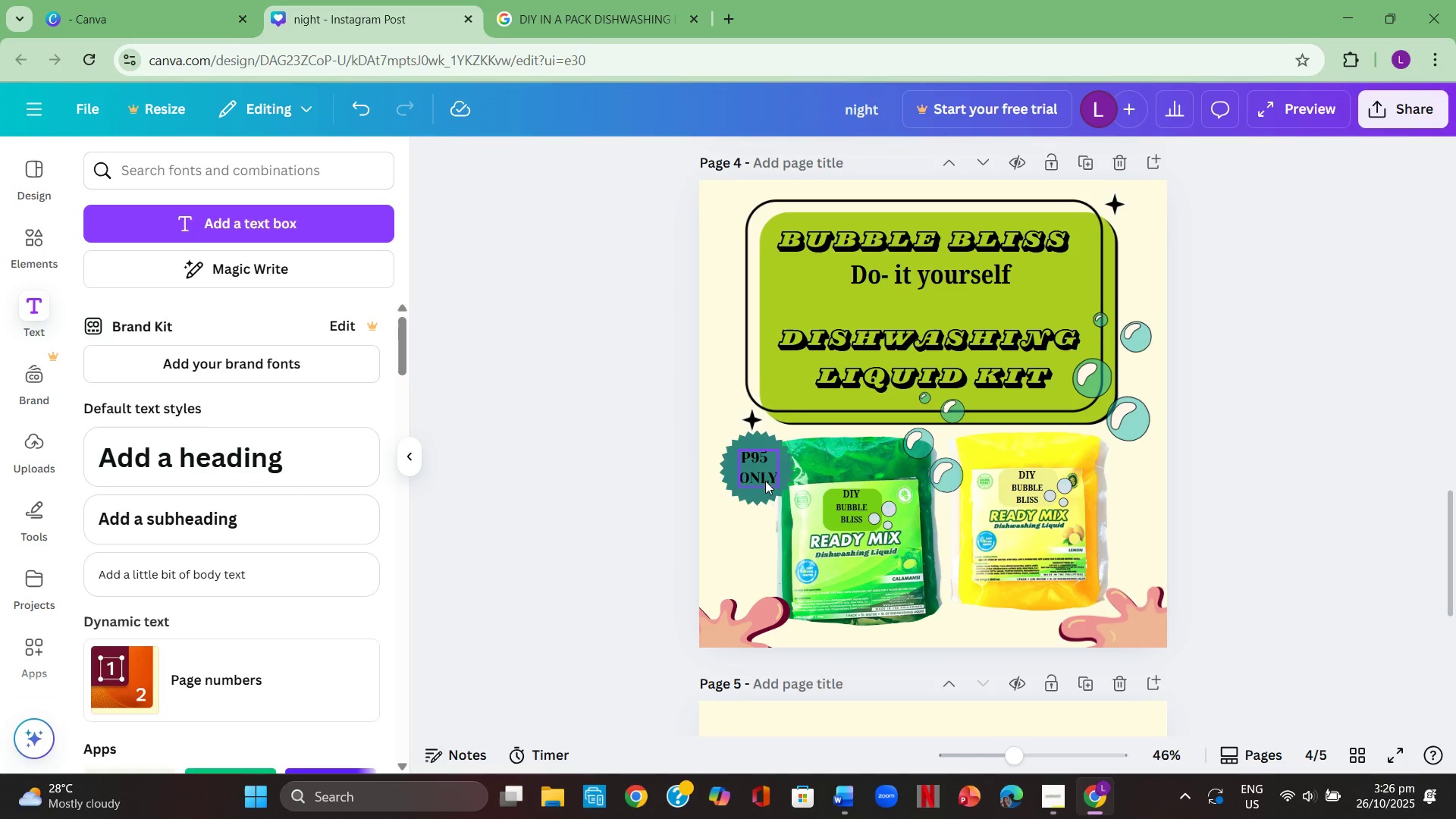 
left_click([767, 461])
 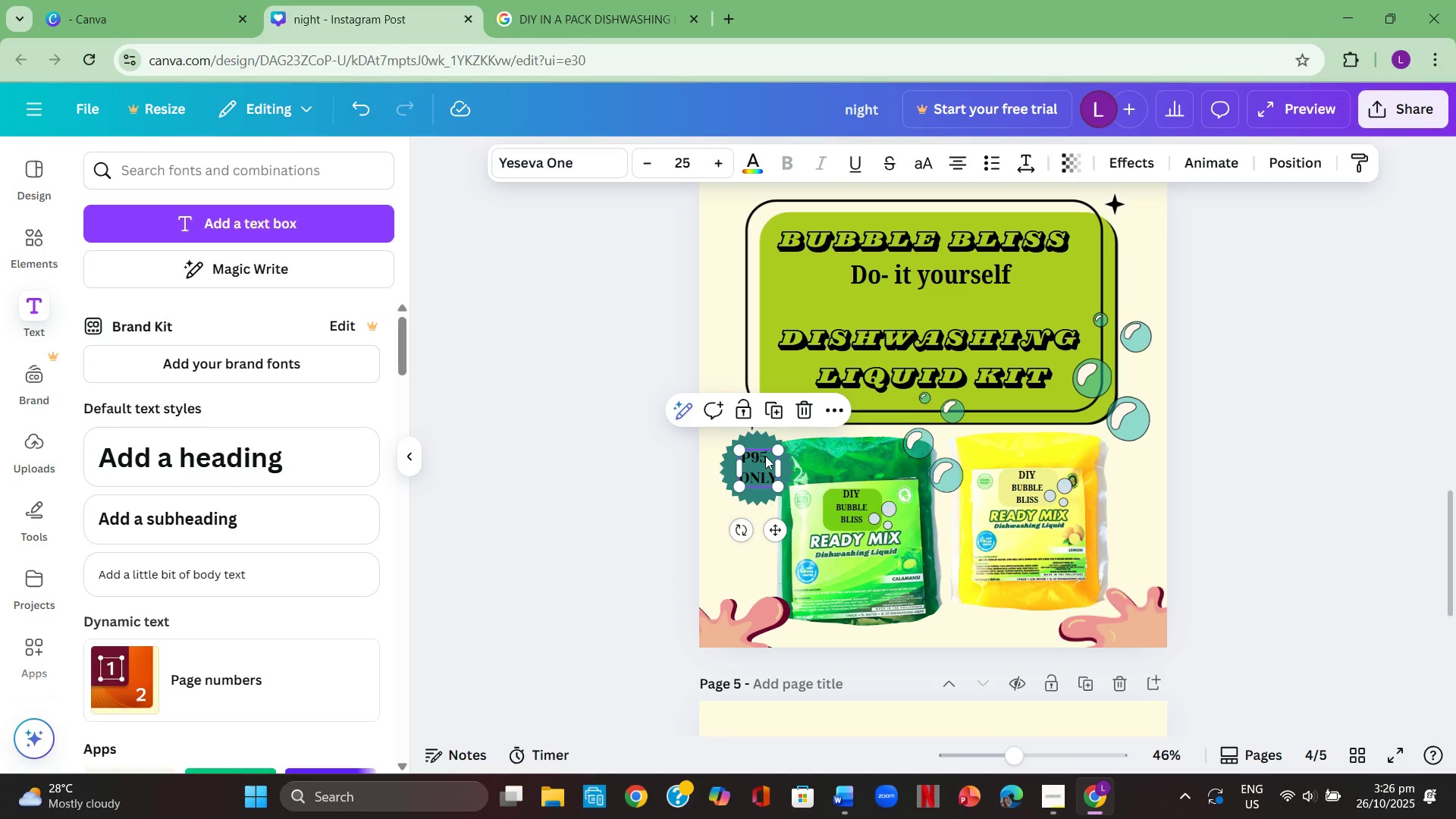 
left_click([765, 456])
 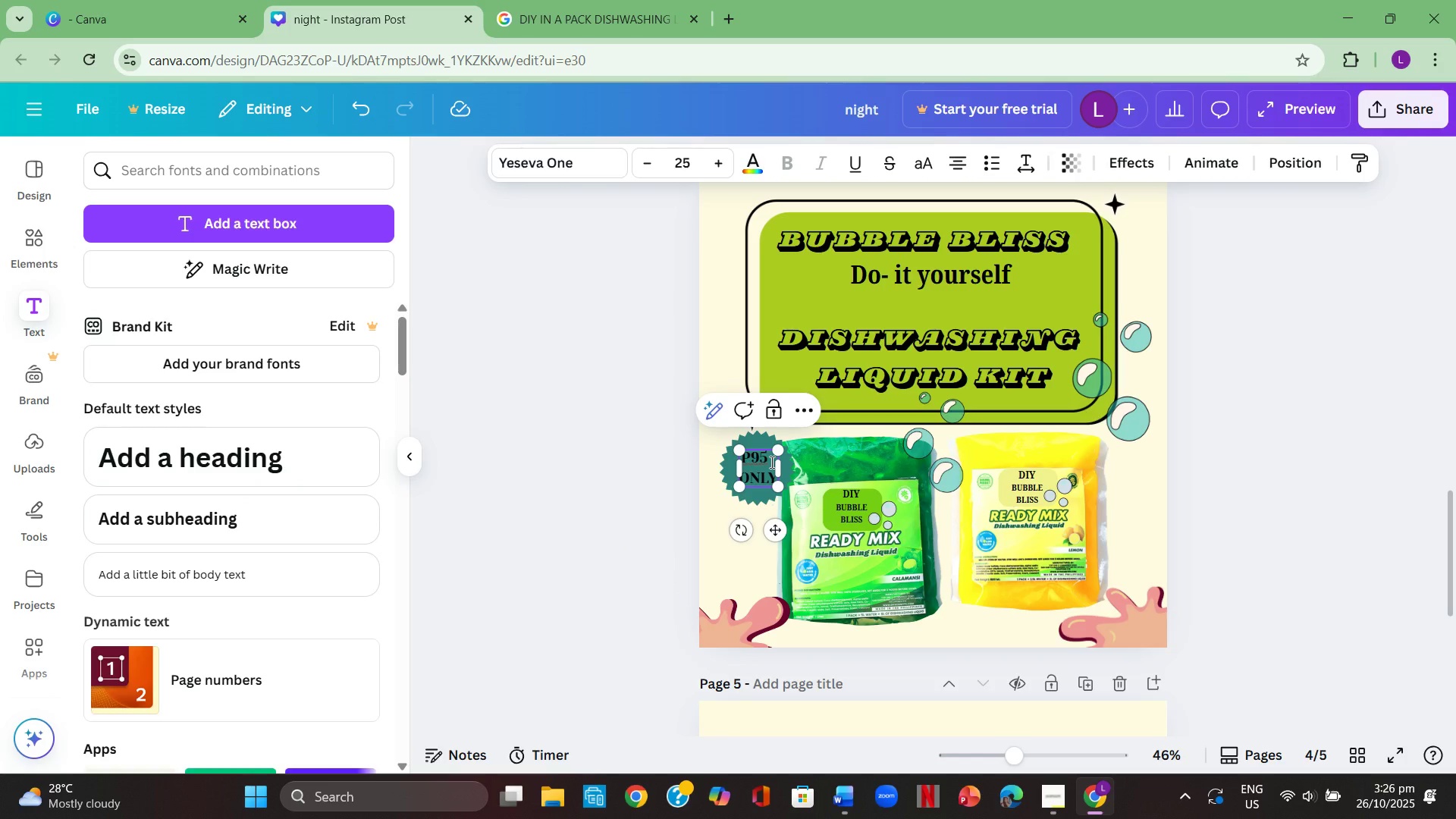 
key(Comma)
 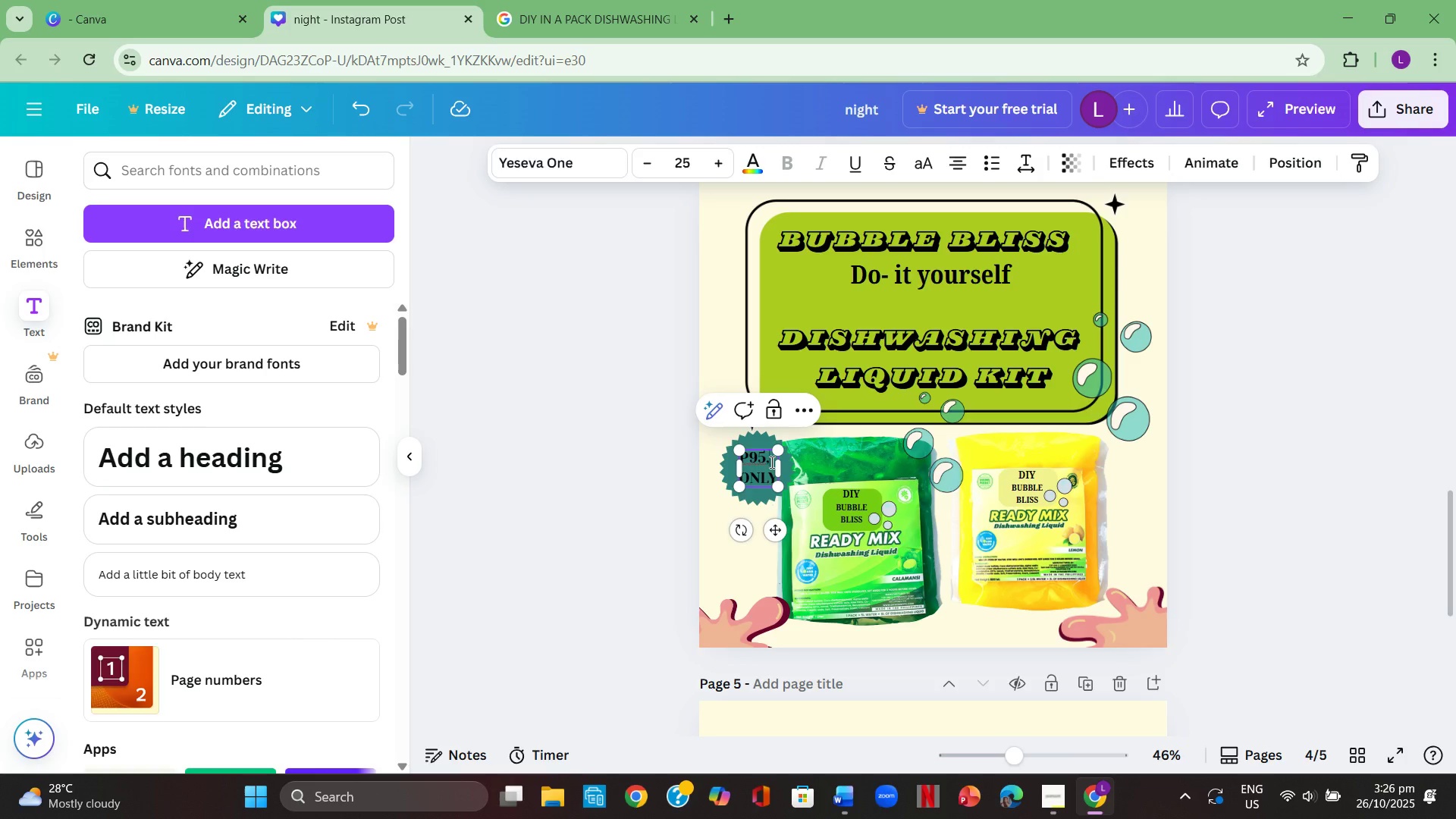 
key(Numpad0)
 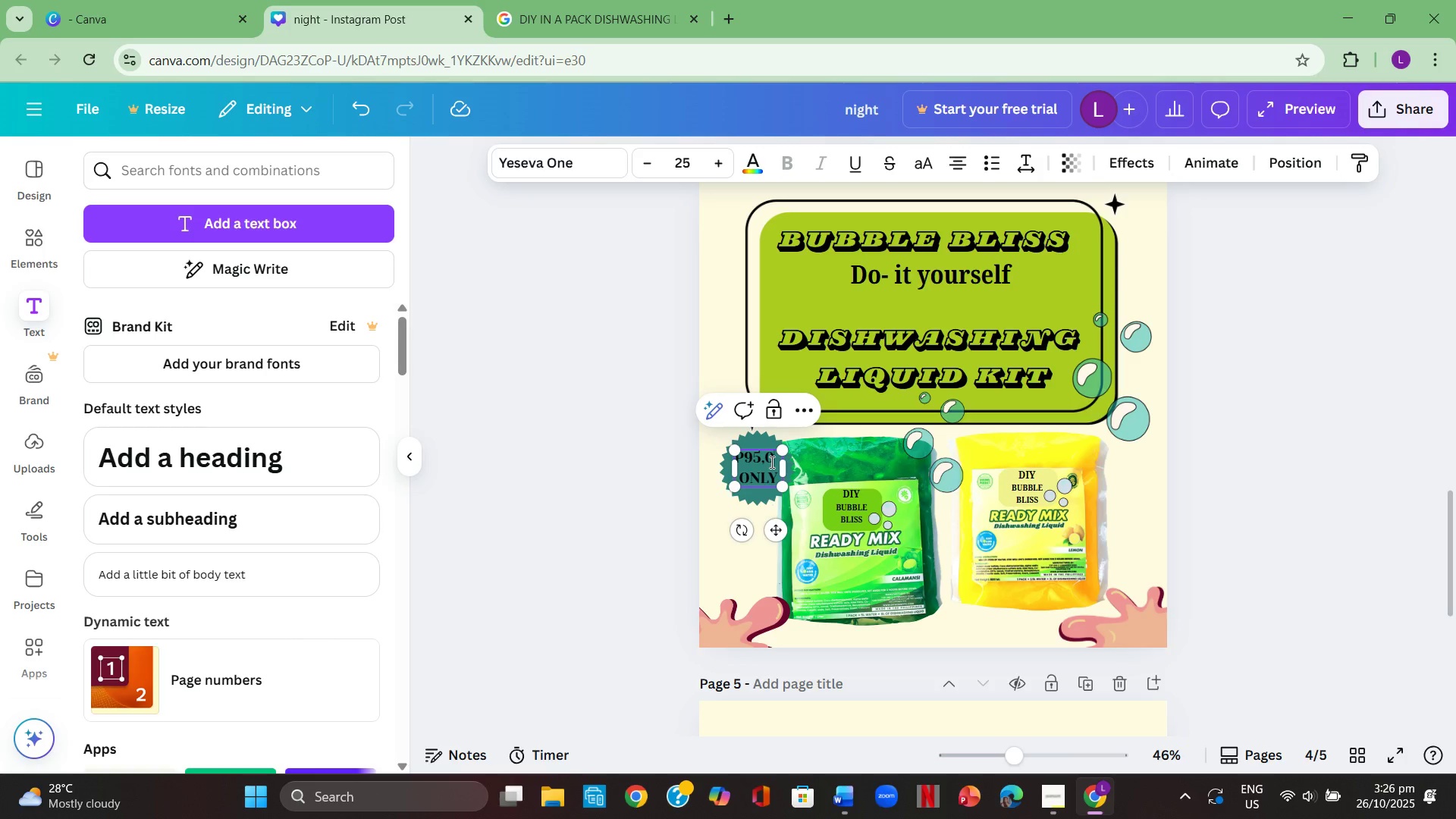 
key(Numpad0)
 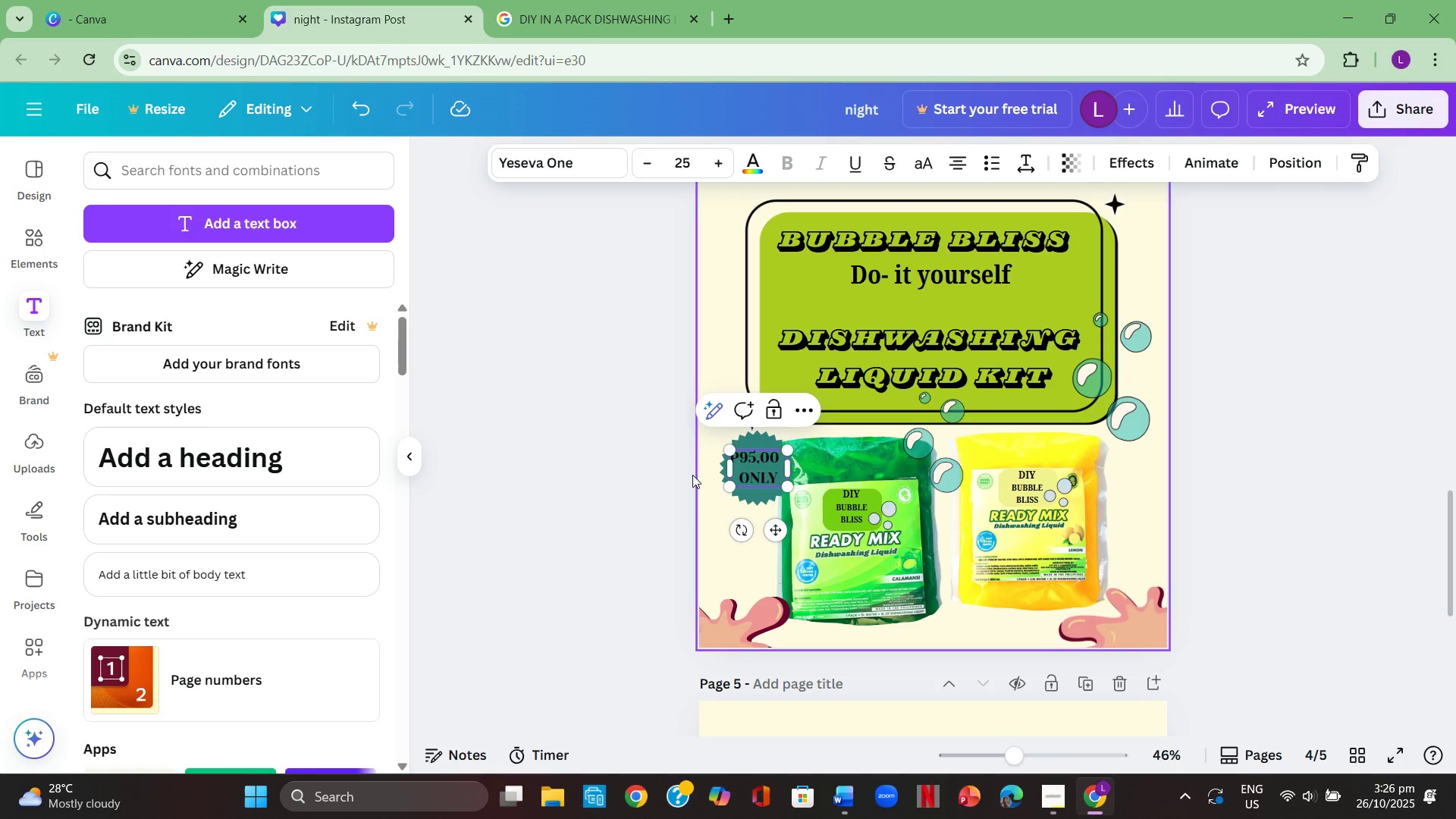 
left_click([692, 475])
 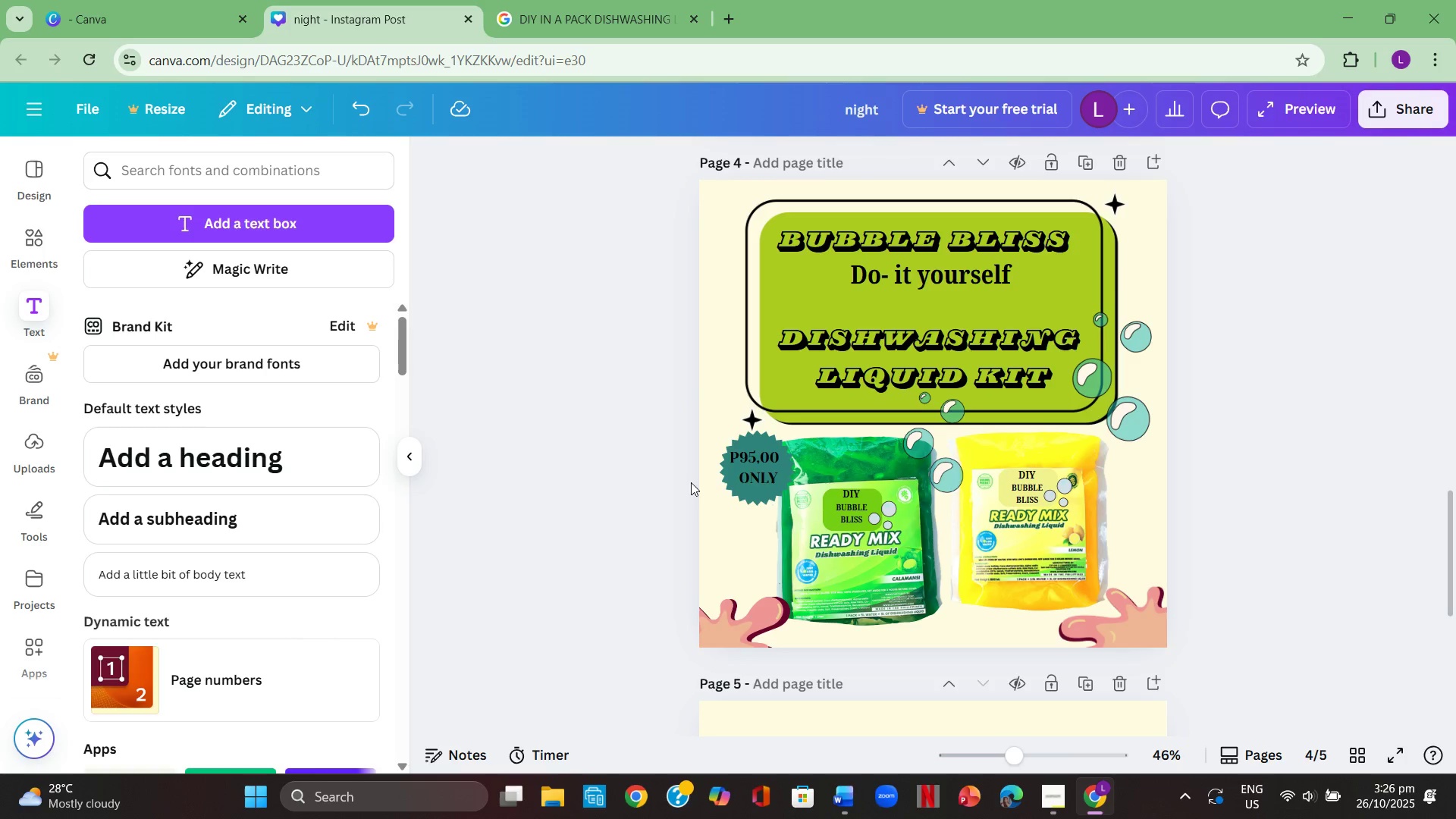 
key(Backspace)
 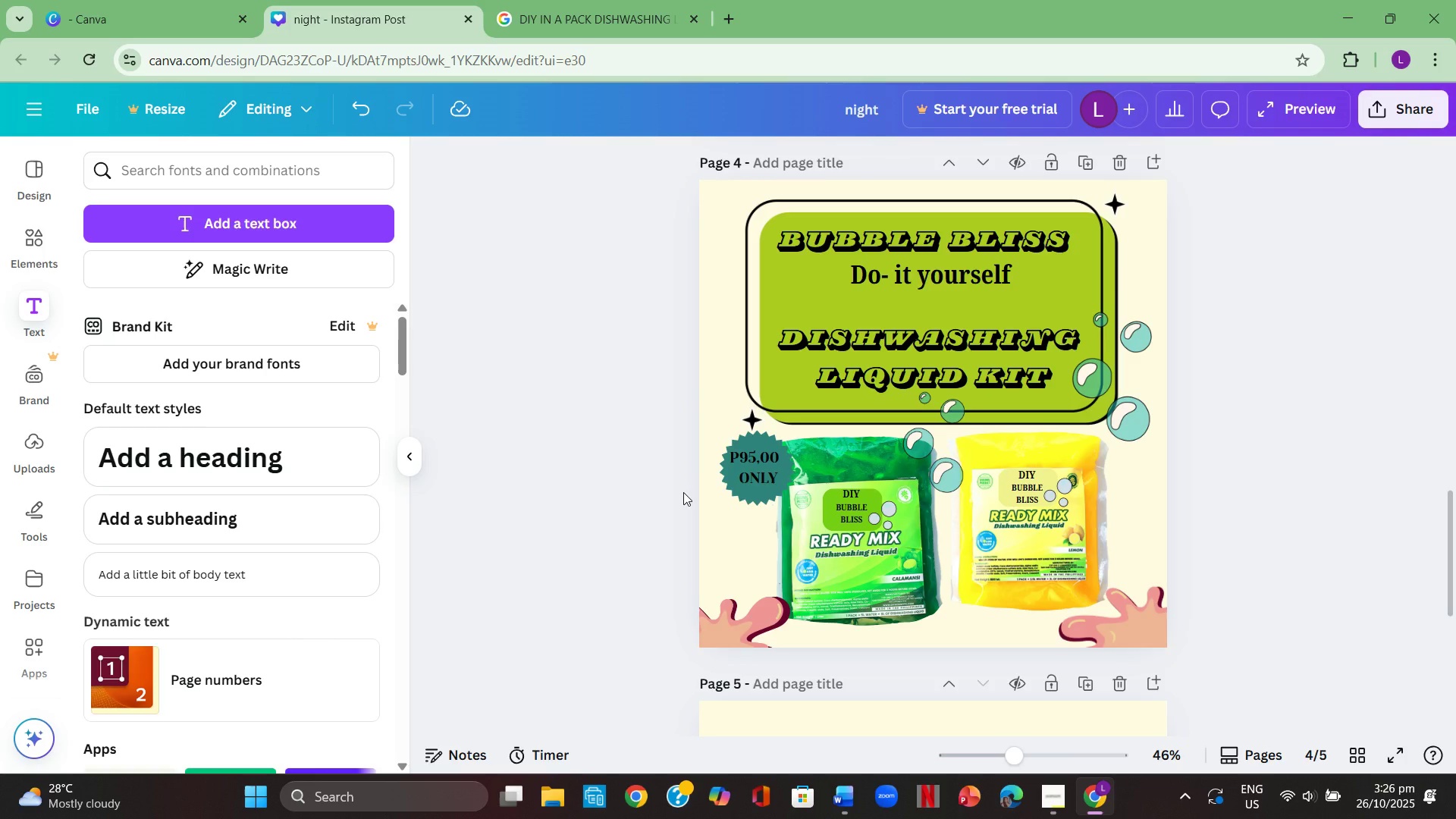 
key(Backspace)
 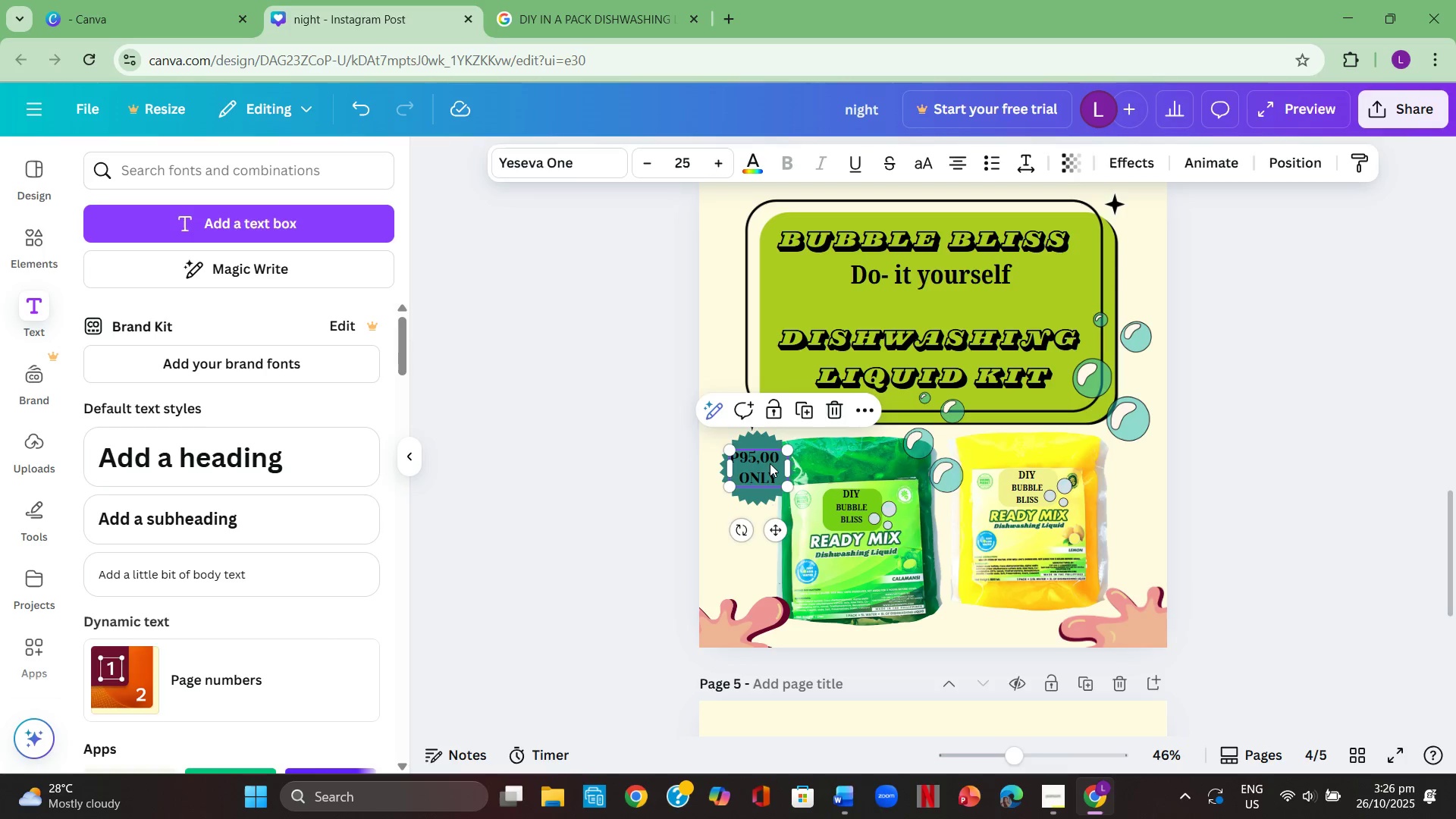 
double_click([770, 461])
 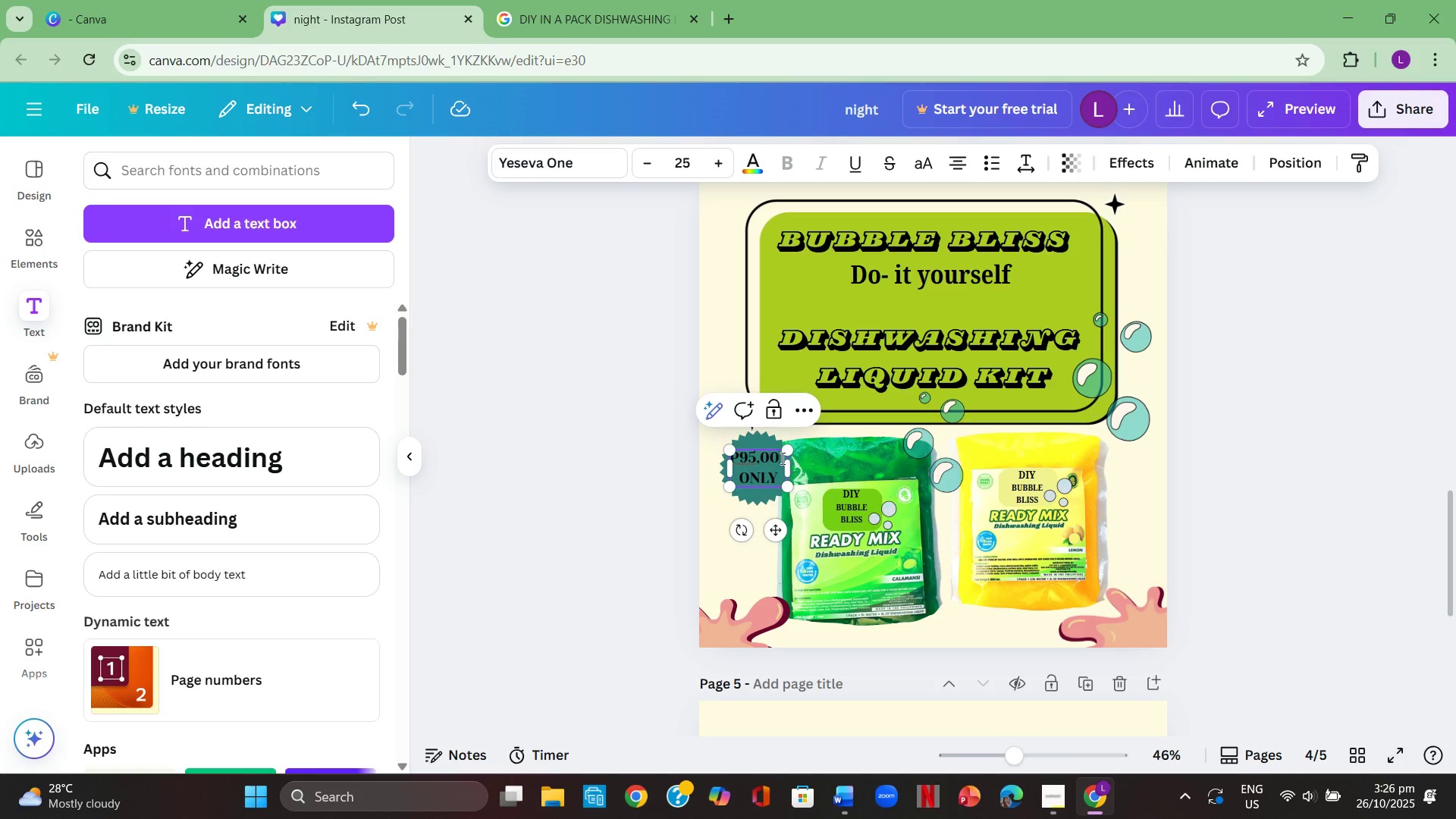 
left_click([781, 458])
 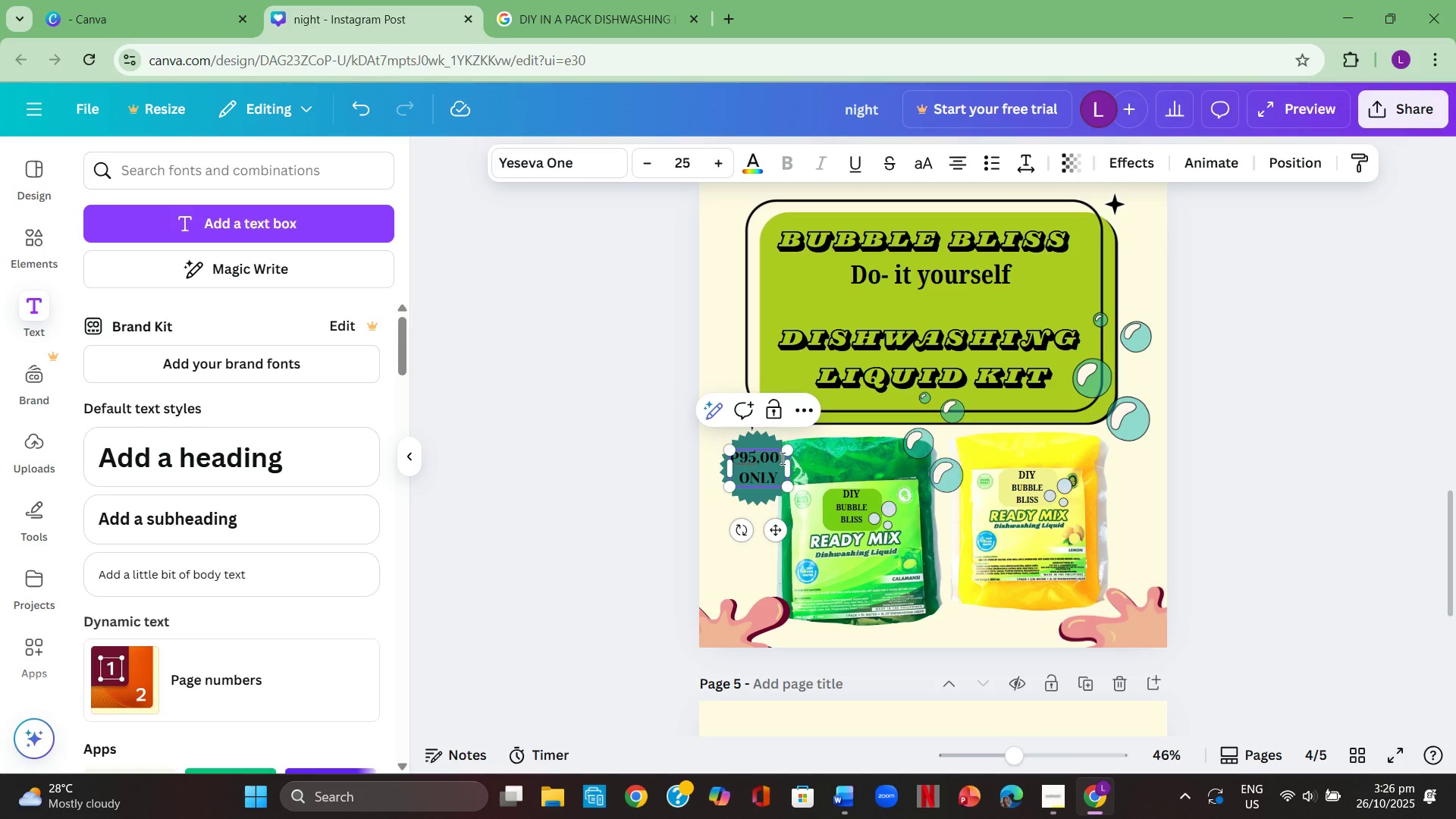 
key(Backspace)
 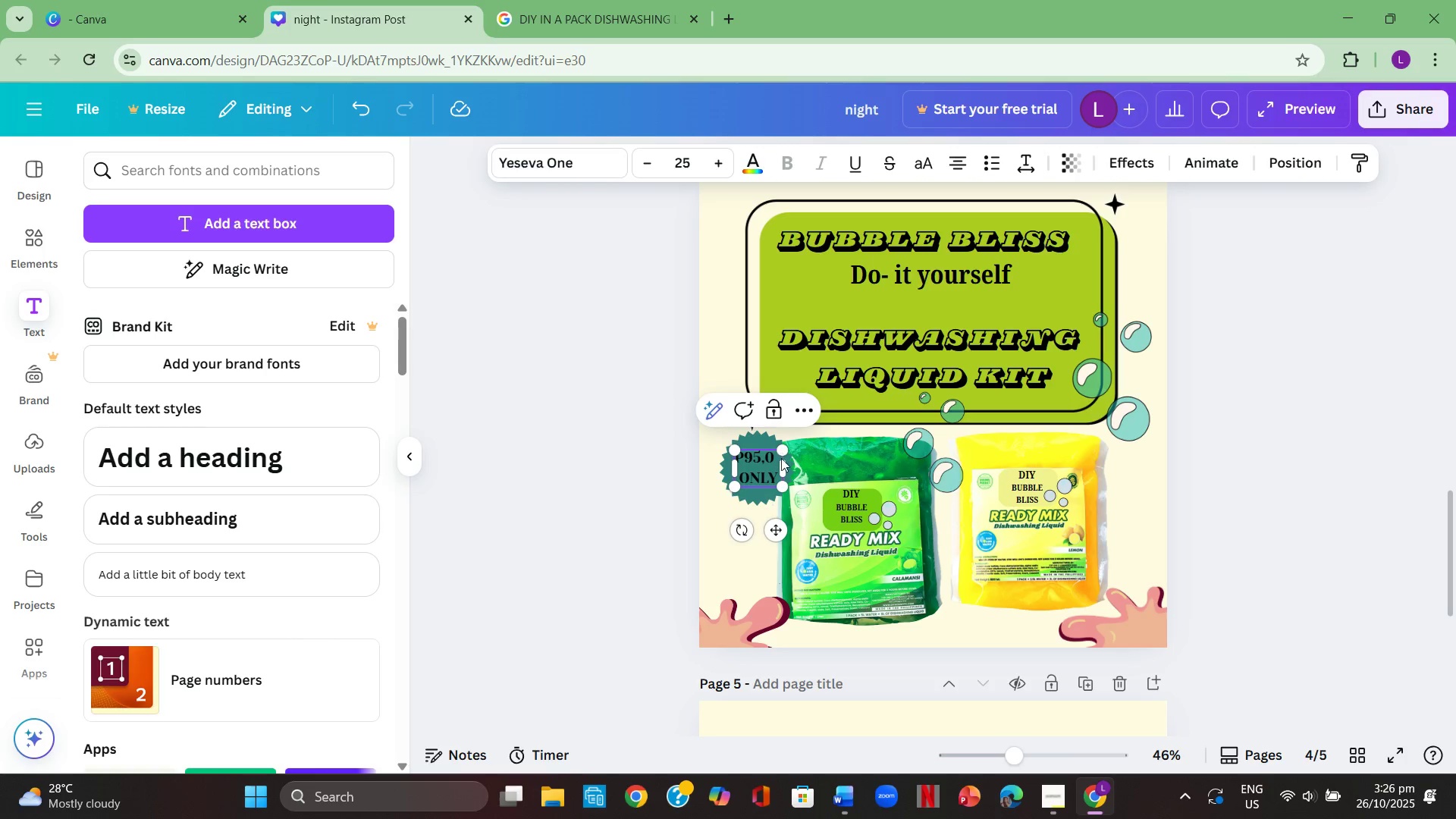 
key(Backspace)
 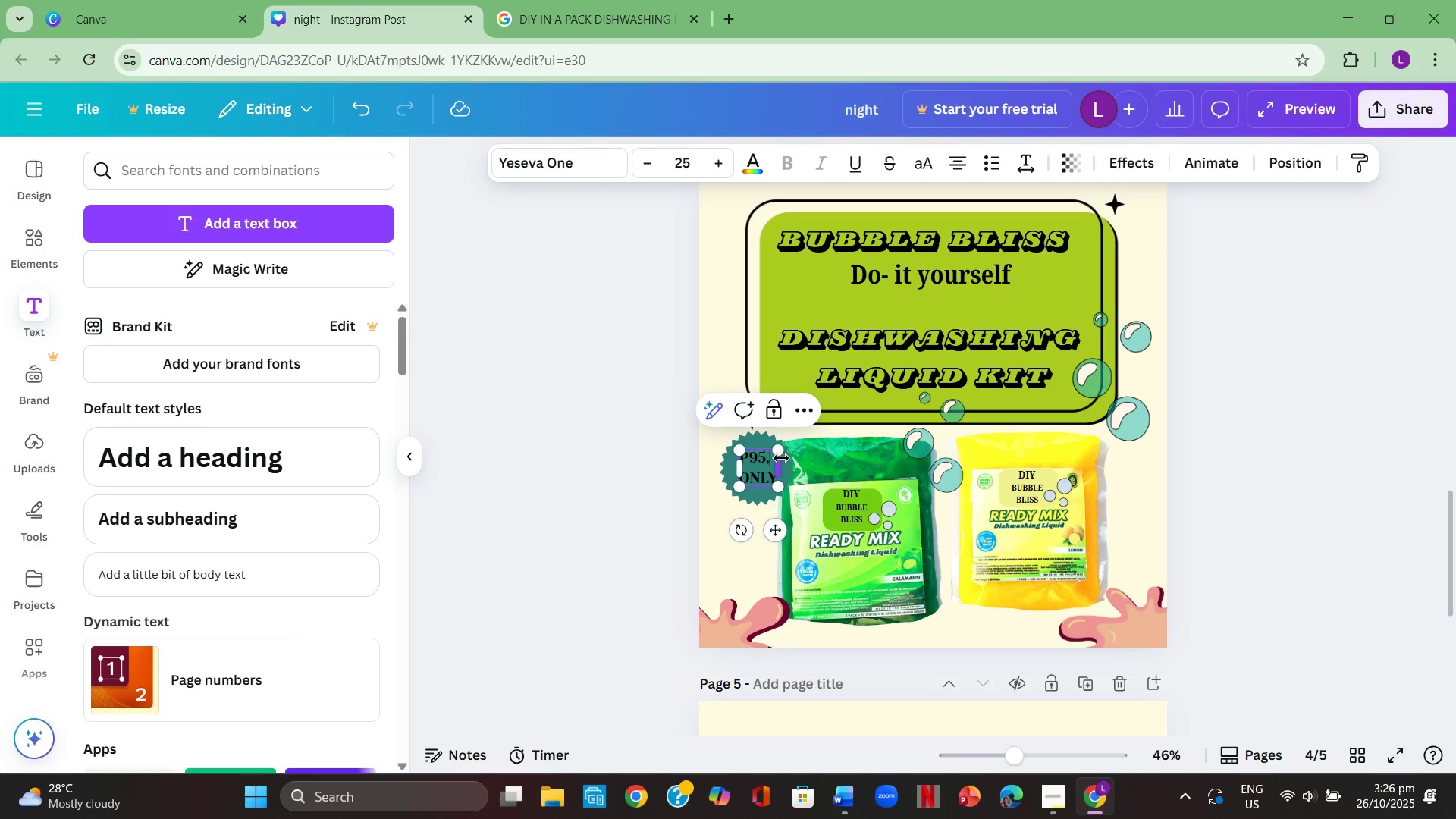 
key(Backspace)
 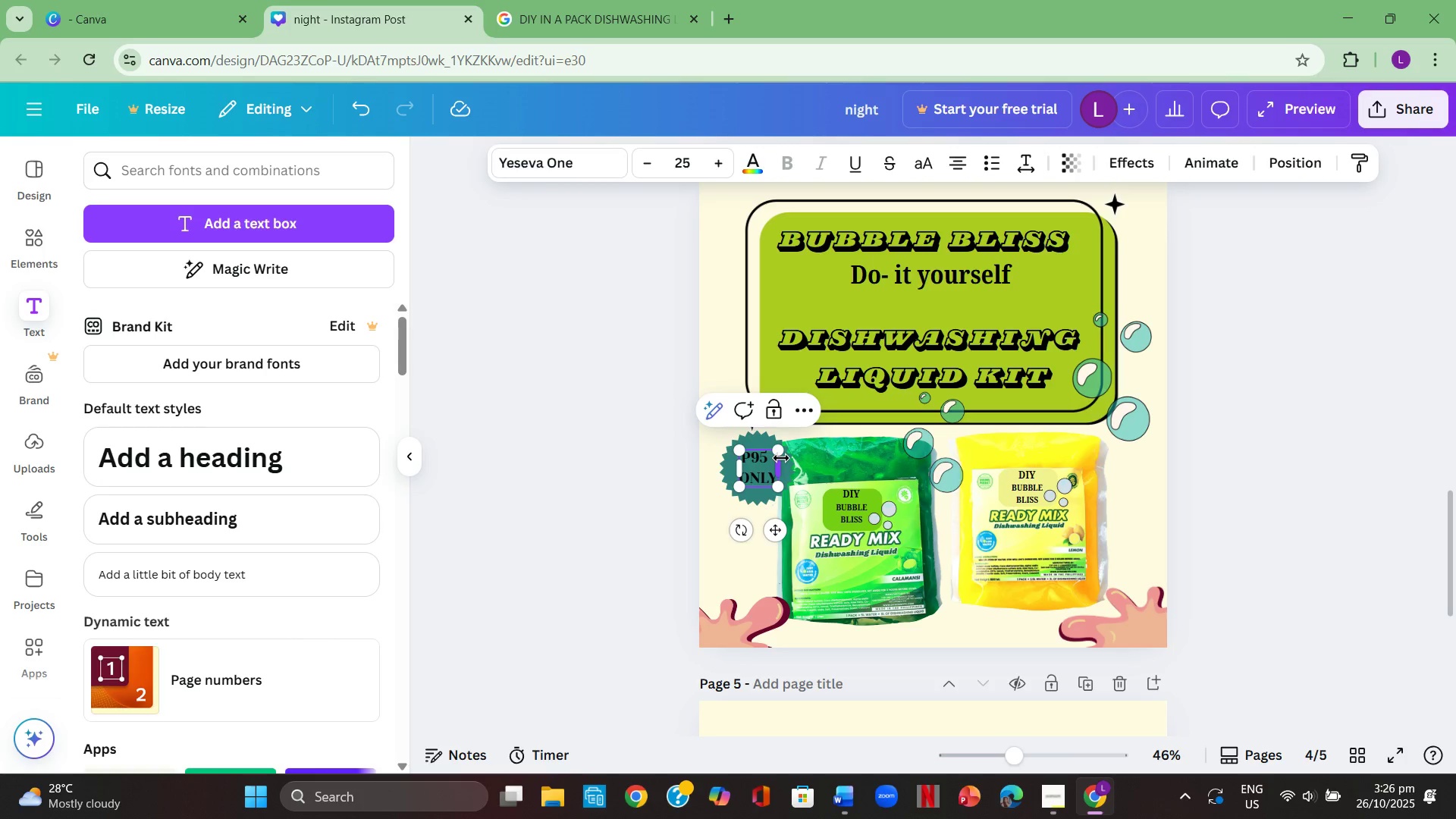 
key(Period)
 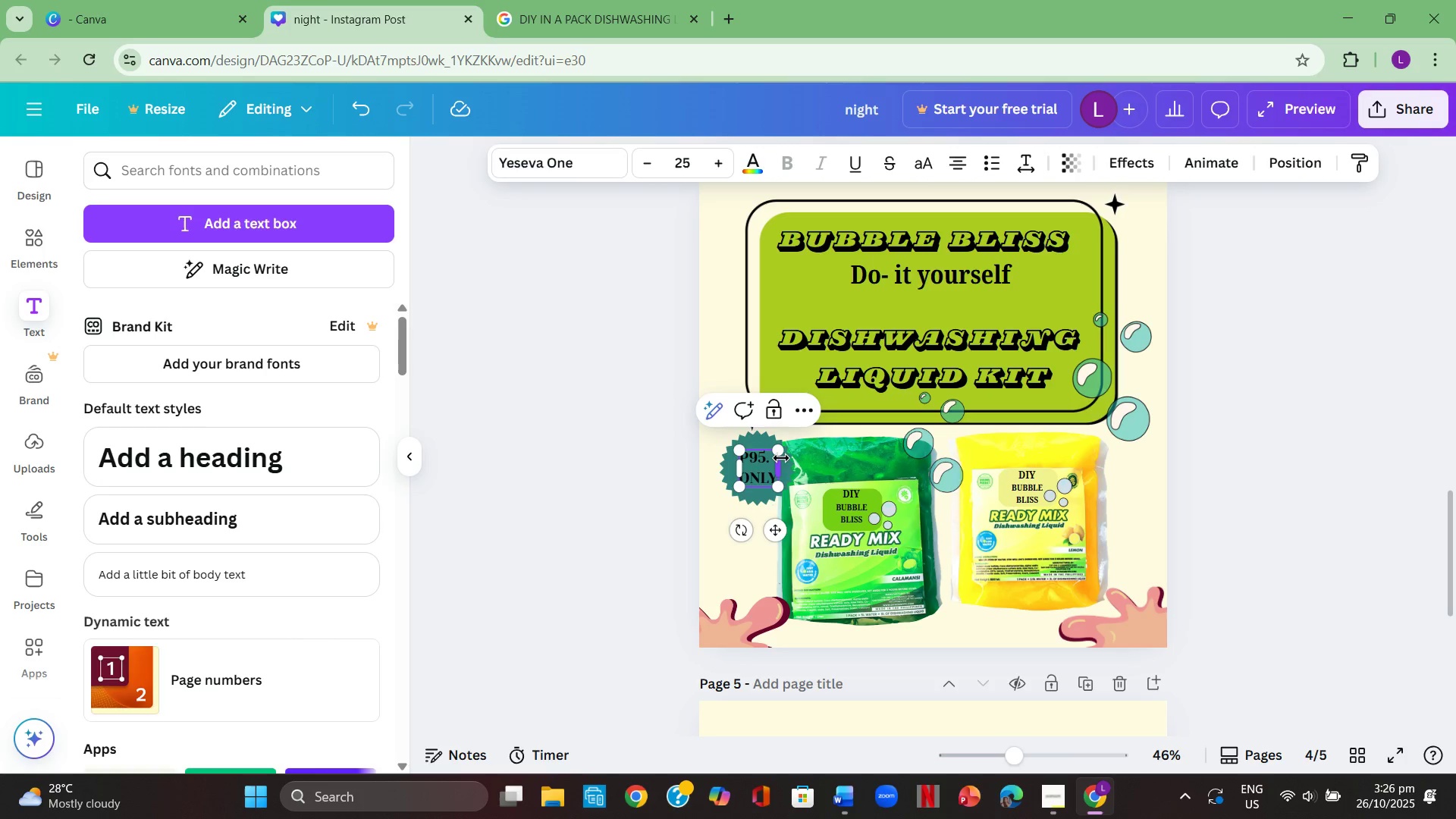 
key(Numpad0)
 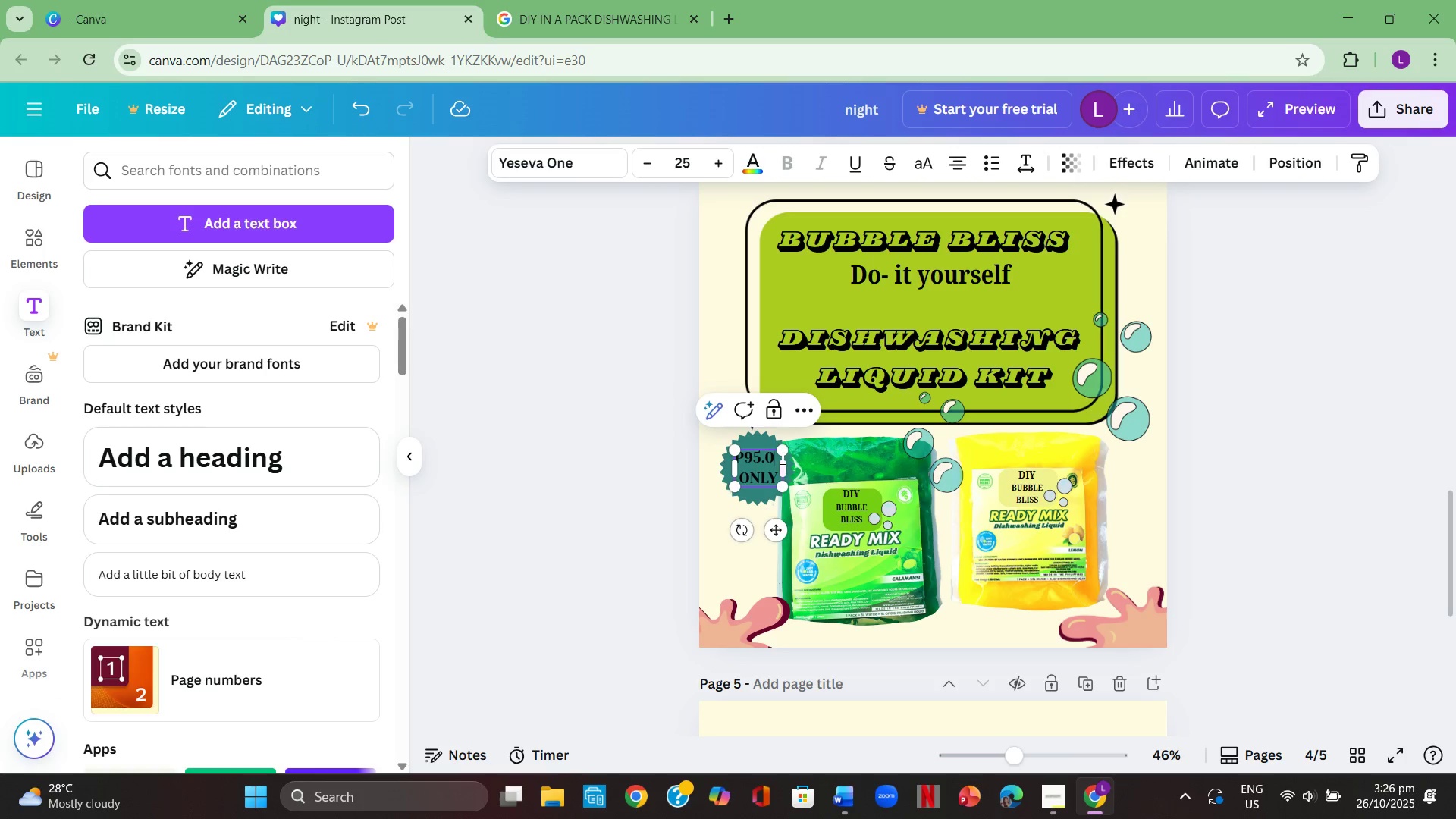 
key(Numpad0)
 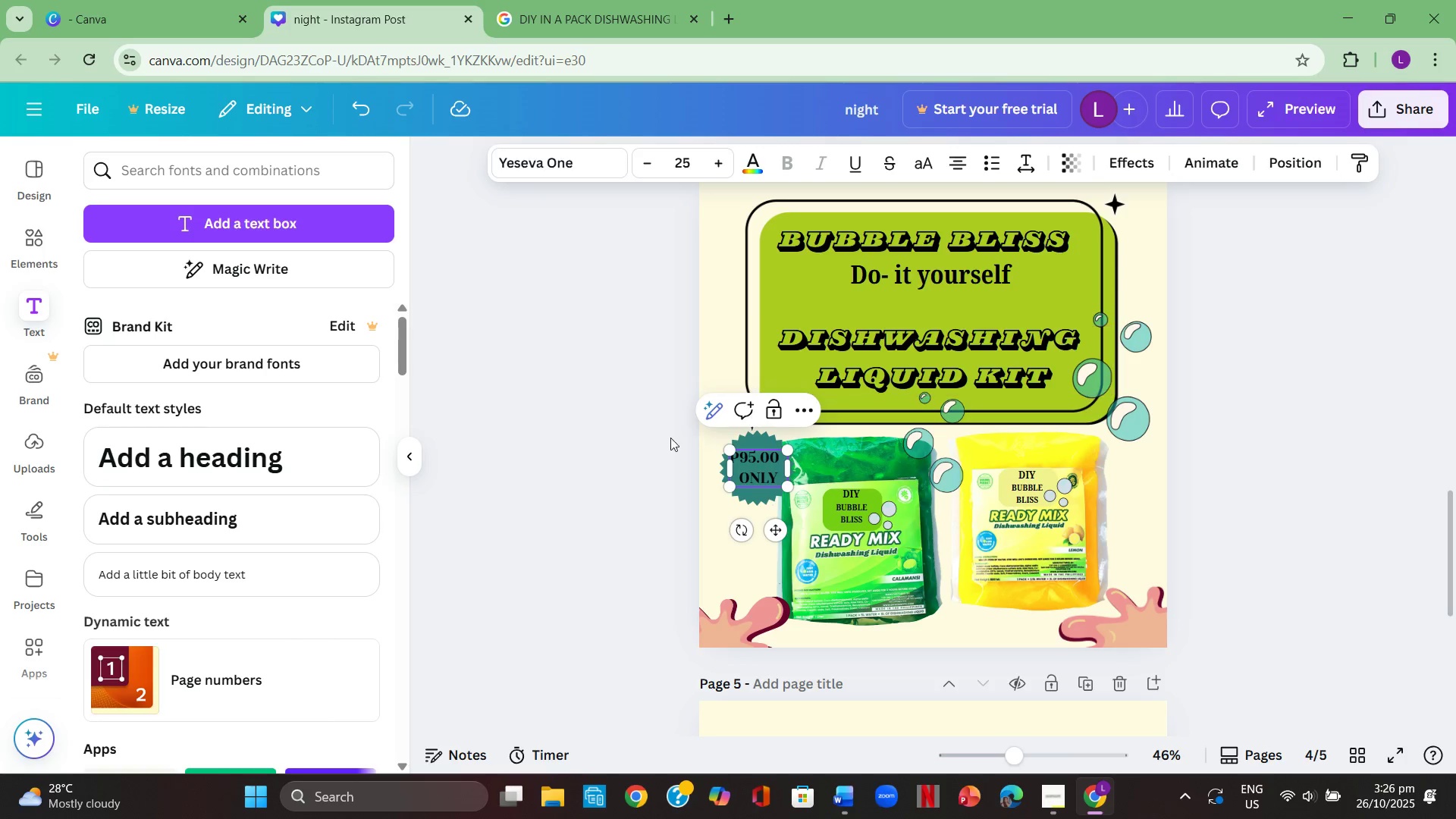 
left_click([640, 435])
 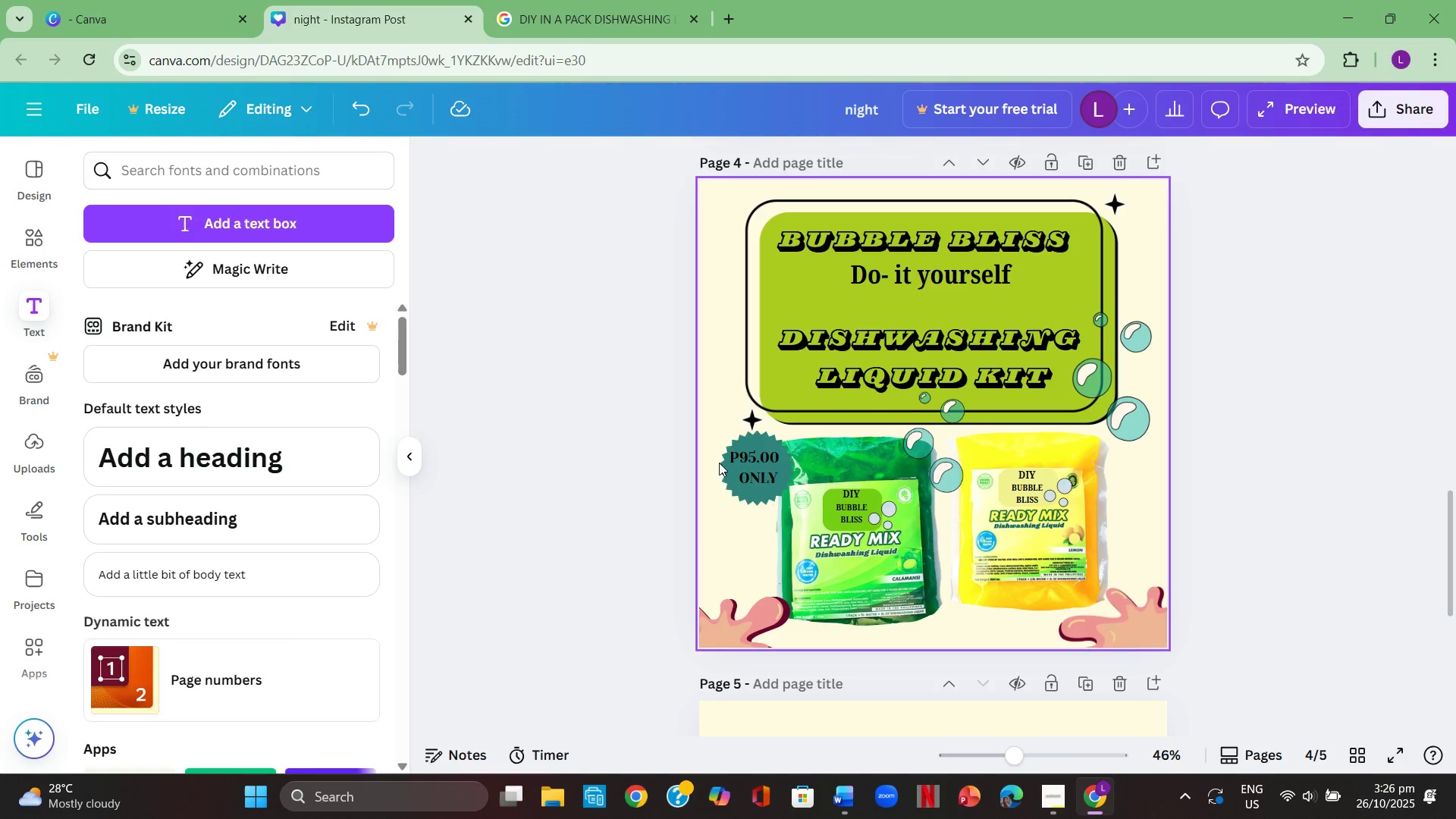 
left_click([767, 455])
 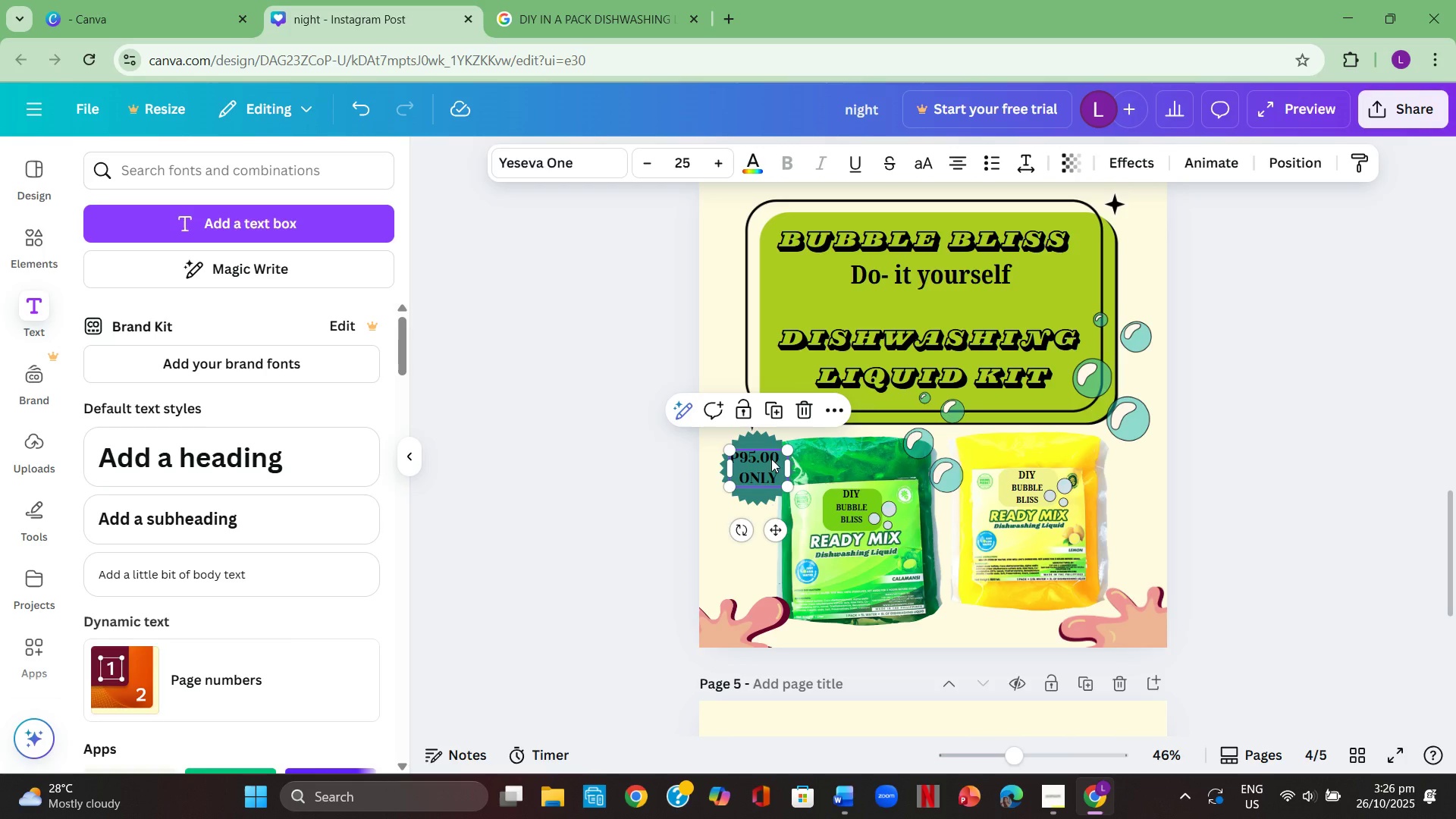 
left_click([771, 459])
 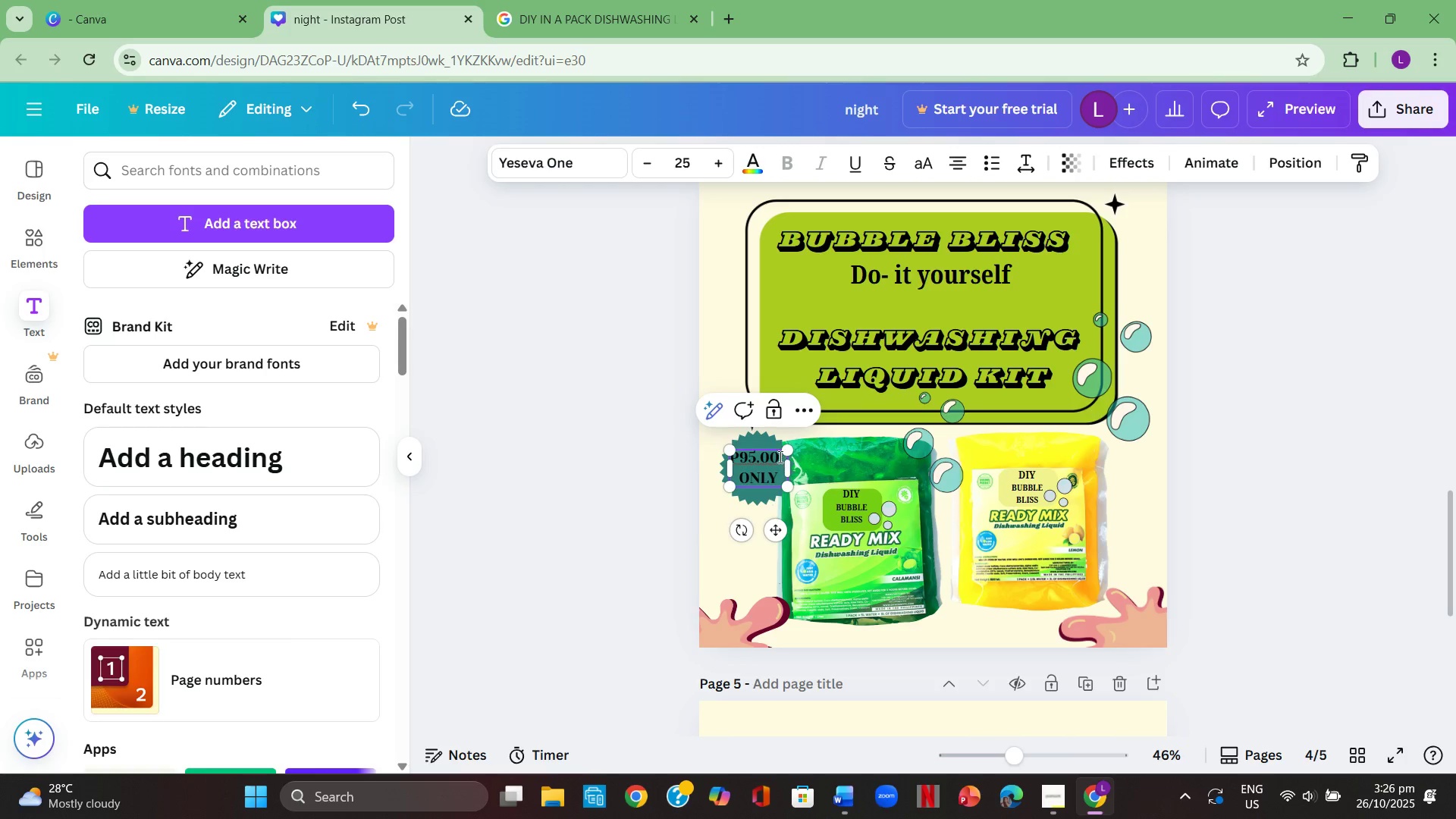 
left_click_drag(start_coordinate=[777, 455], to_coordinate=[757, 454])
 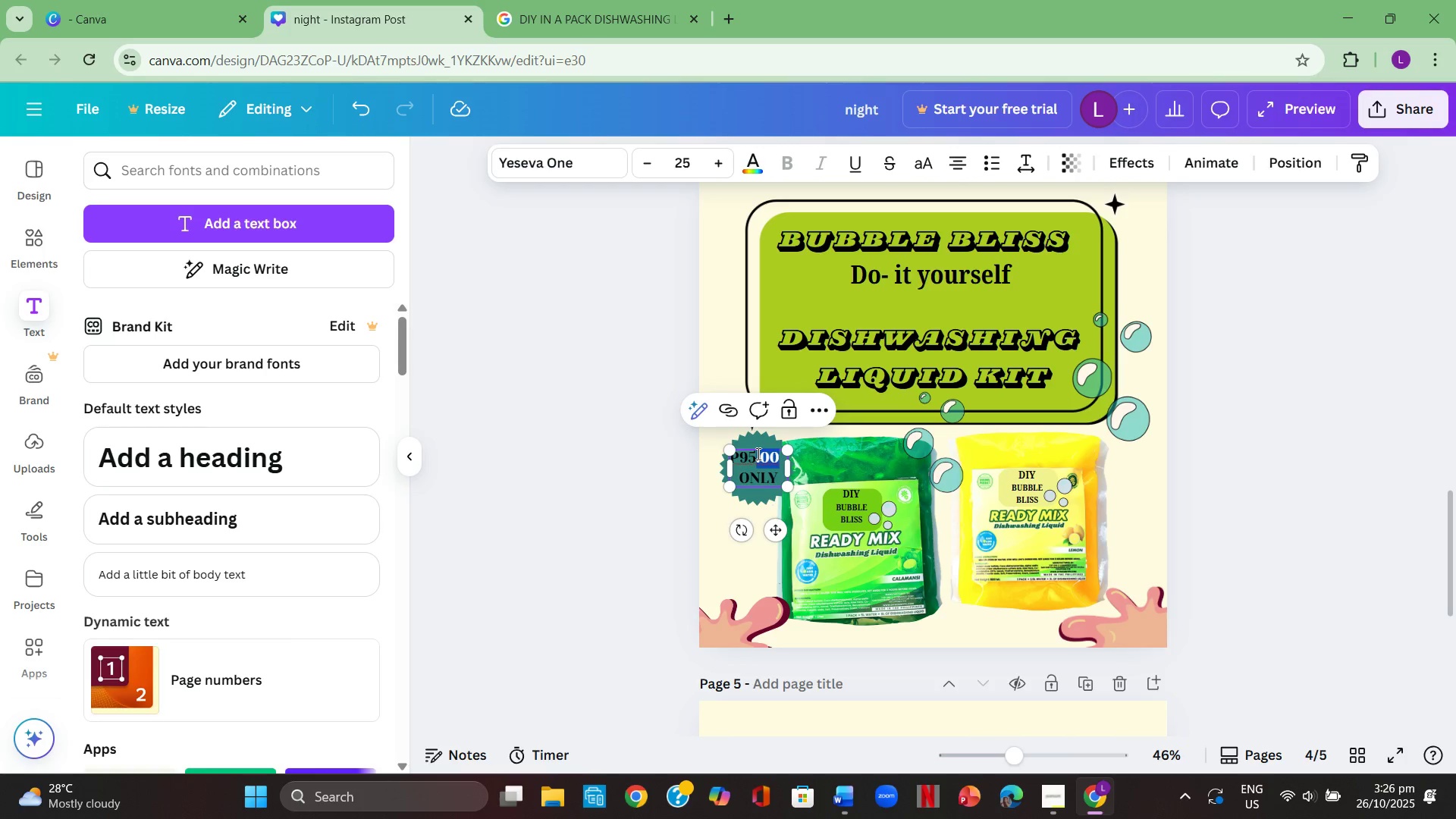 
key(Backspace)
 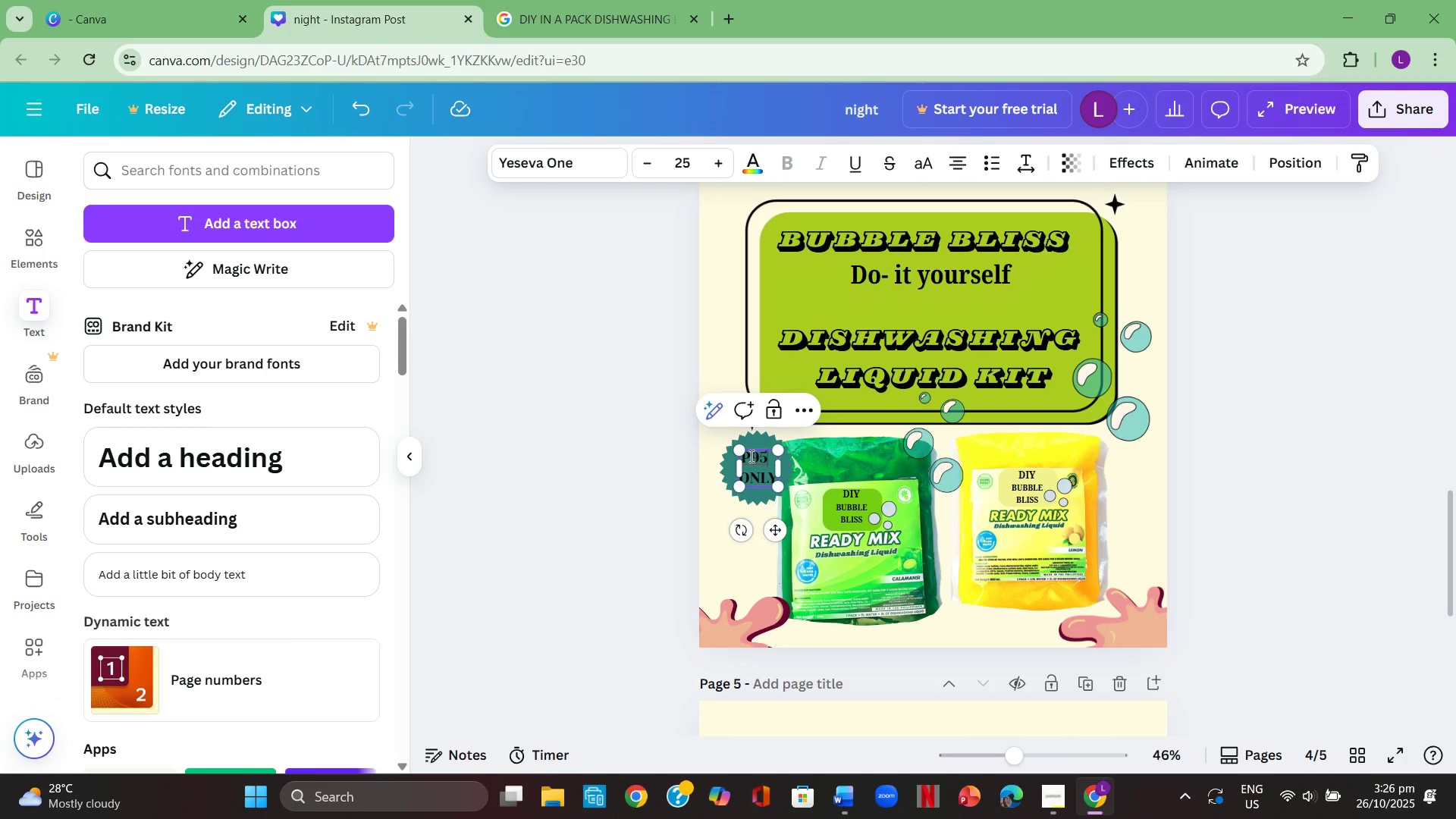 
left_click([664, 506])
 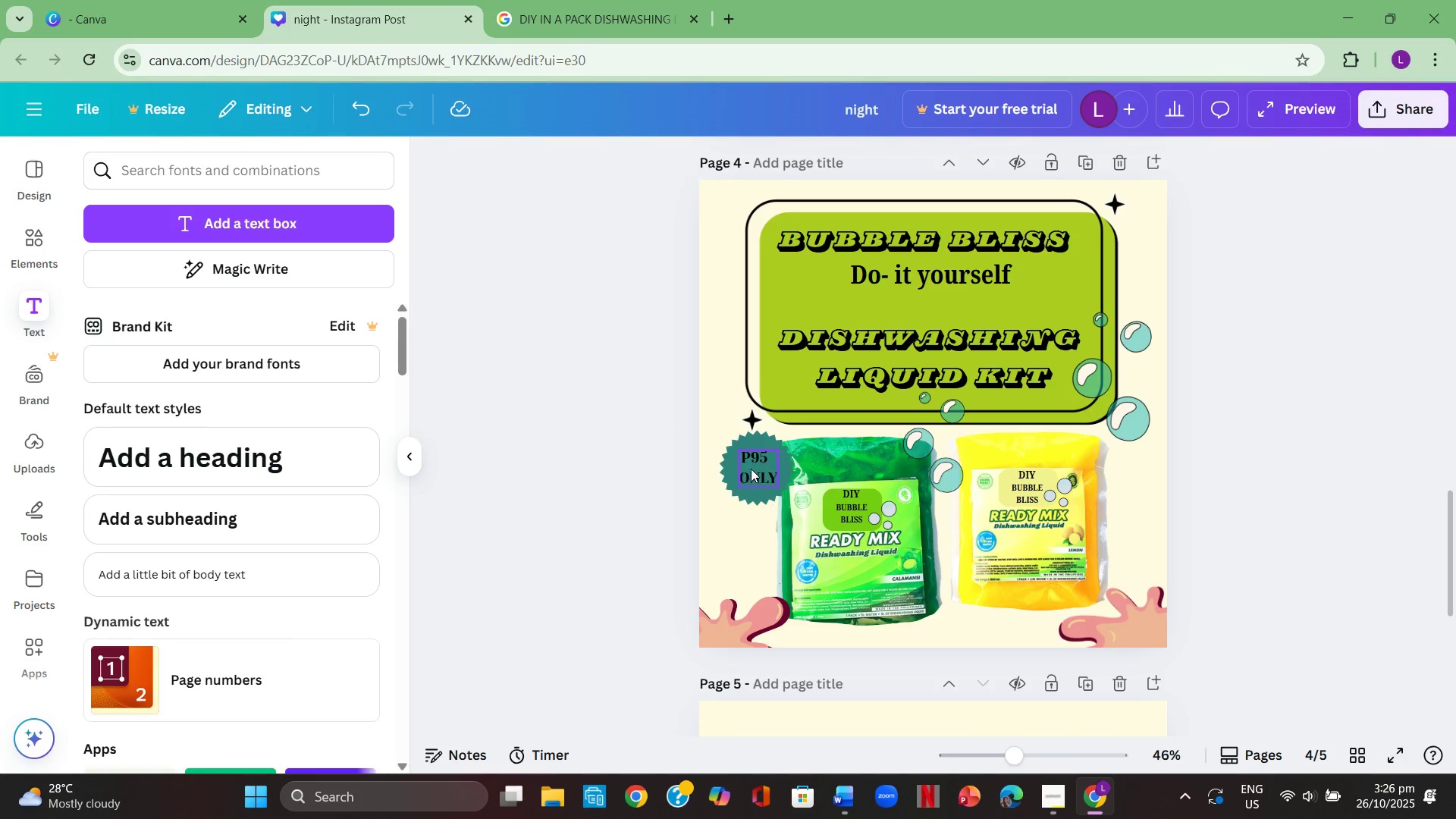 
left_click([751, 469])
 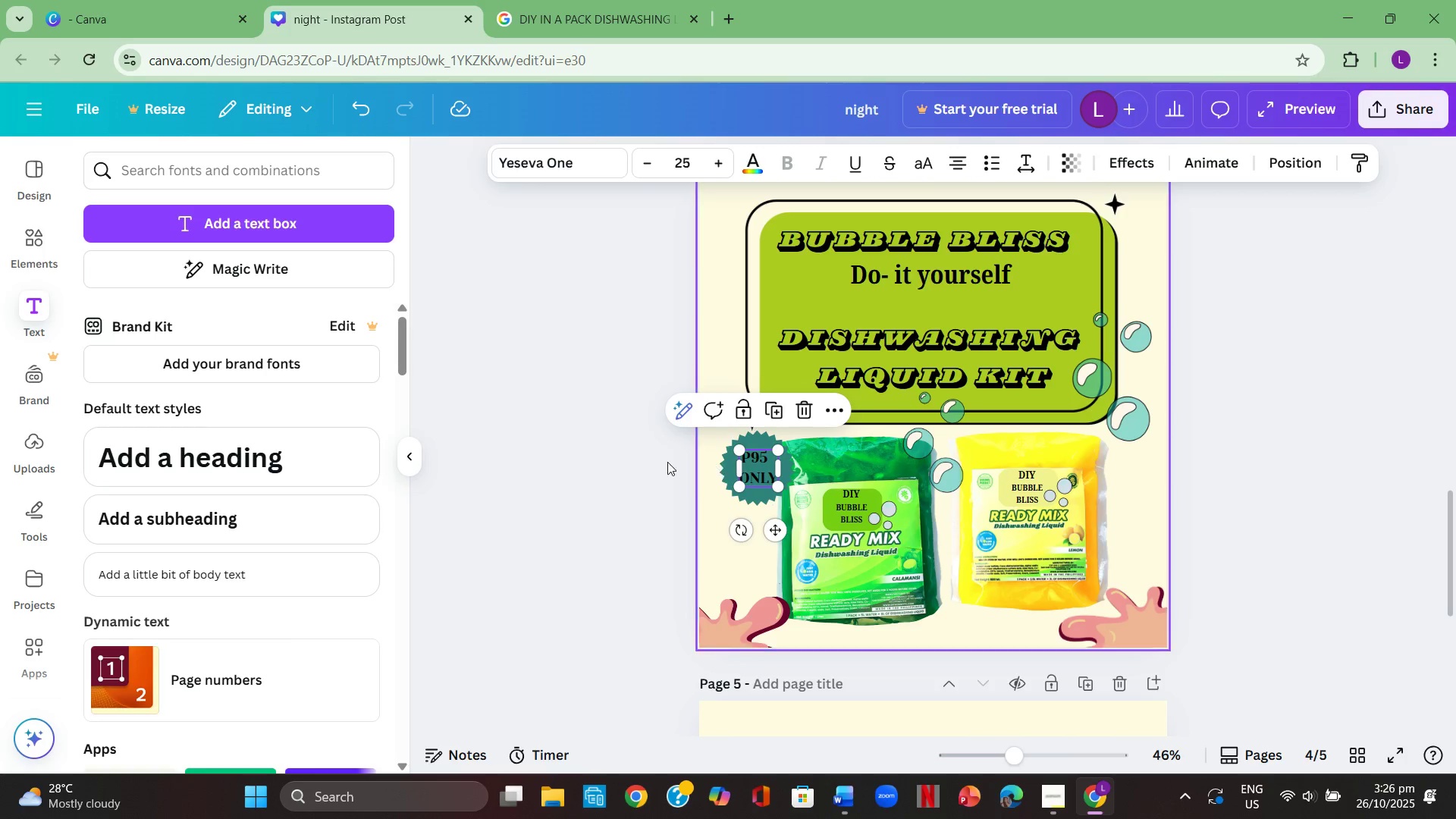 
left_click([652, 460])
 